 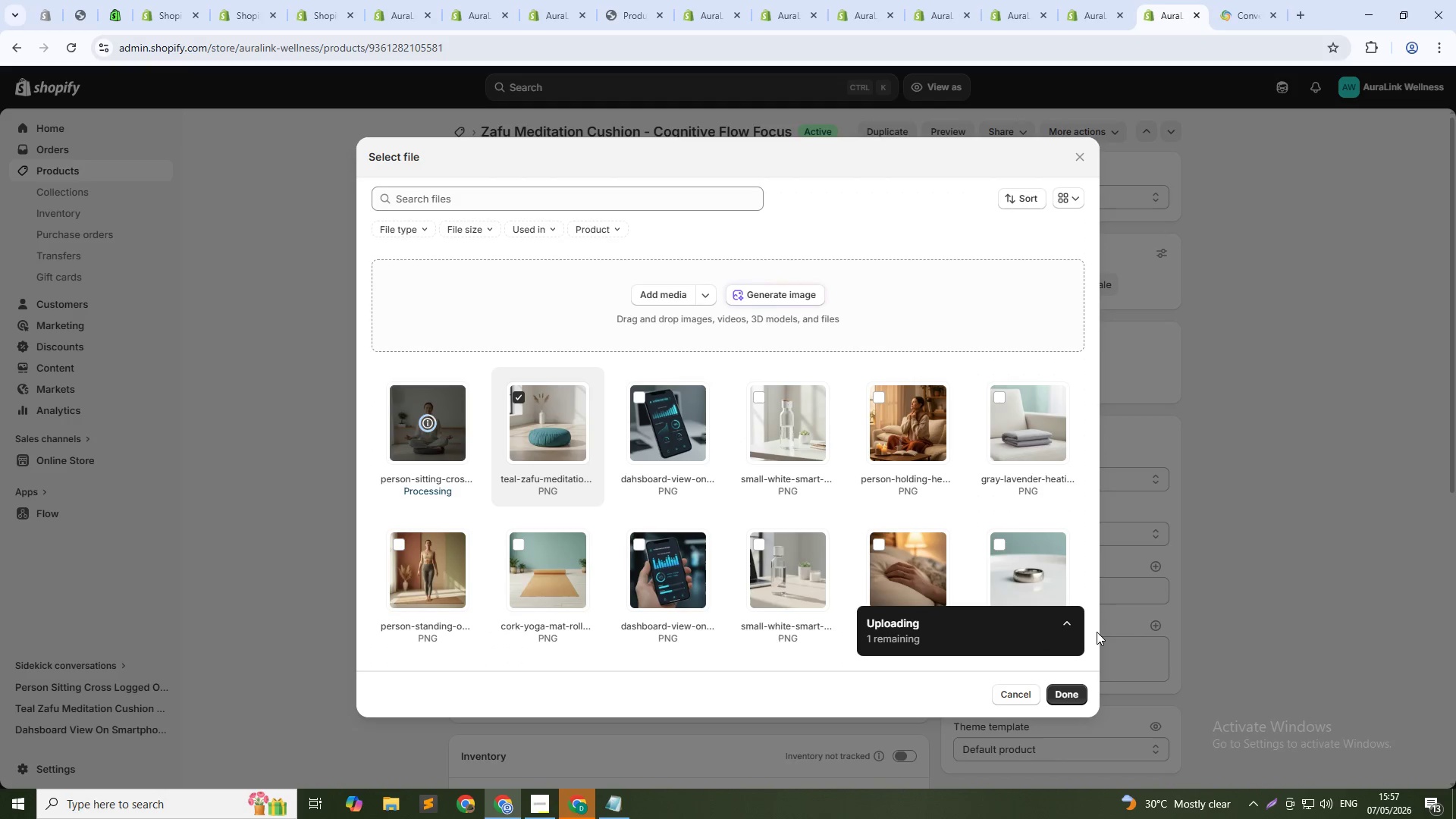 
left_click([1068, 689])
 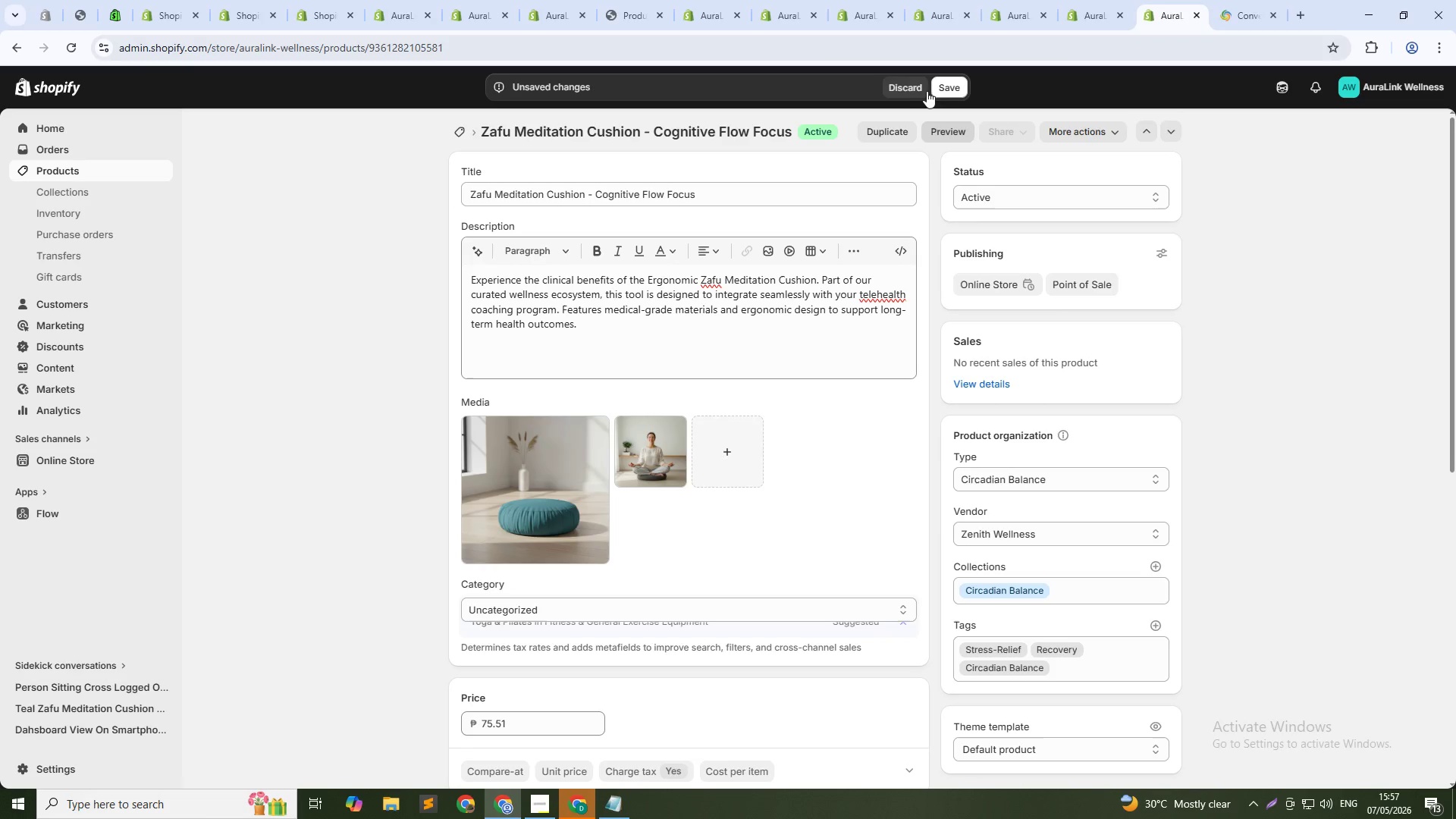 
left_click([555, 464])
 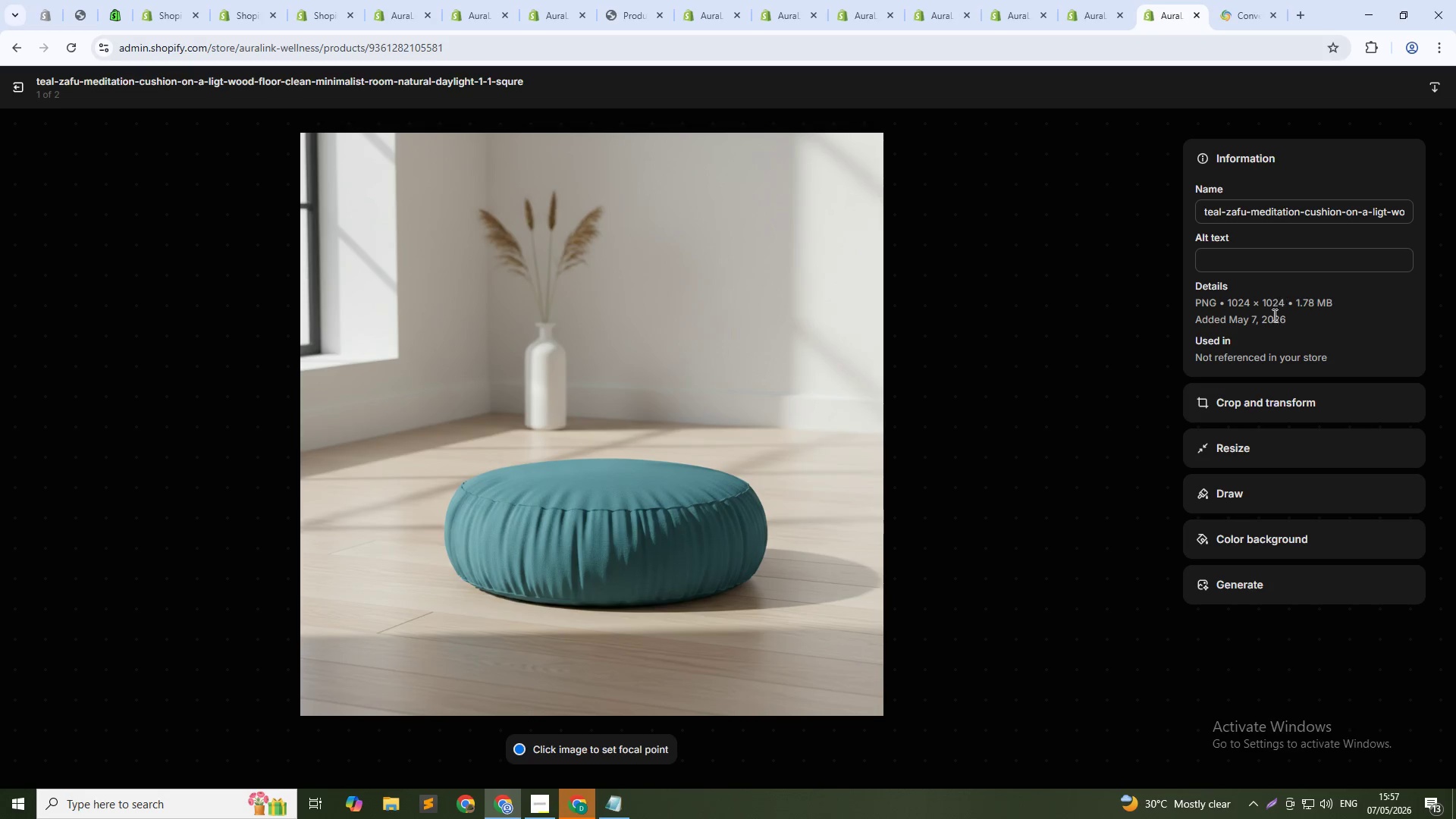 
left_click([1253, 265])
 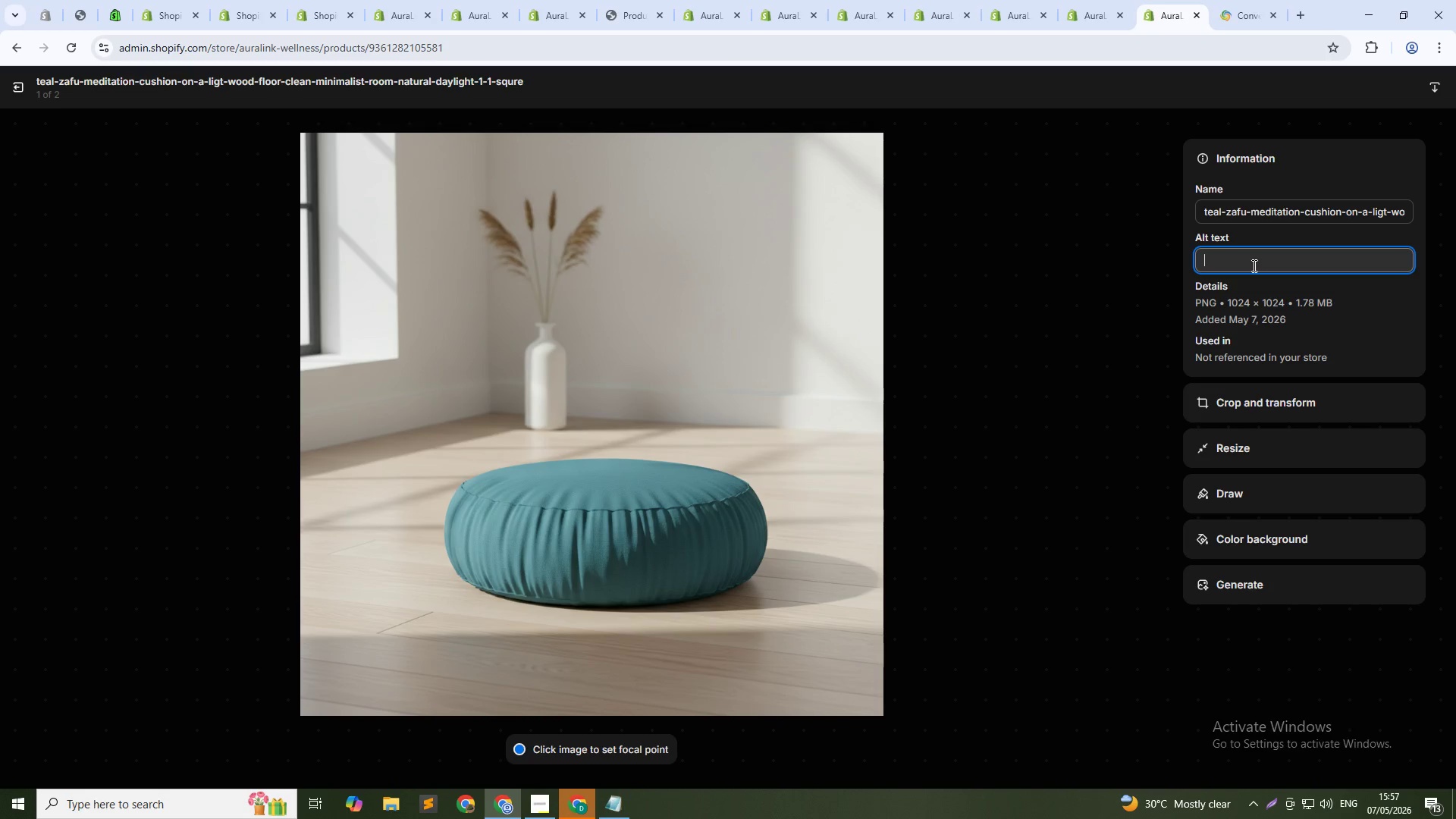 
type(Ergonomic zafu meditation cushin -Congnitive Flow focus tool)
 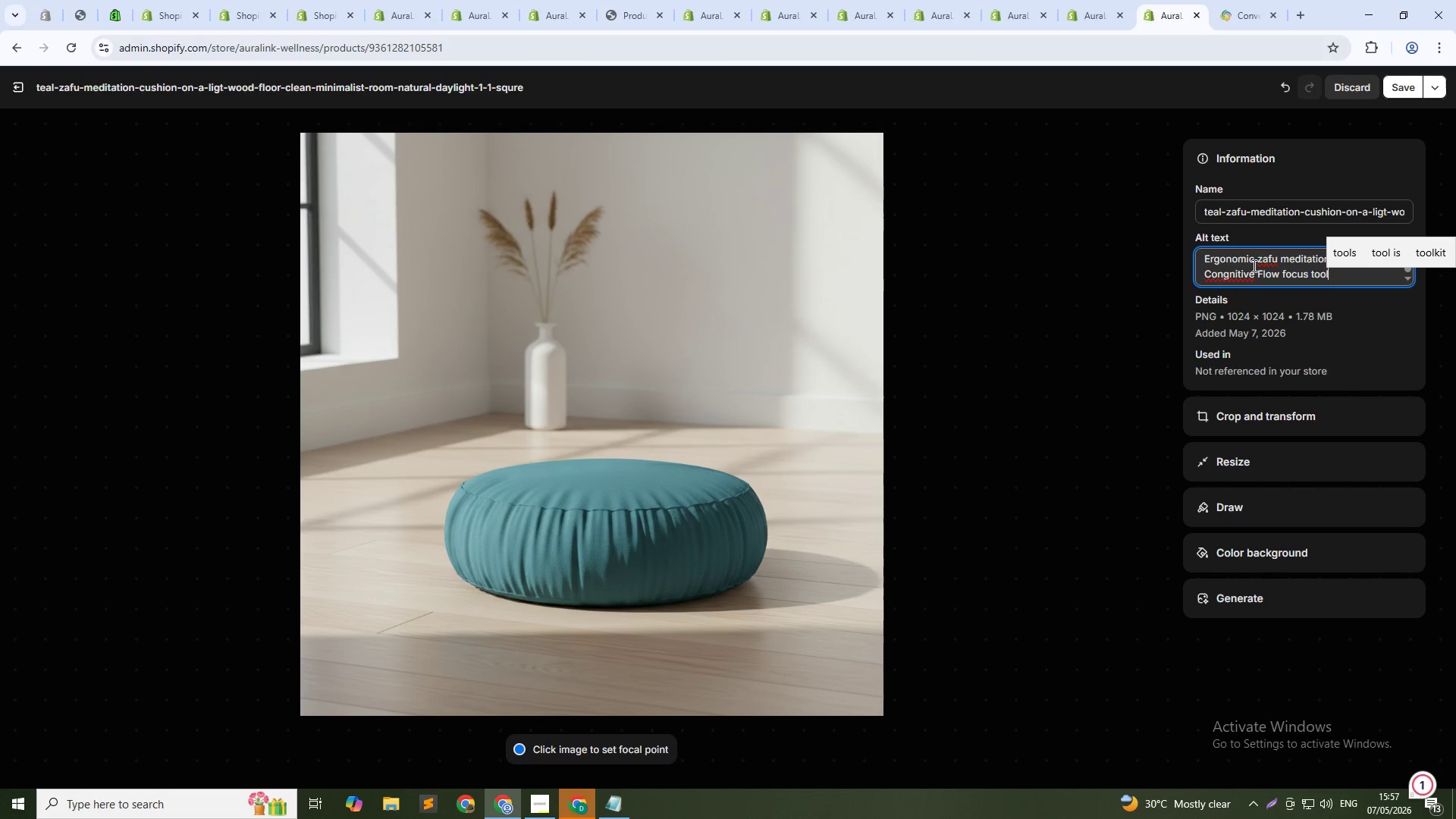 
key(Backspace)
 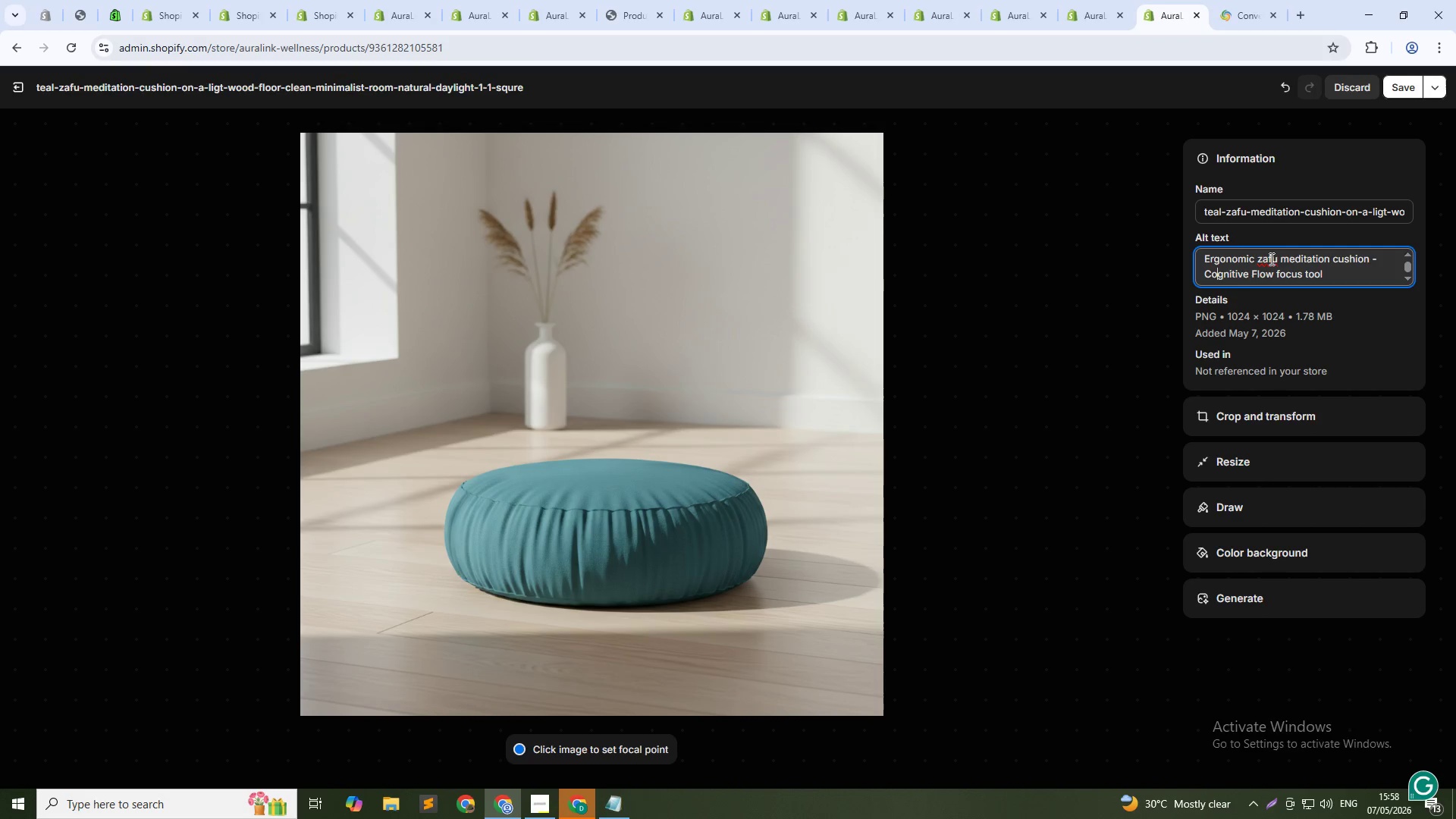 
left_click([1400, 82])
 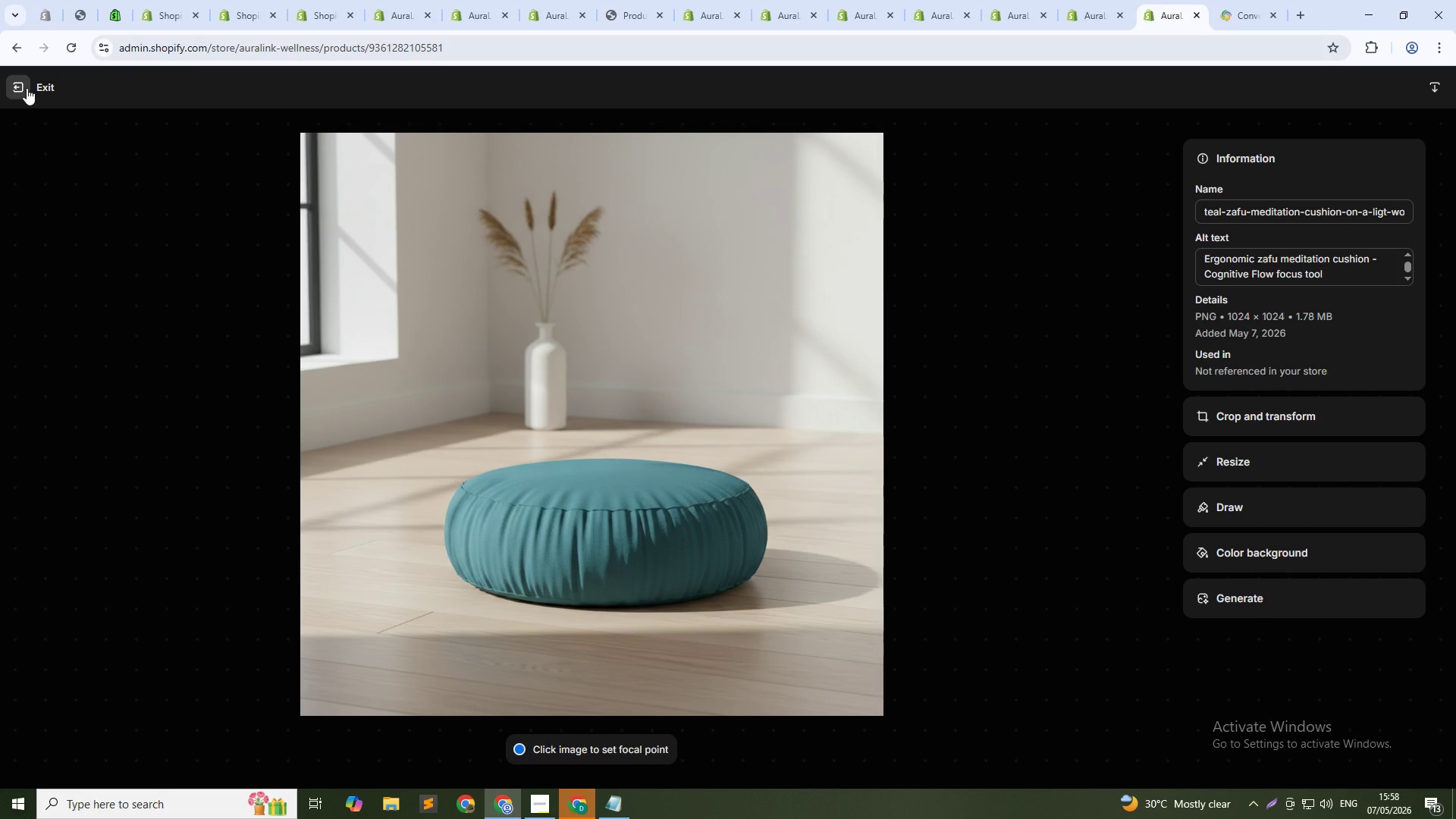 
left_click([27, 88])
 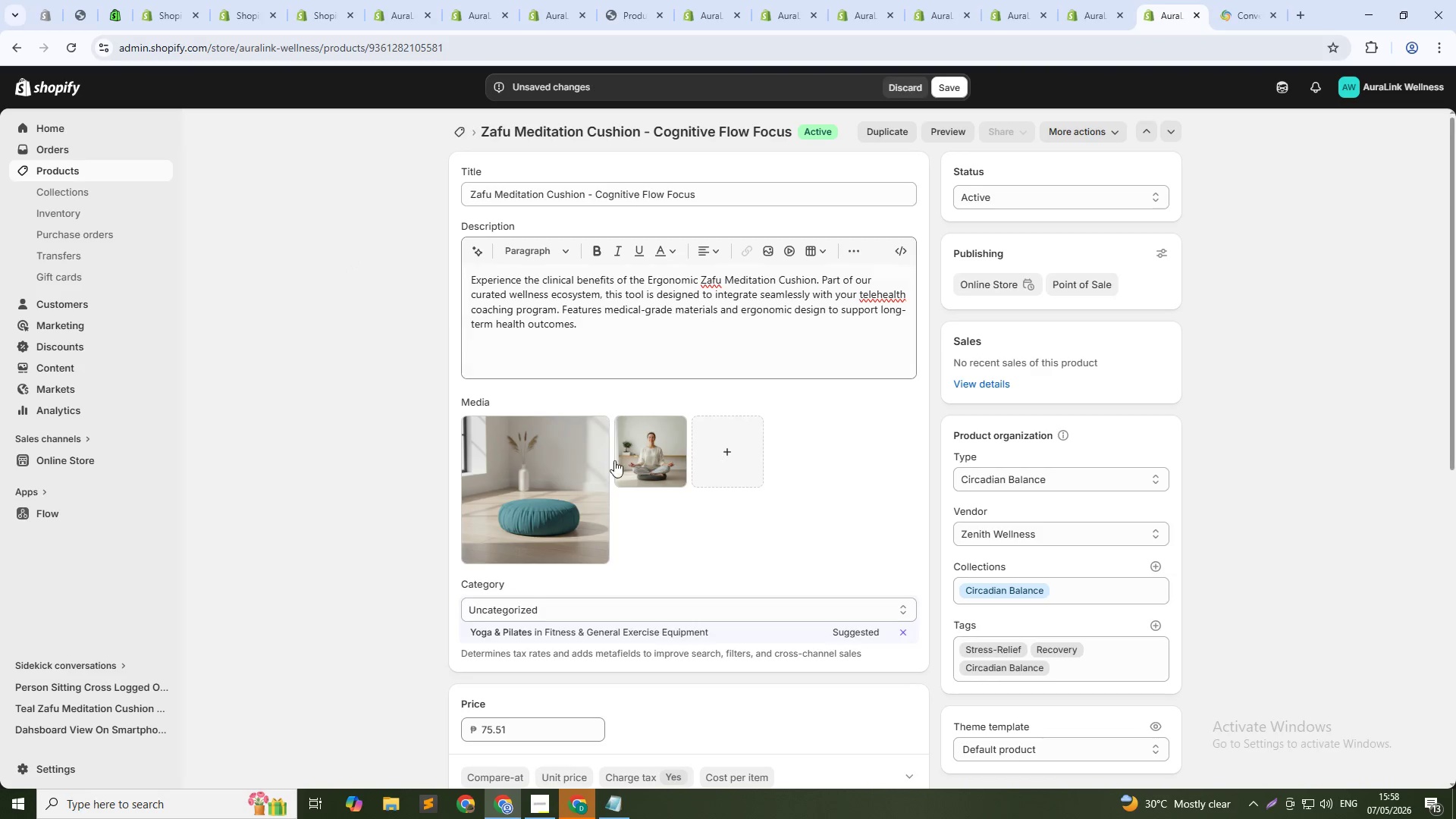 
left_click([670, 460])
 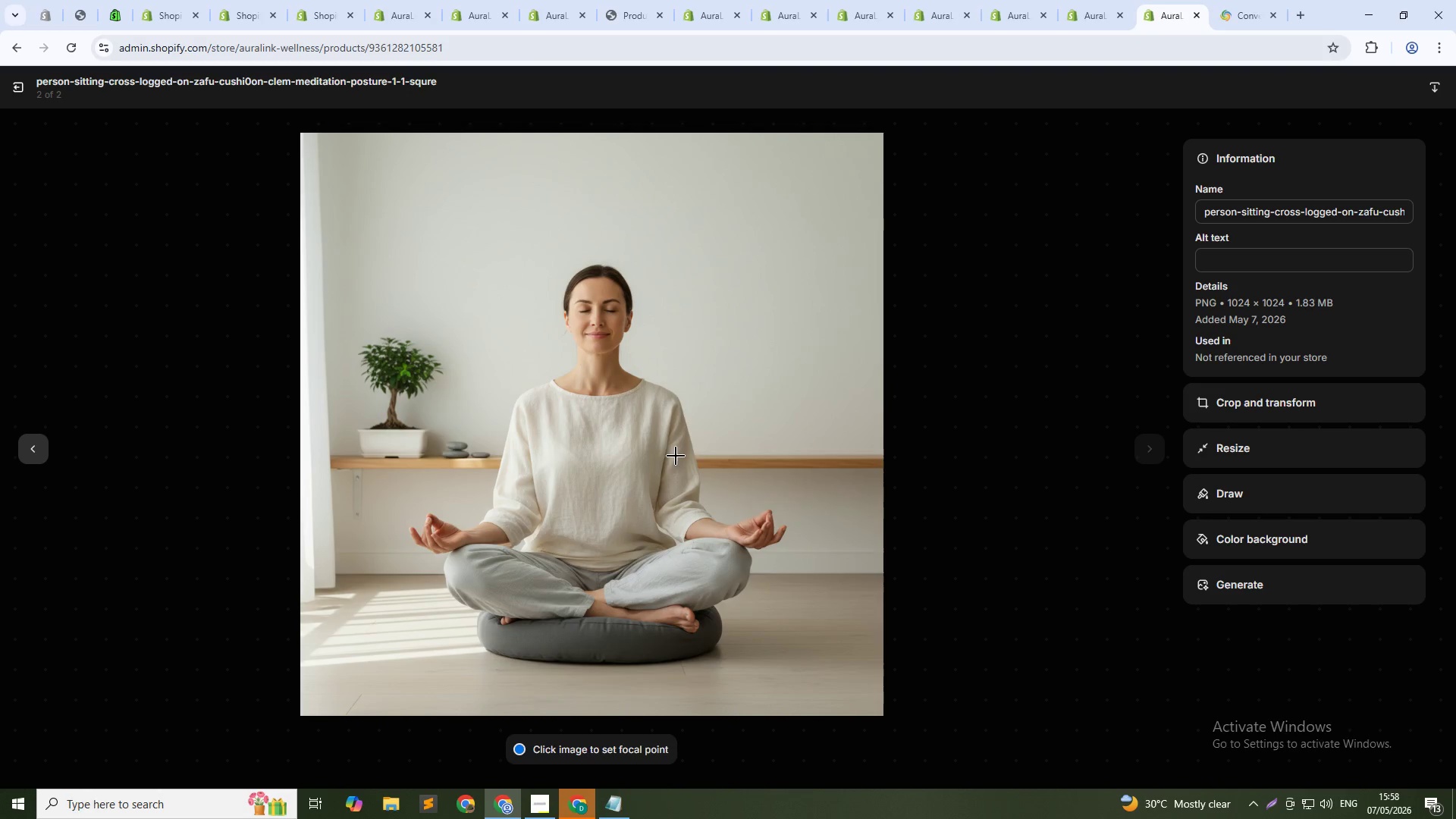 
left_click([1267, 245])
 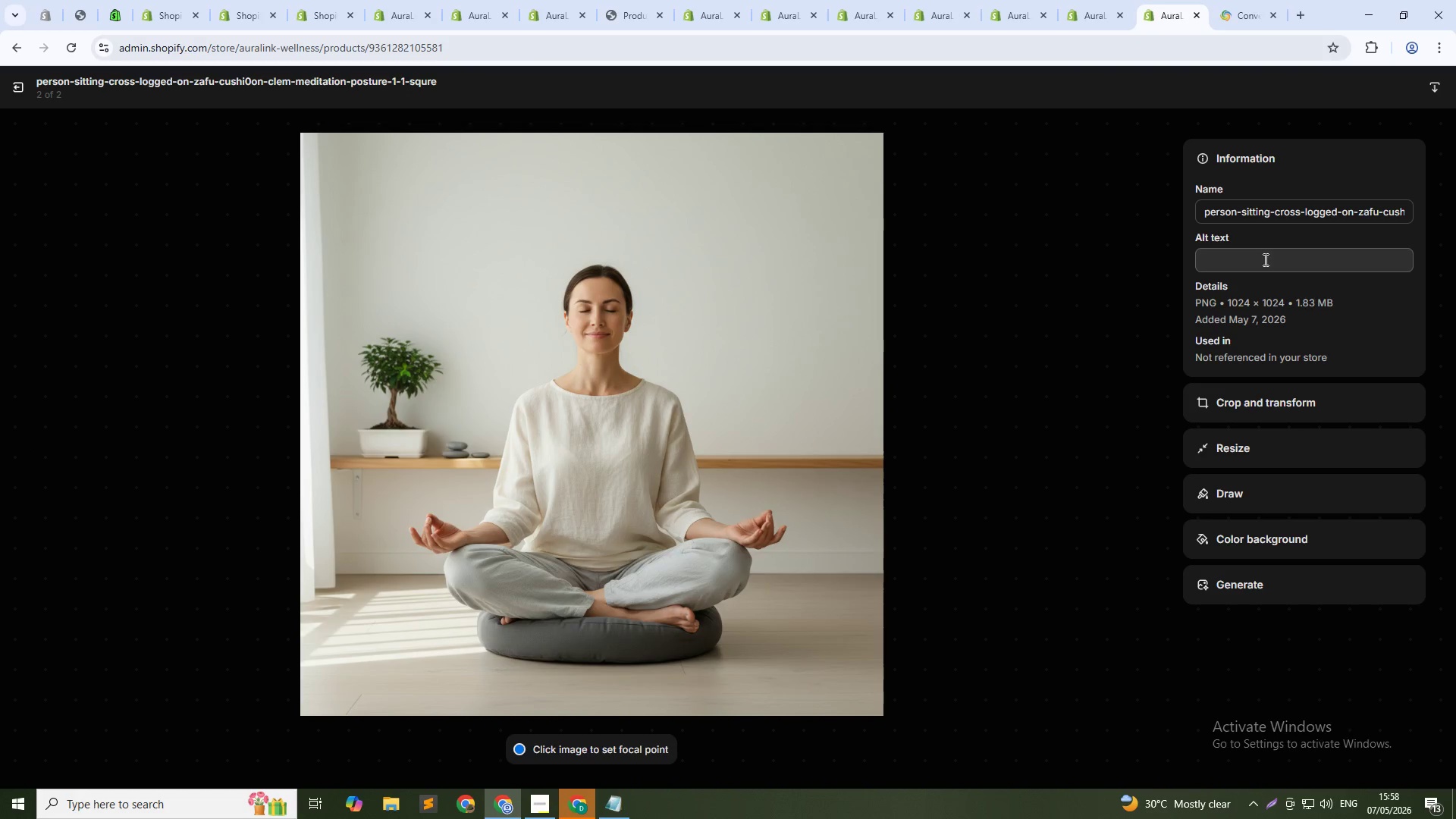 
left_click([1263, 264])
 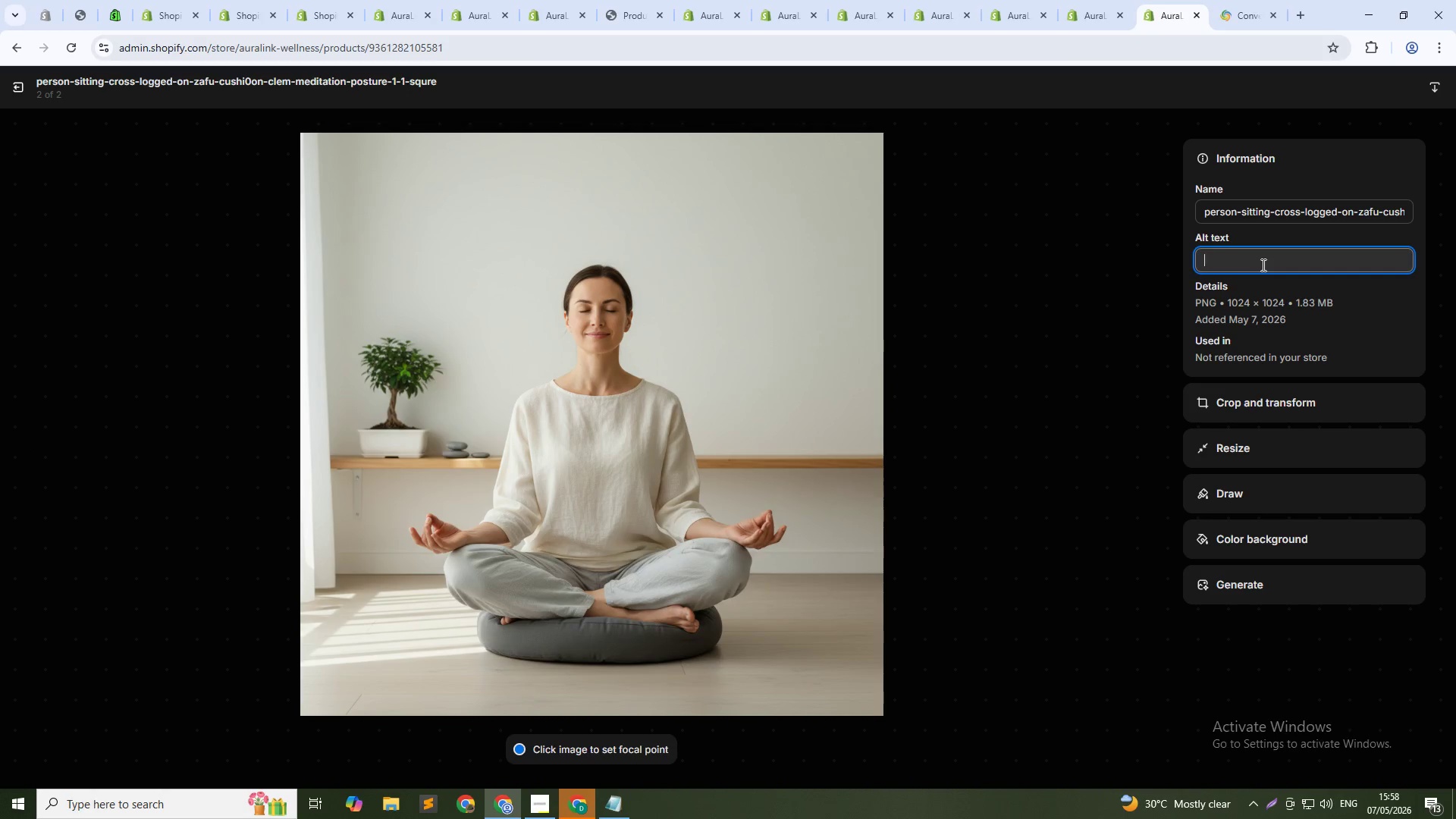 
type(Patient using zafu cushion for seated meditation -proper spinal aligm)
key(Backspace)
type(nment)
 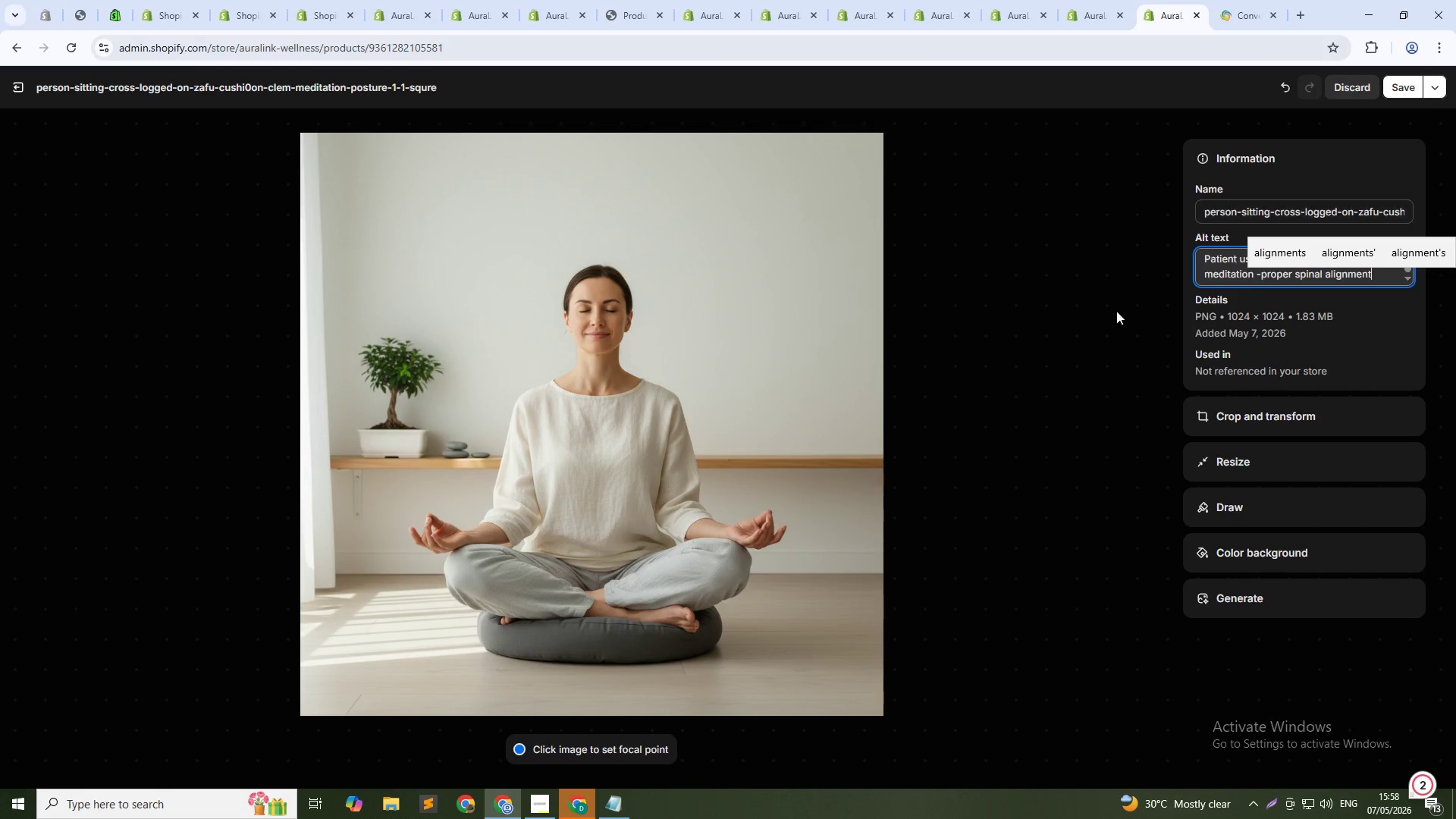 
left_click([1214, 263])
 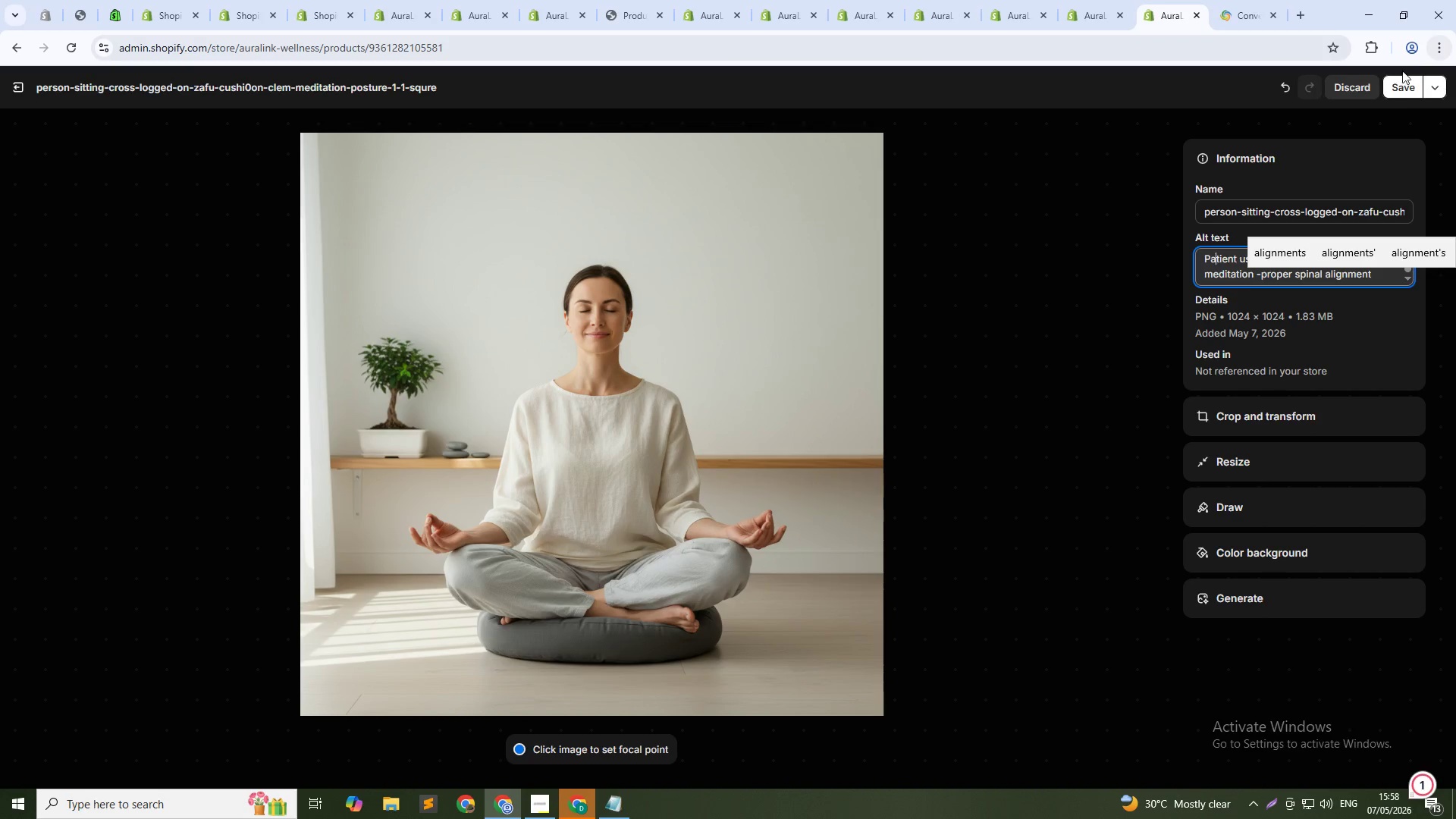 
left_click([1401, 83])
 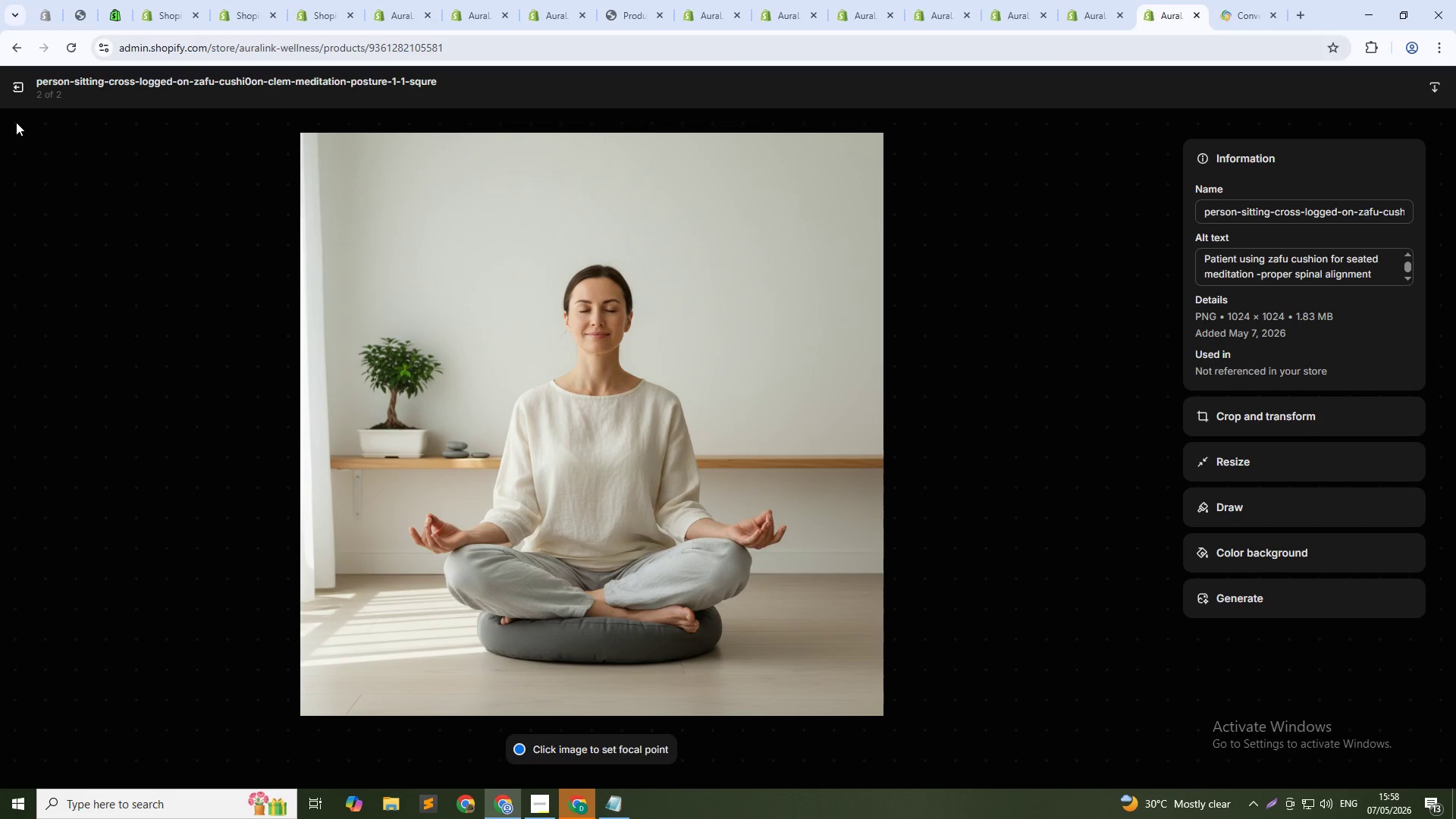 
left_click([20, 86])
 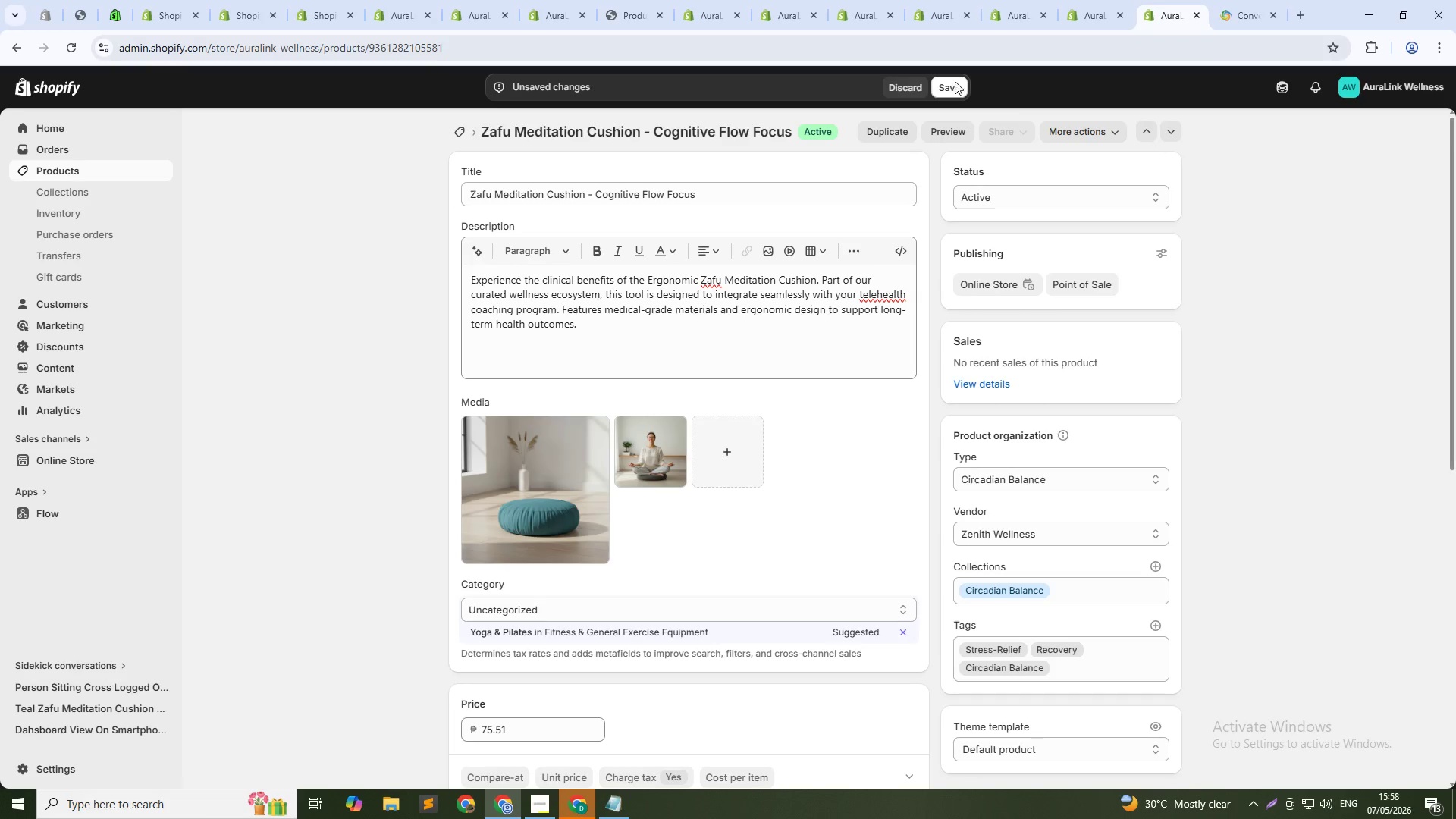 
left_click([925, 84])
 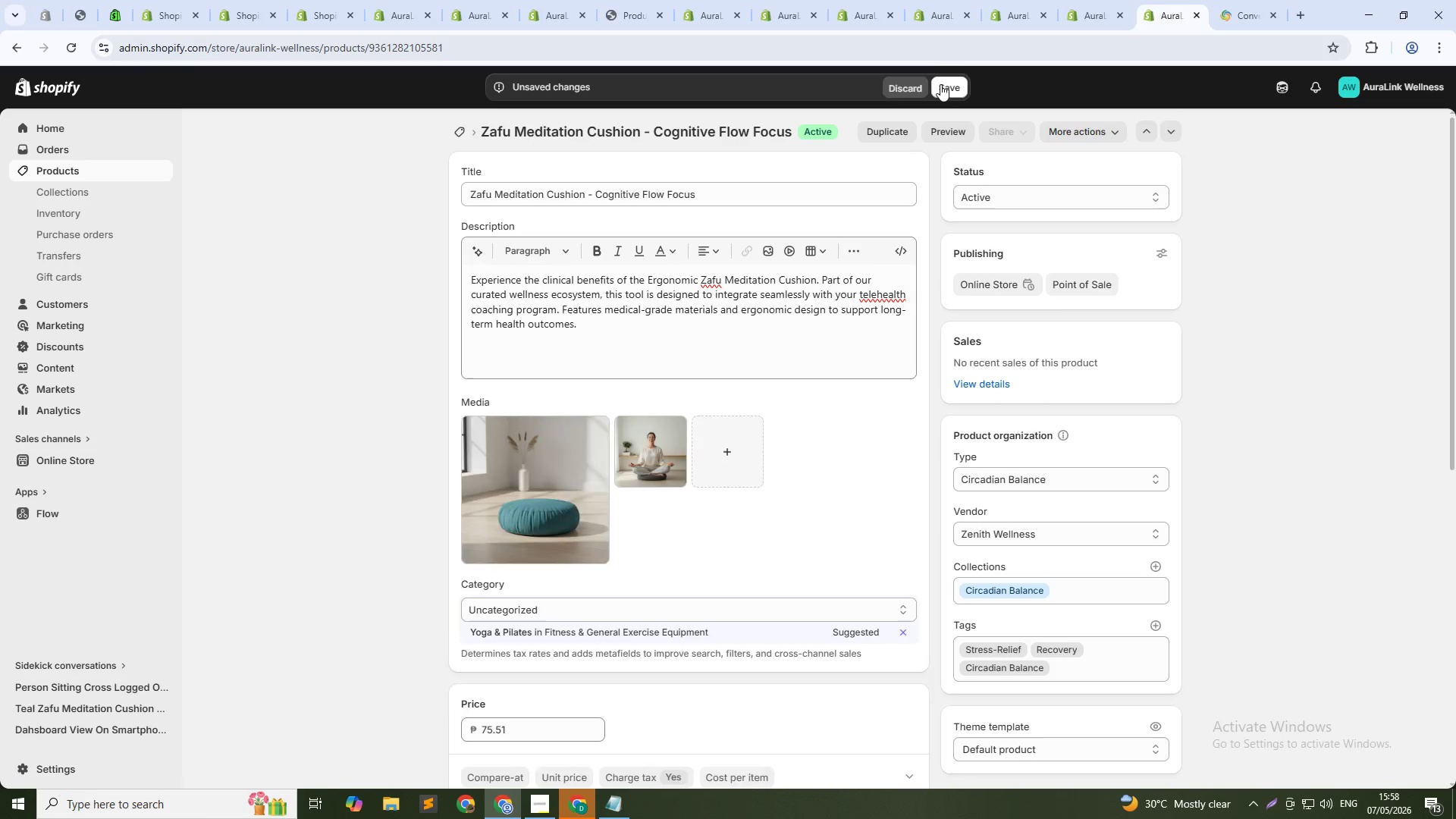 
left_click([940, 84])
 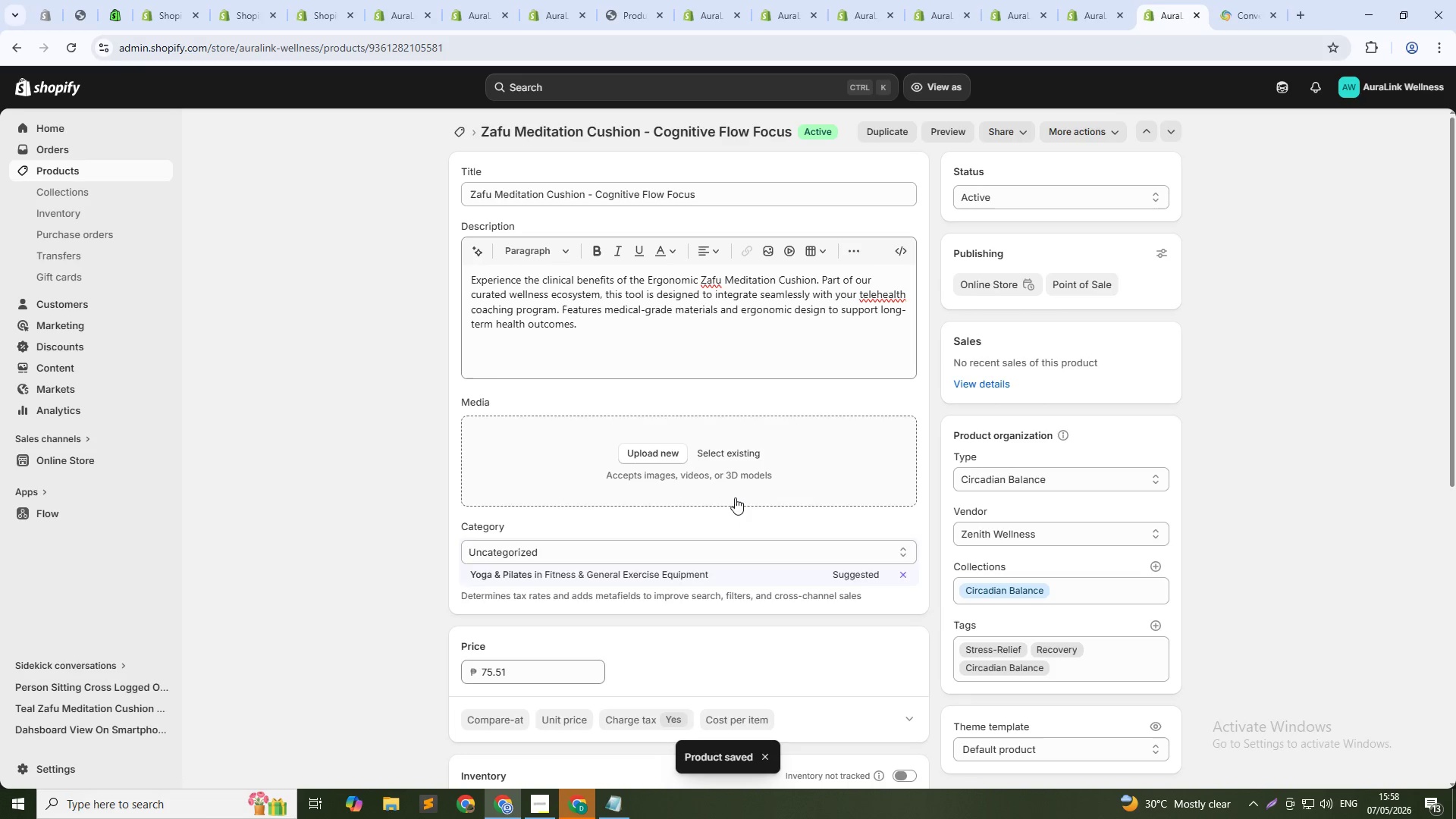 
left_click([717, 453])
 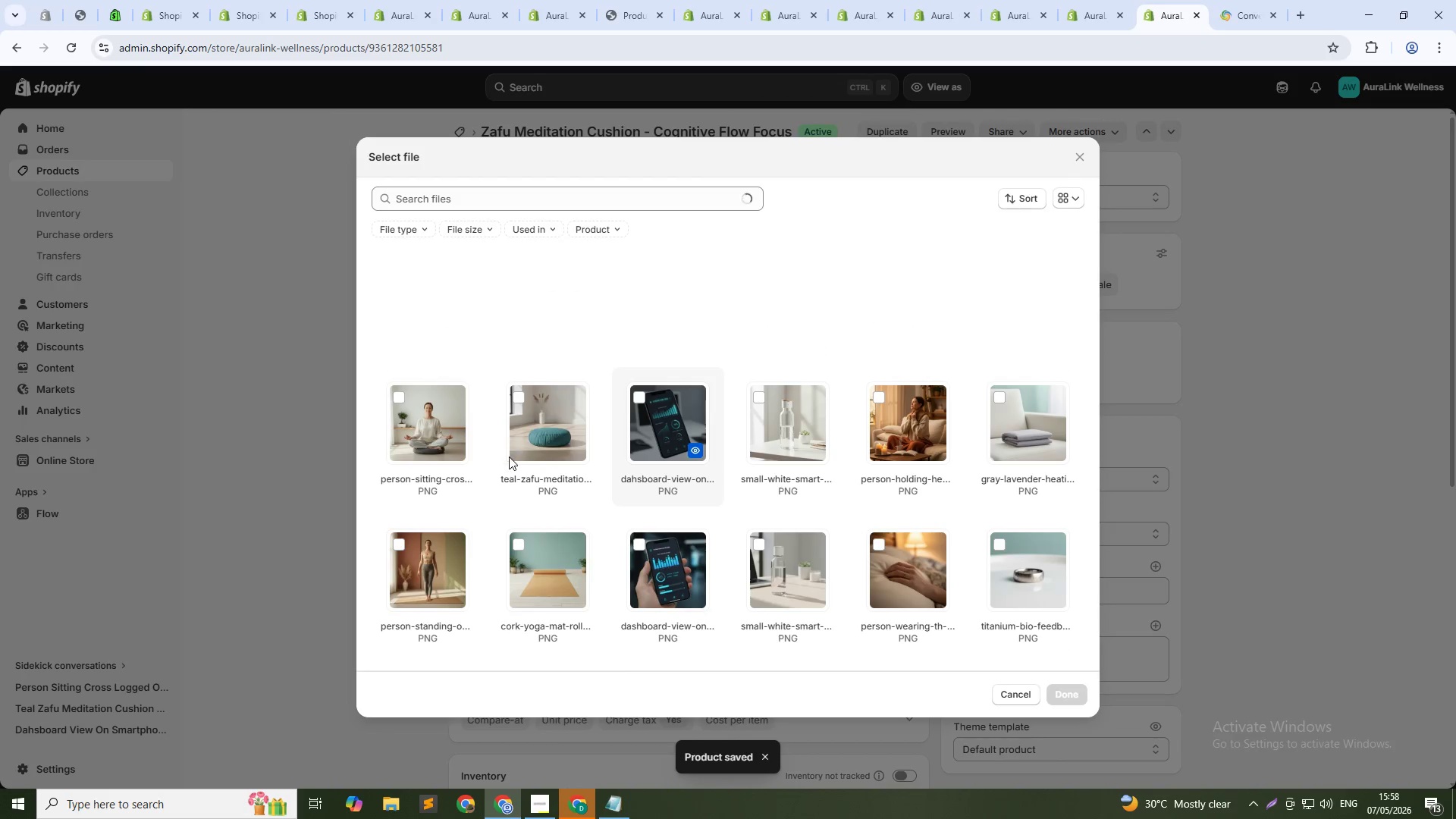 
left_click([447, 430])
 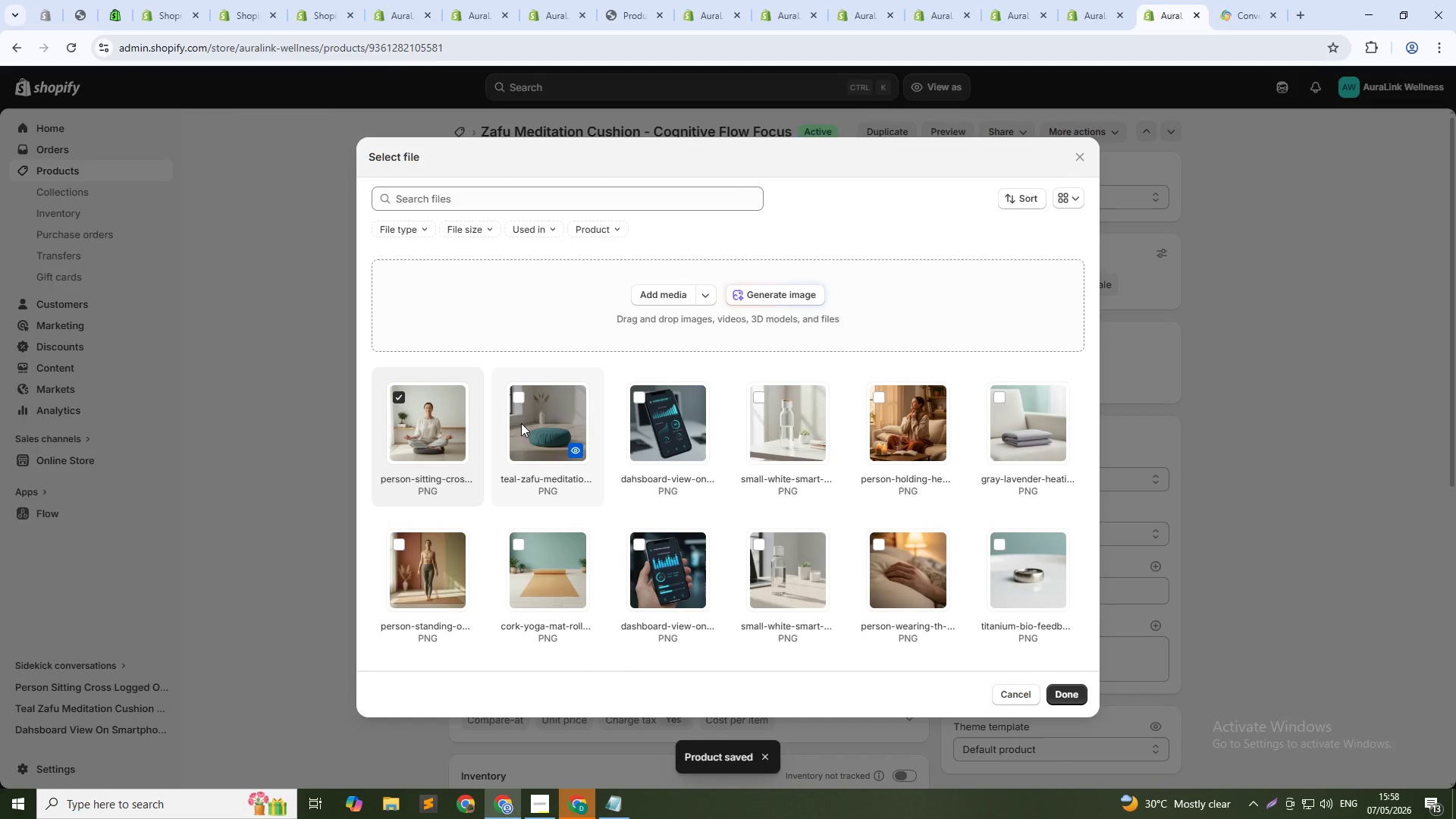 
left_click([527, 422])
 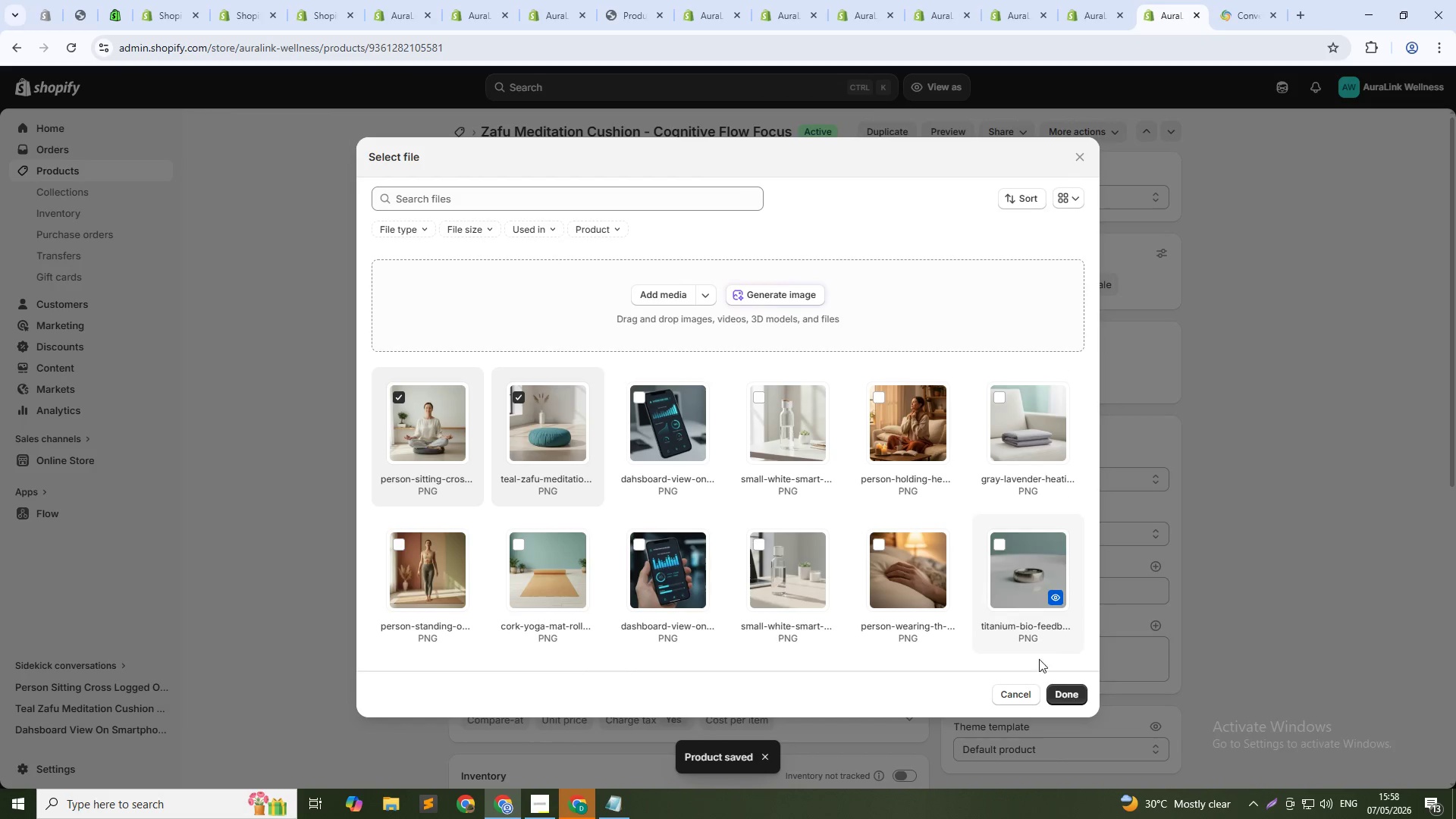 
left_click([1066, 689])
 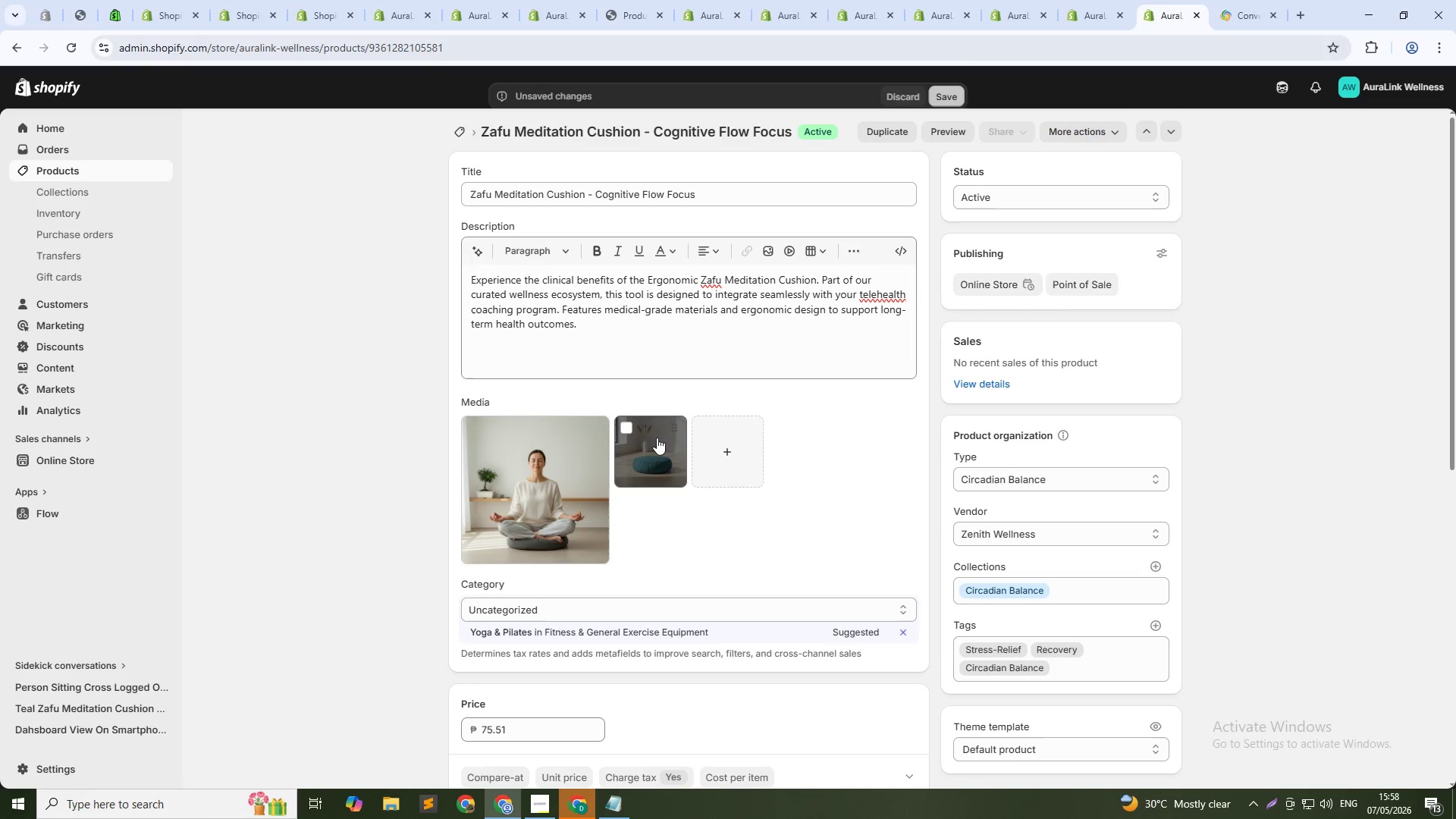 
left_click_drag(start_coordinate=[657, 438], to_coordinate=[522, 441])
 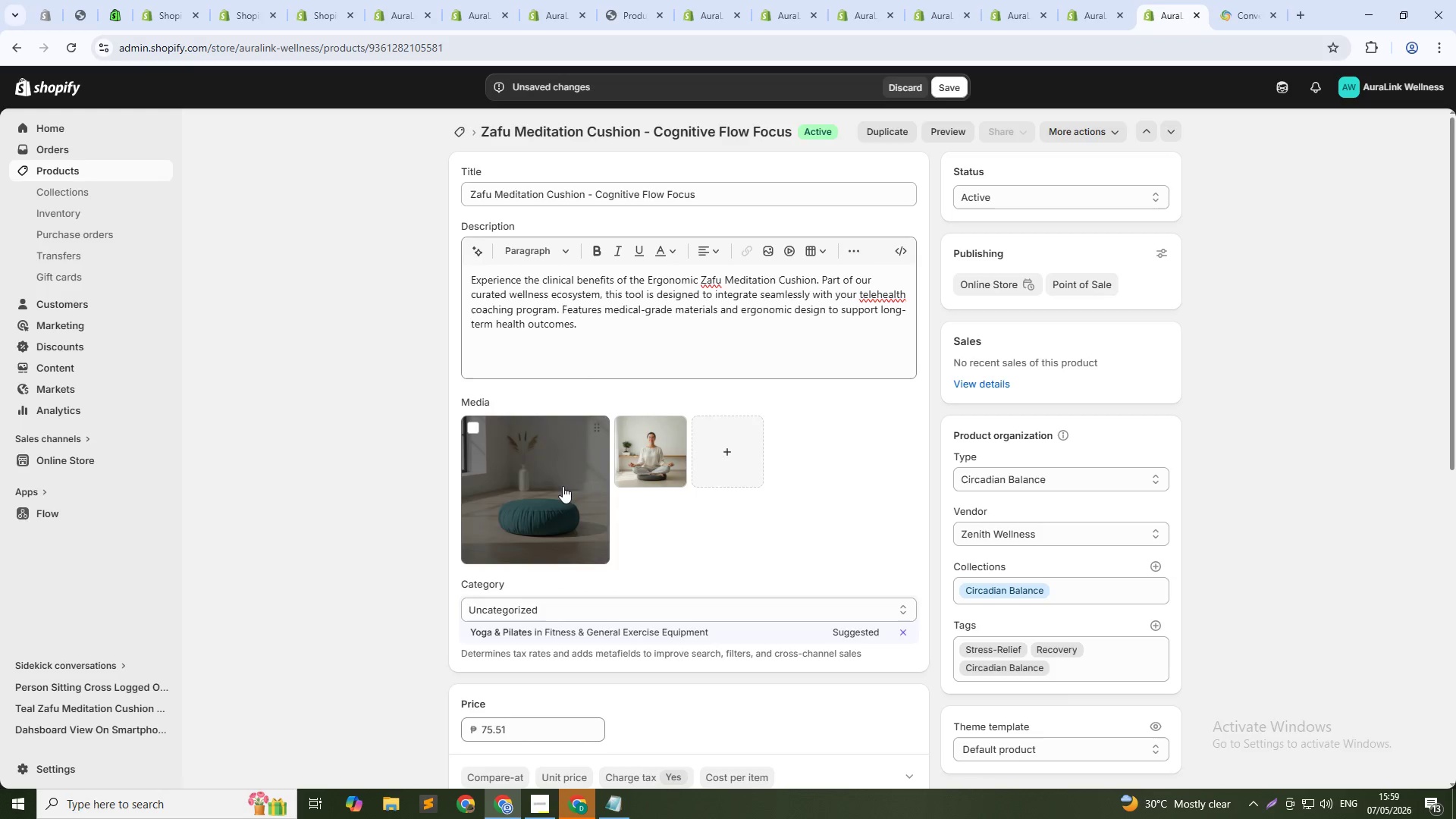 
left_click([526, 480])
 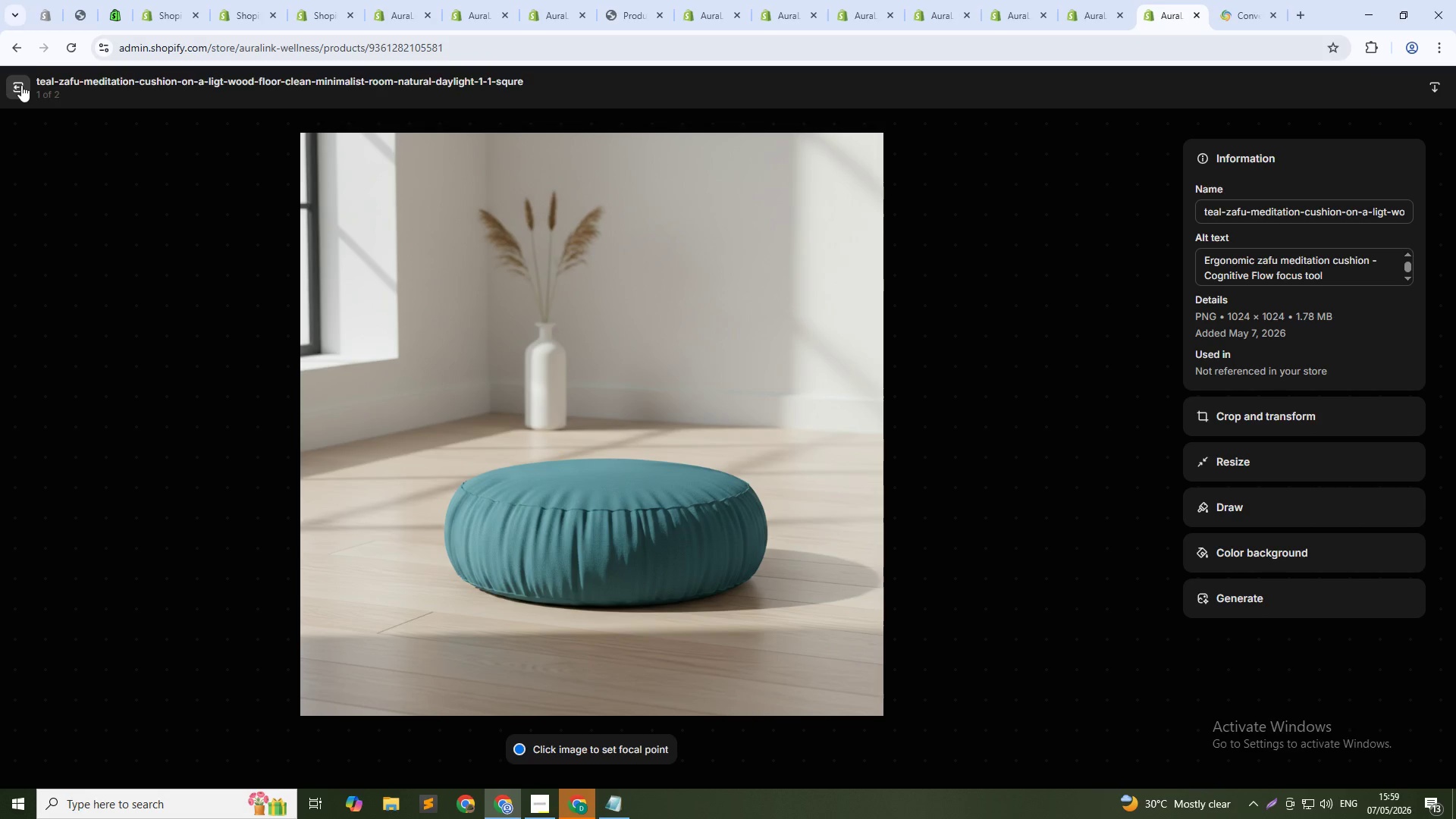 
left_click([21, 85])
 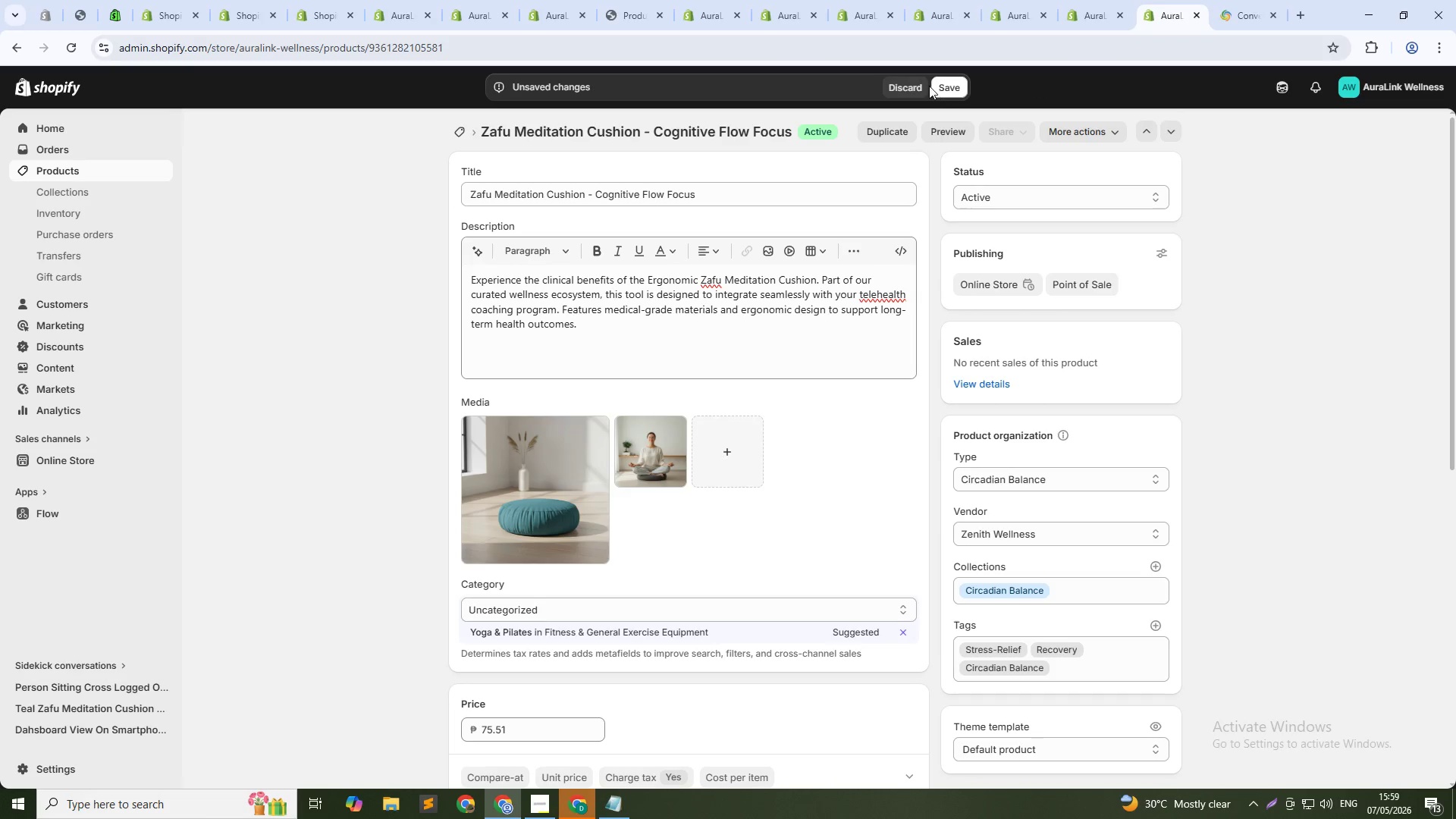 
left_click([943, 83])
 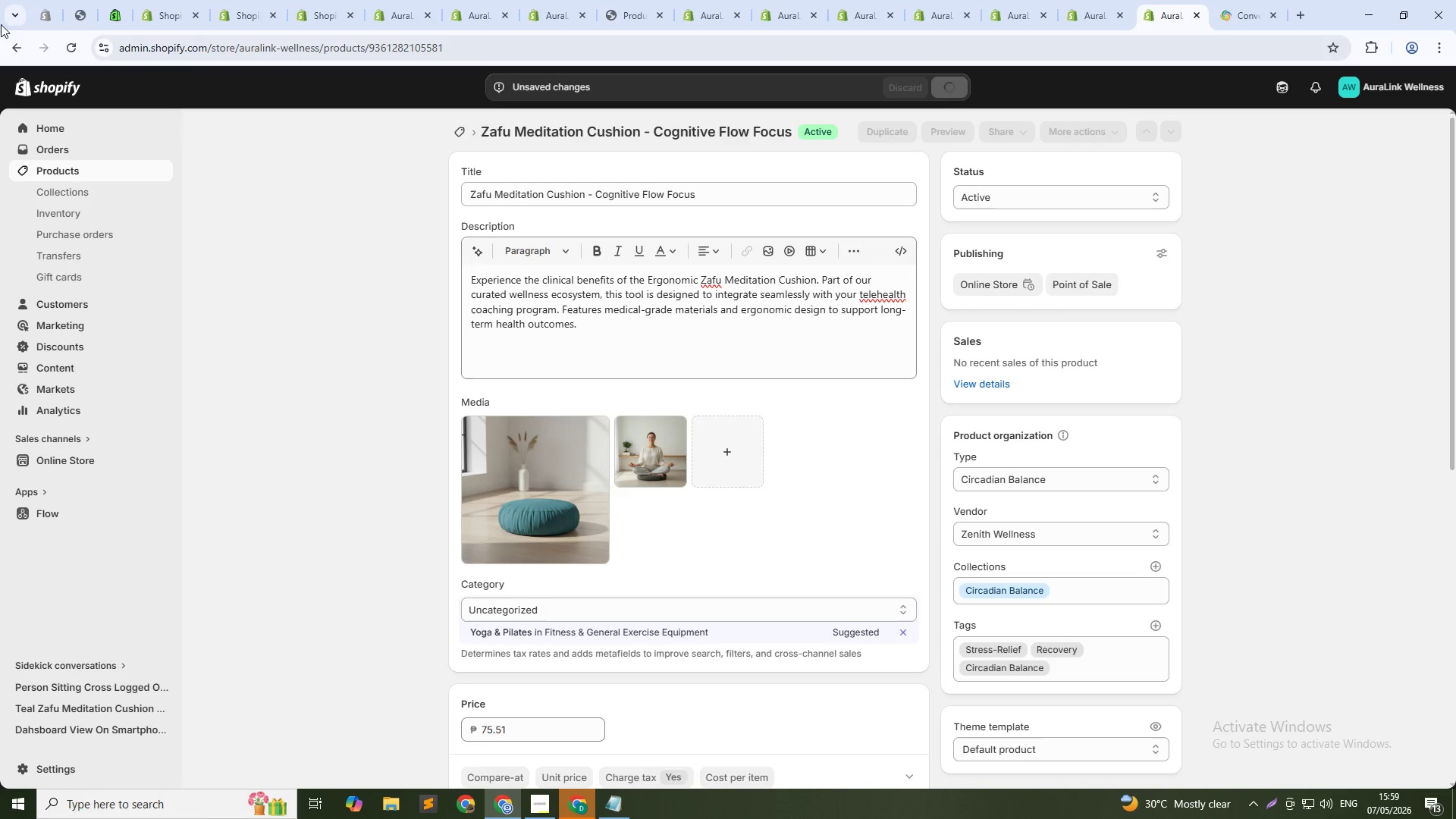 
wait(5.36)
 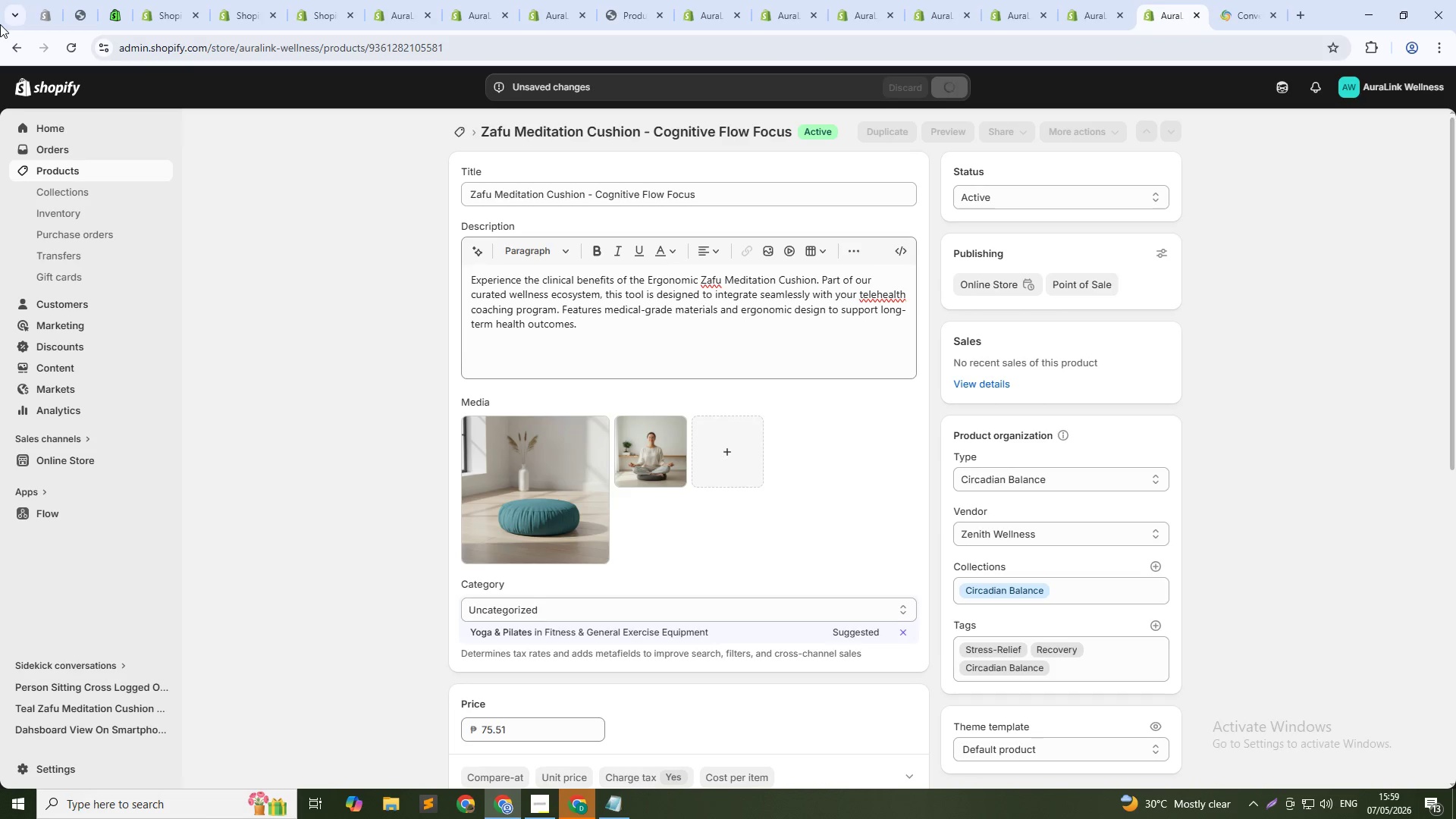 
left_click([53, 175])
 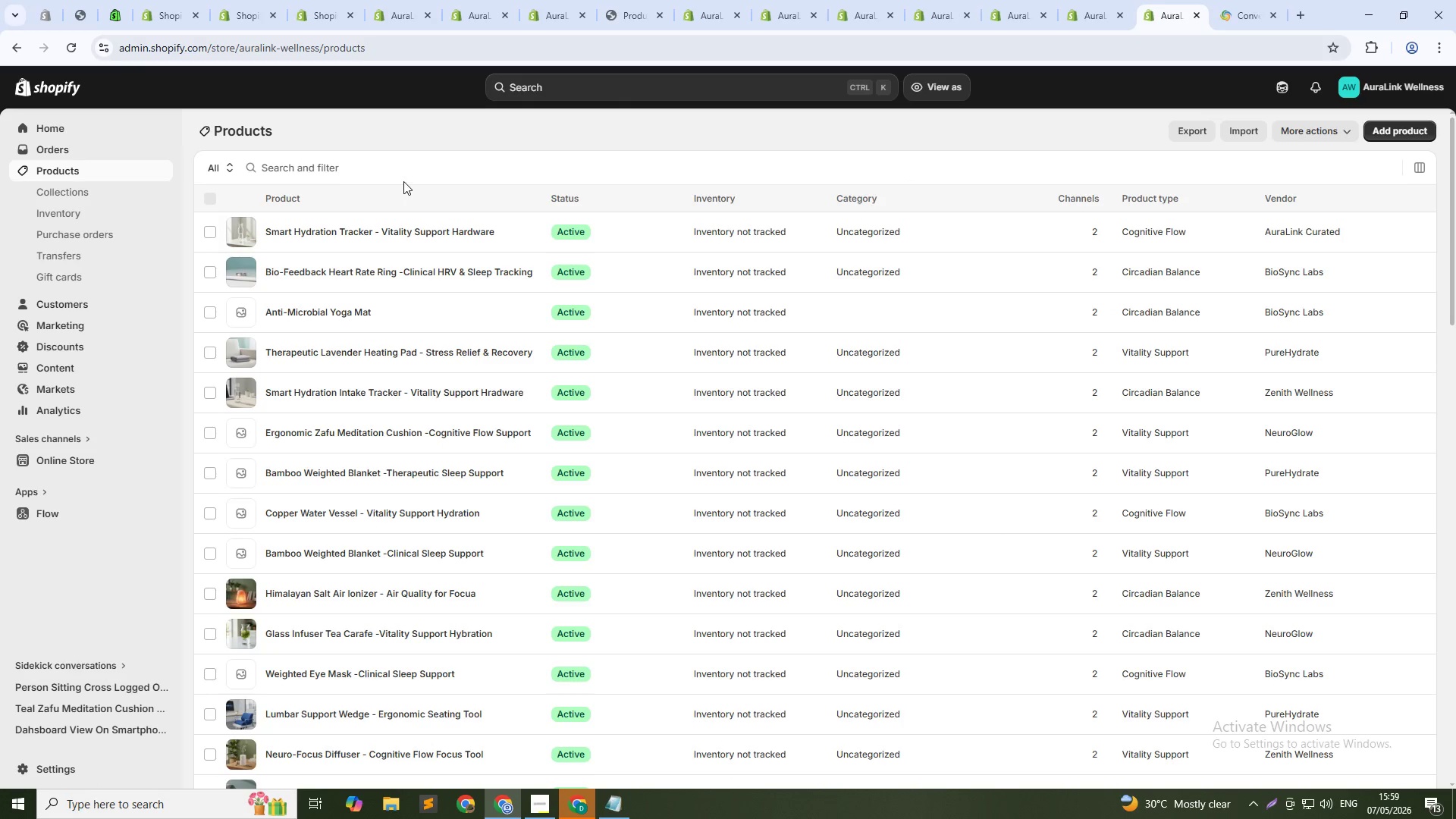 
left_click([373, 164])
 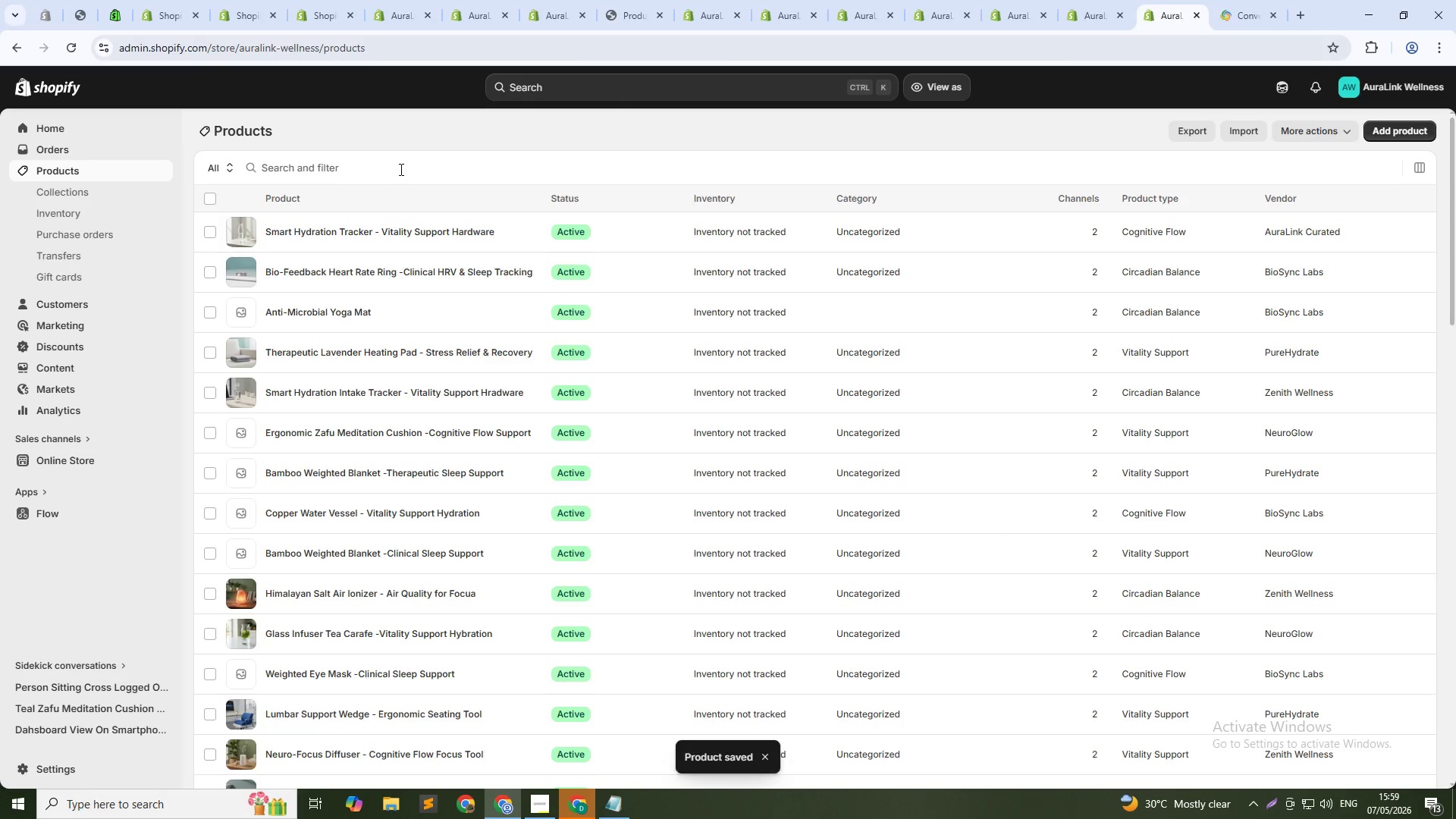 
left_click([400, 169])
 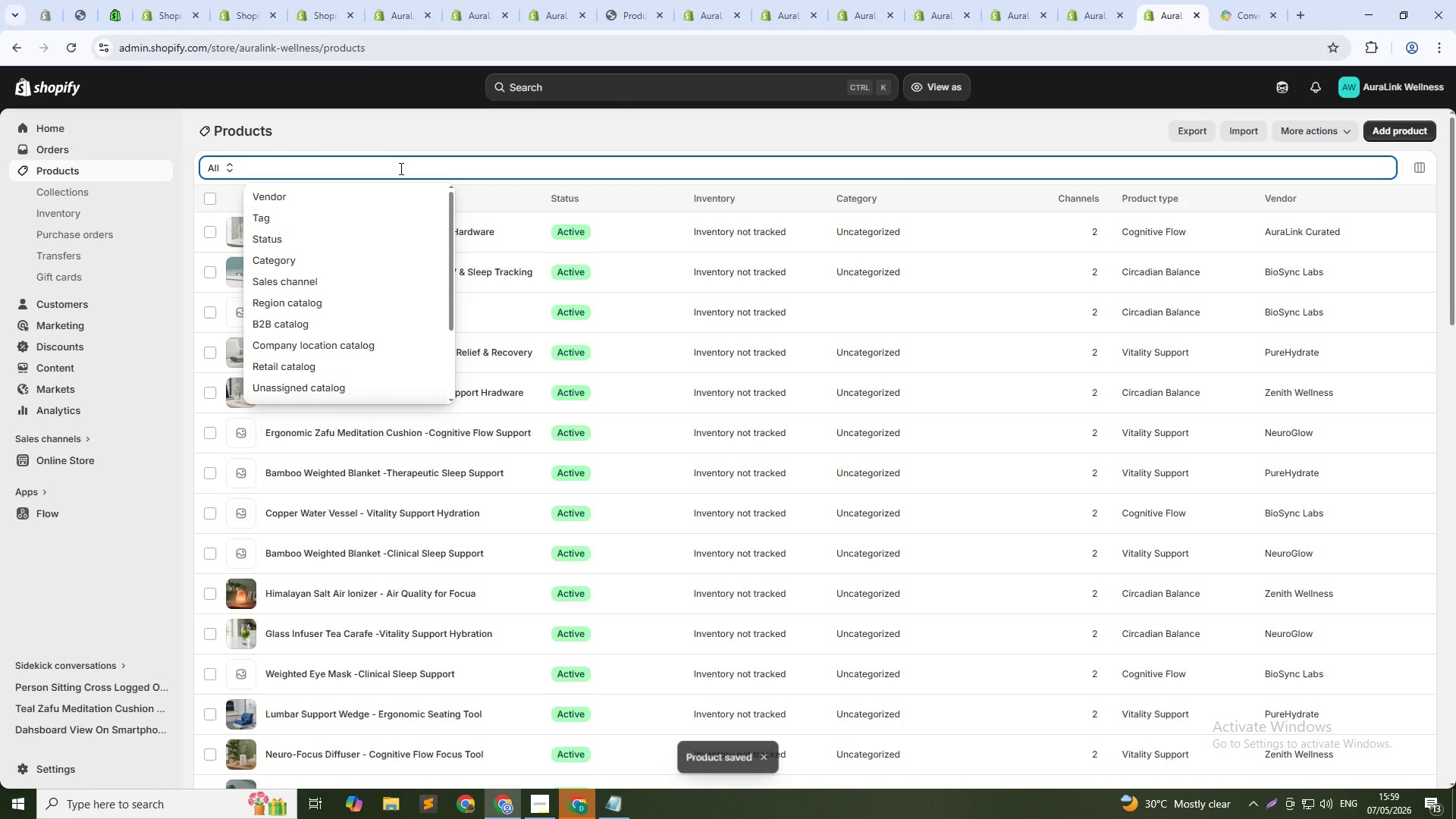 
type(bamboo fiber)
 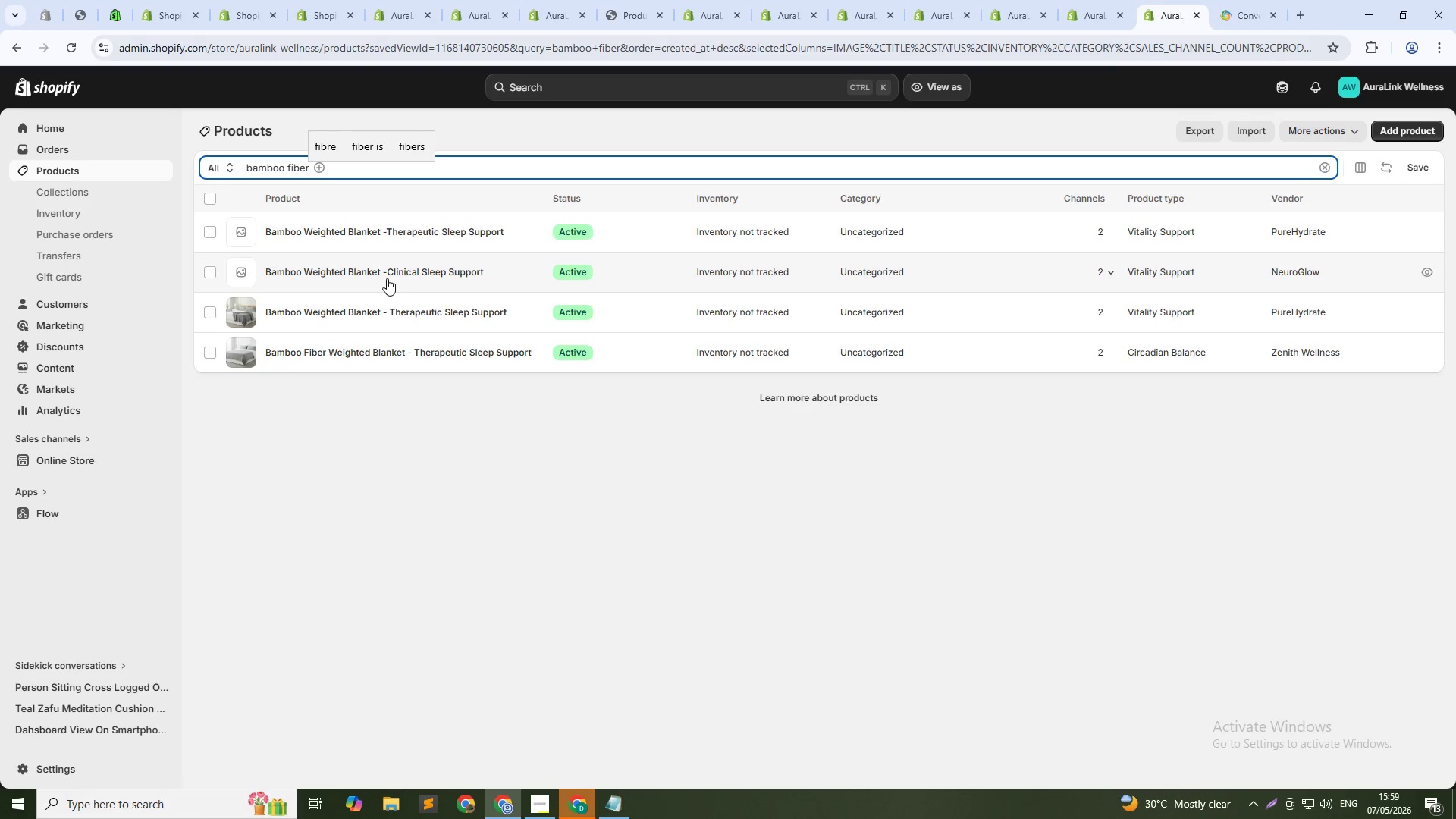 
wait(5.75)
 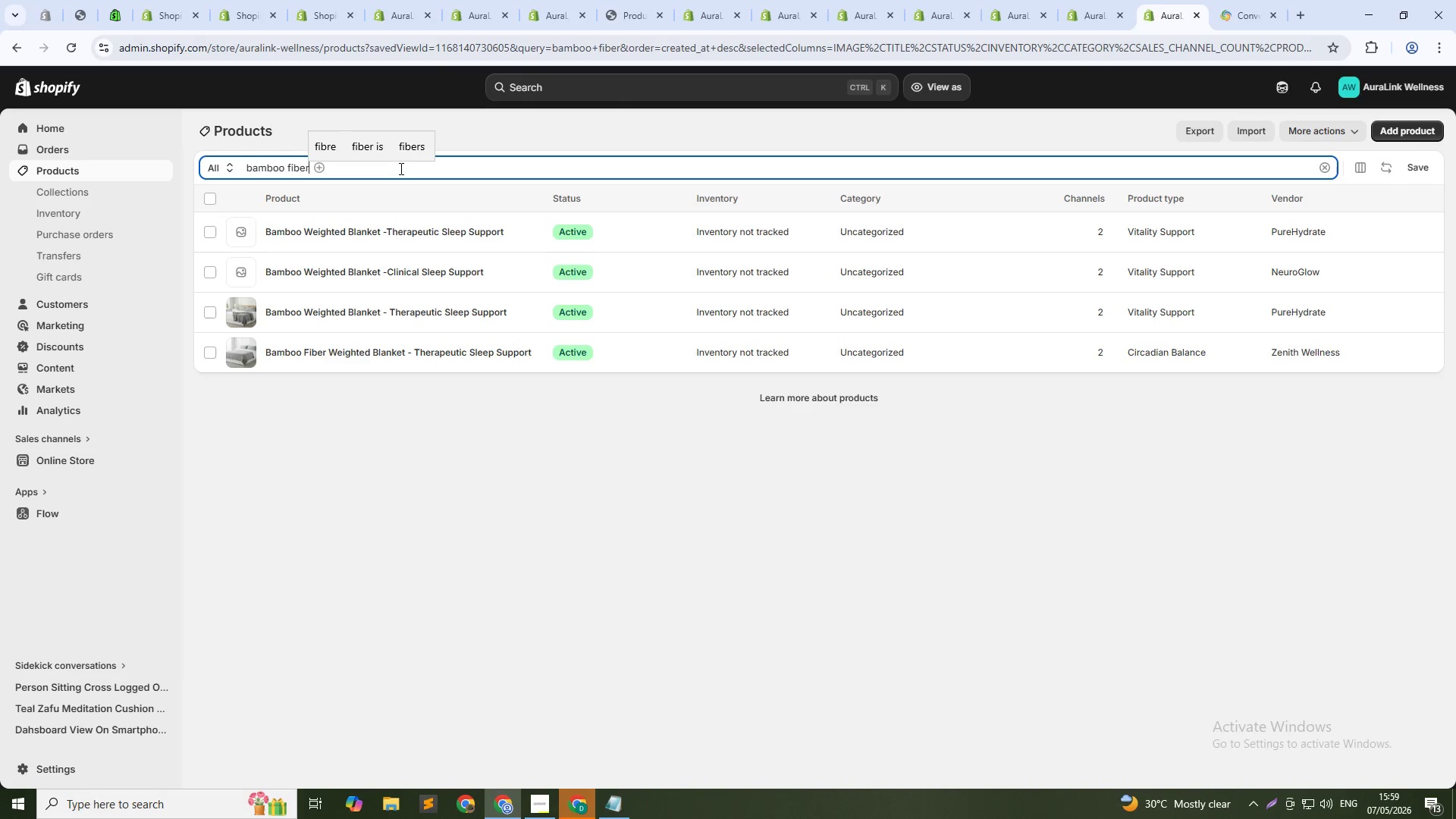 
left_click([388, 269])
 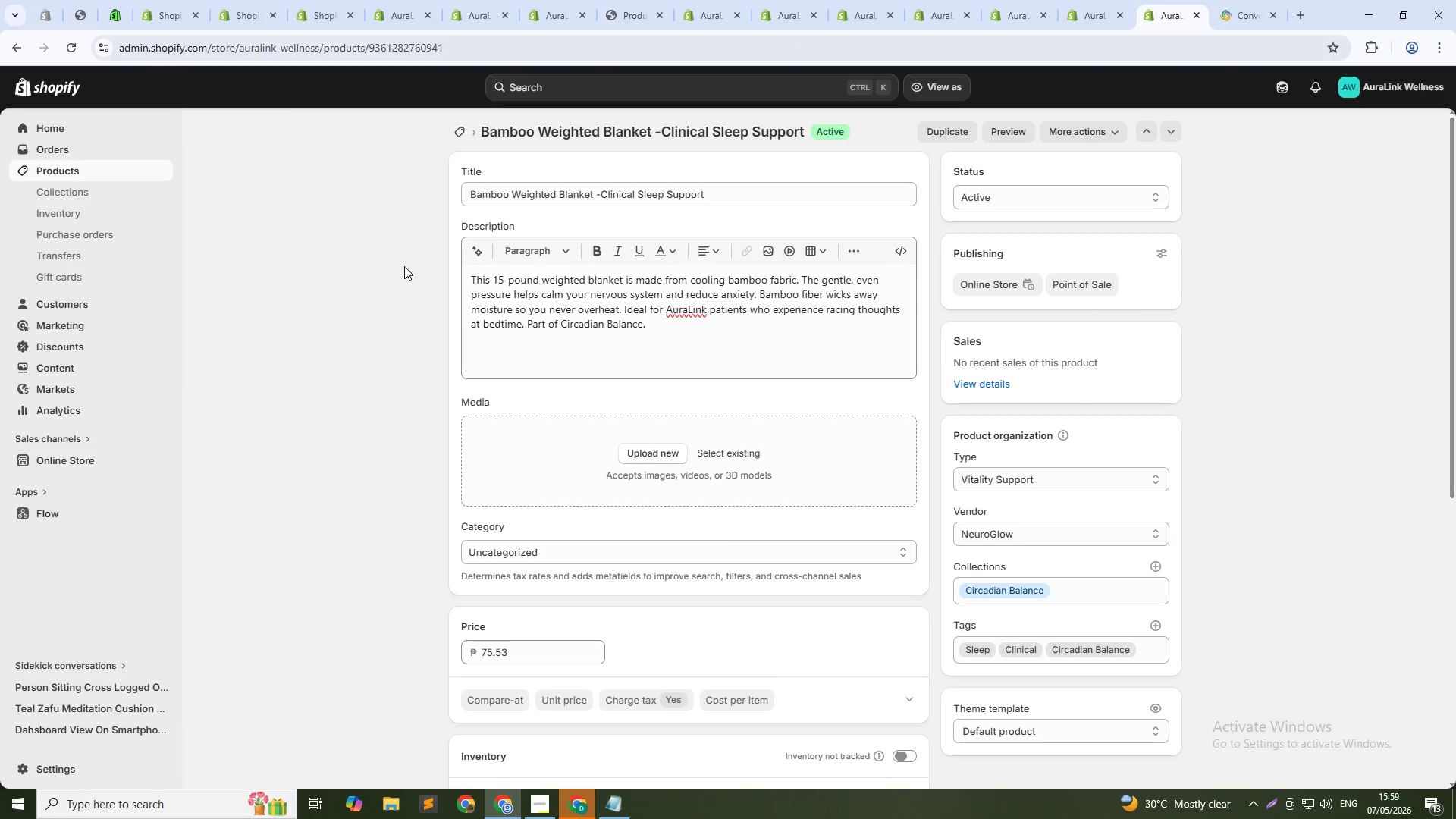 
left_click([650, 453])
 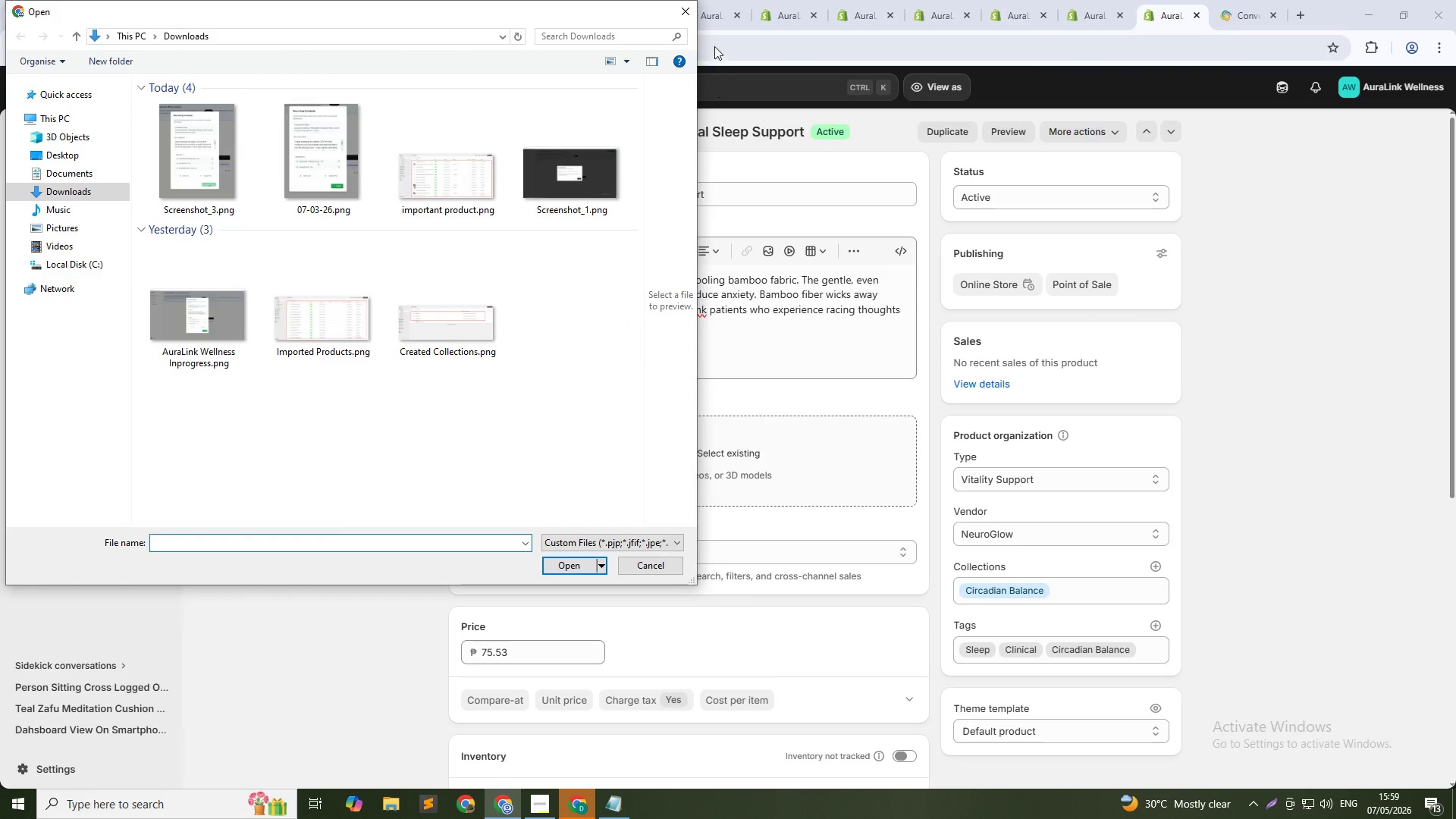 
left_click([684, 17])
 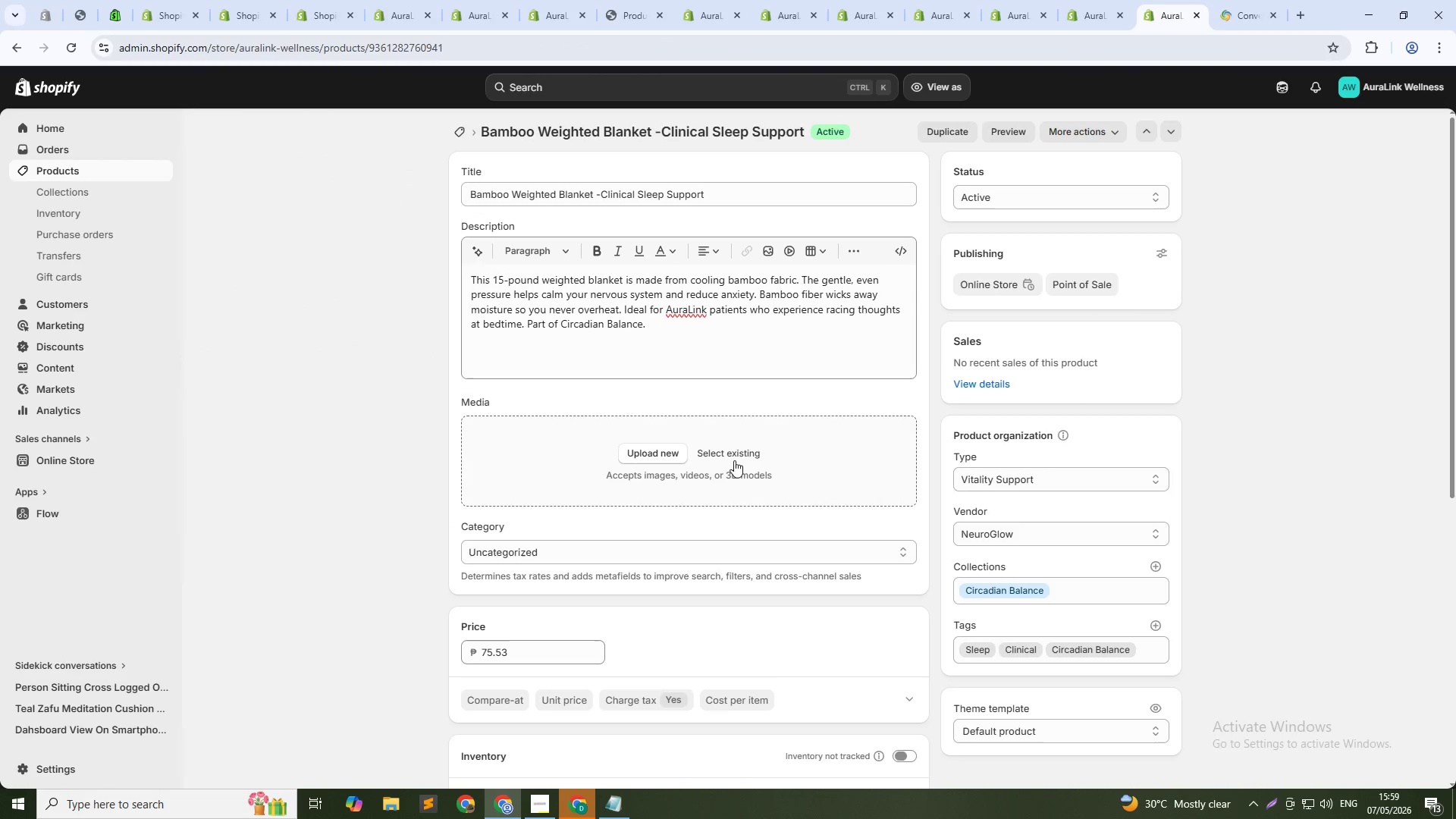 
left_click([734, 448])
 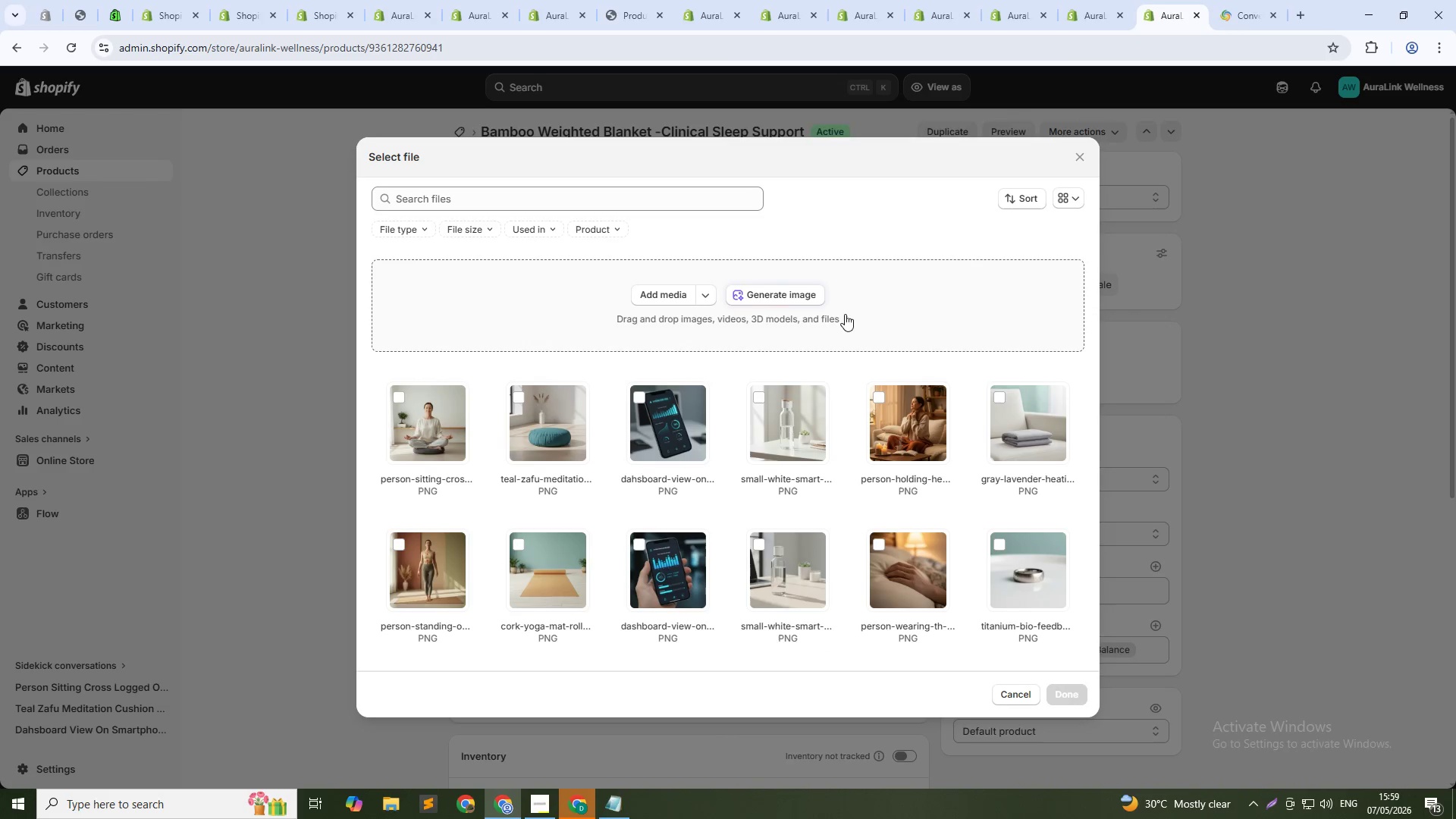 
left_click([805, 306])
 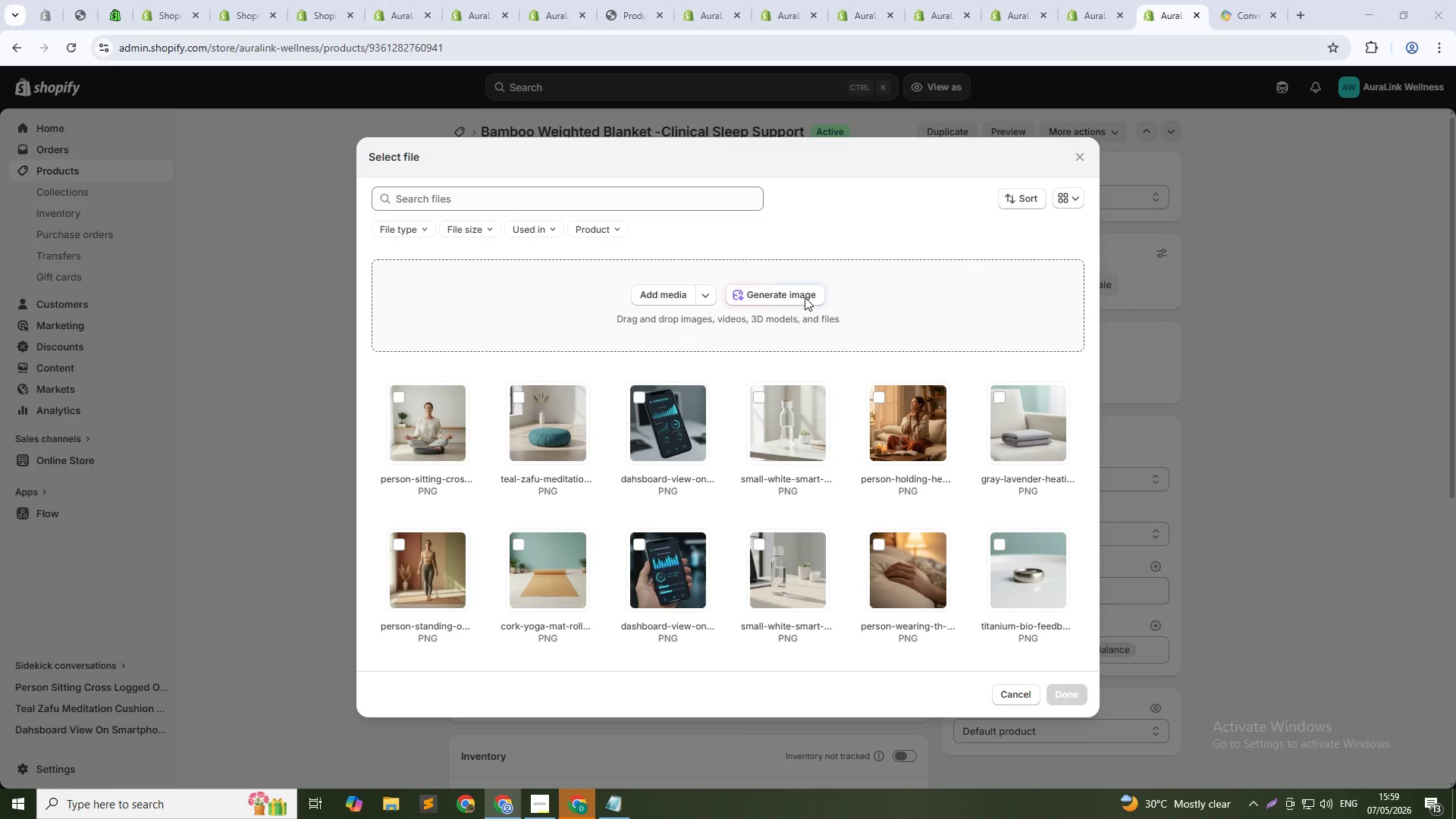 
left_click([805, 294])
 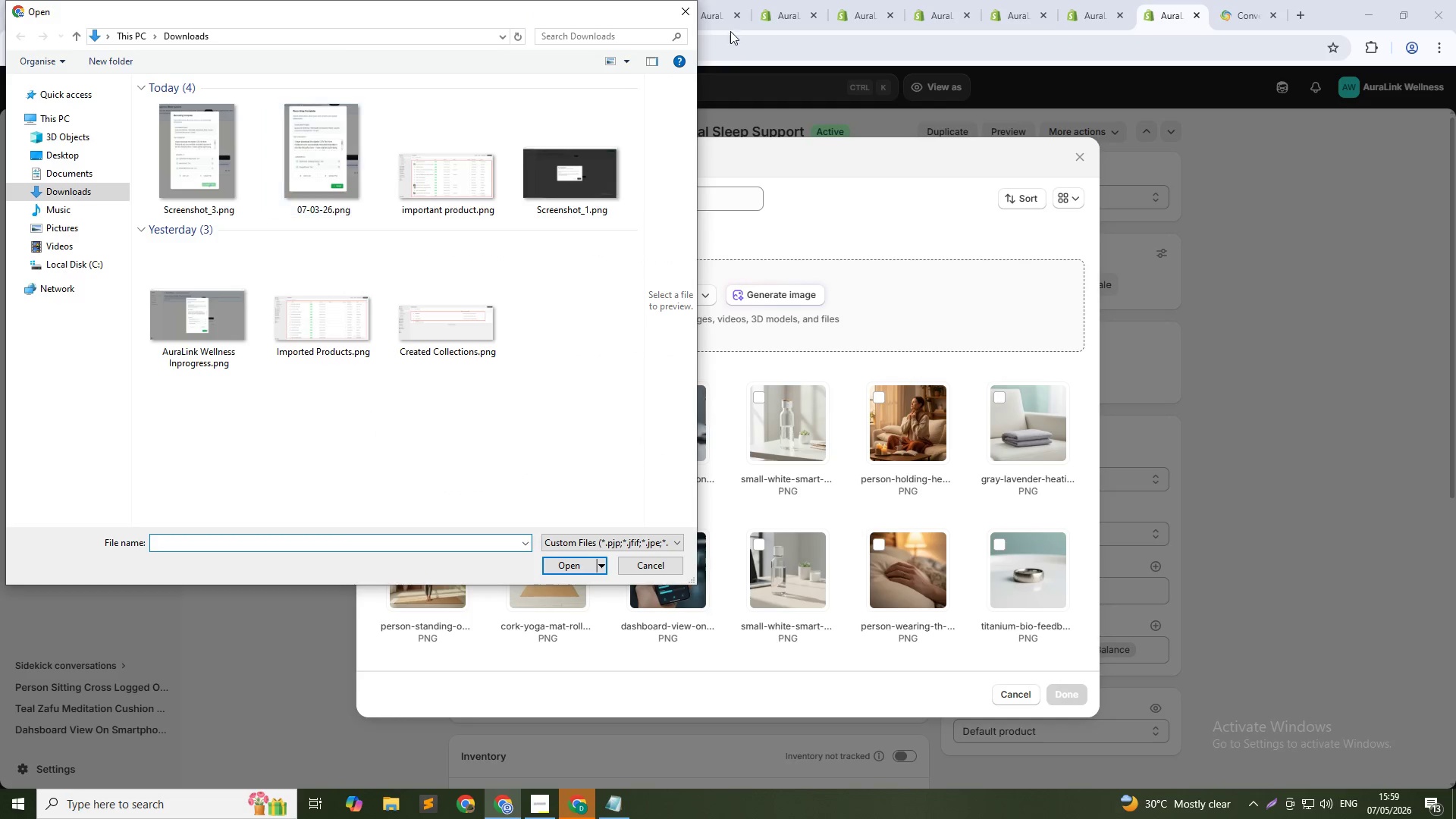 
left_click([676, 19])
 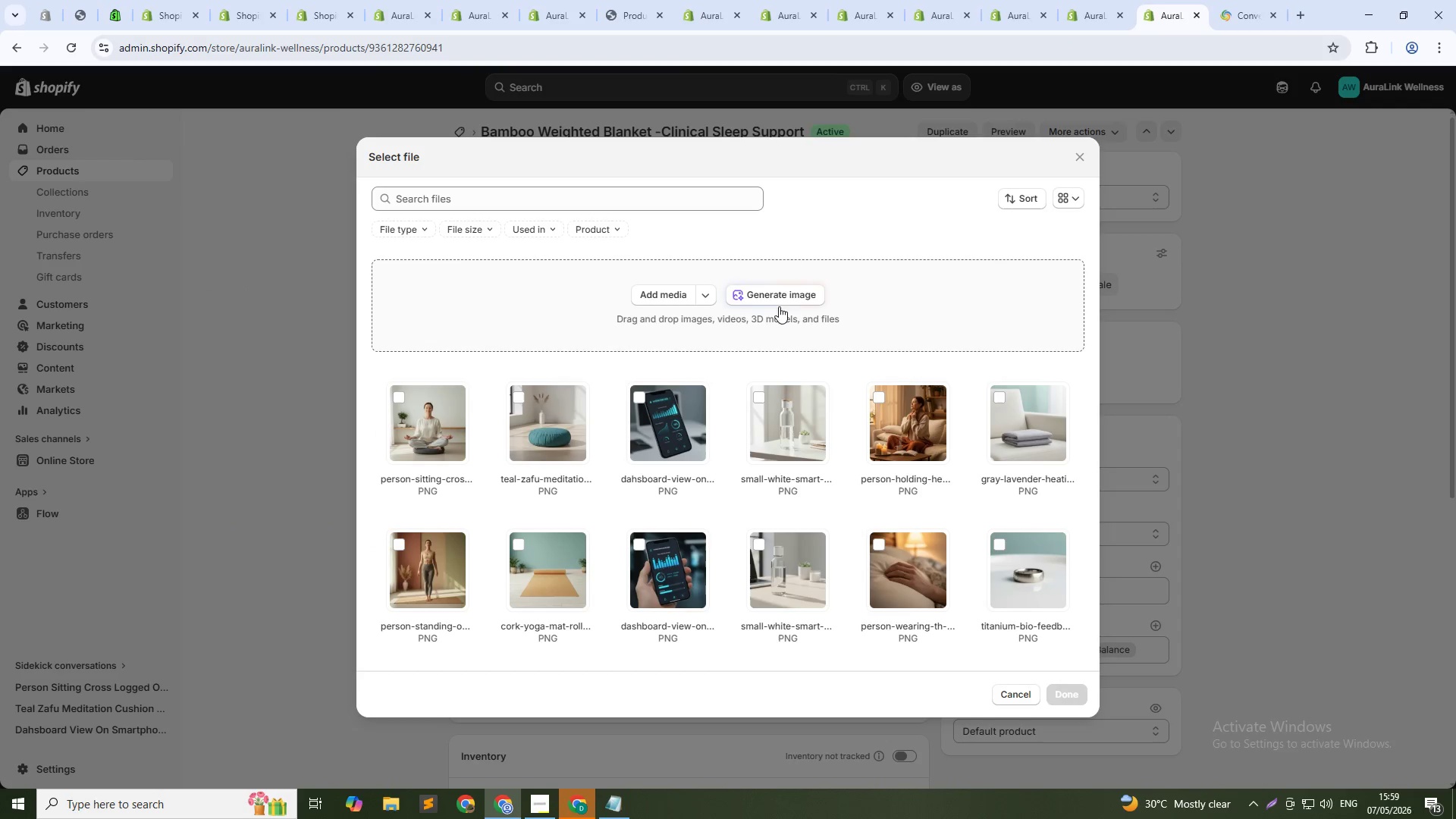 
left_click([782, 290])
 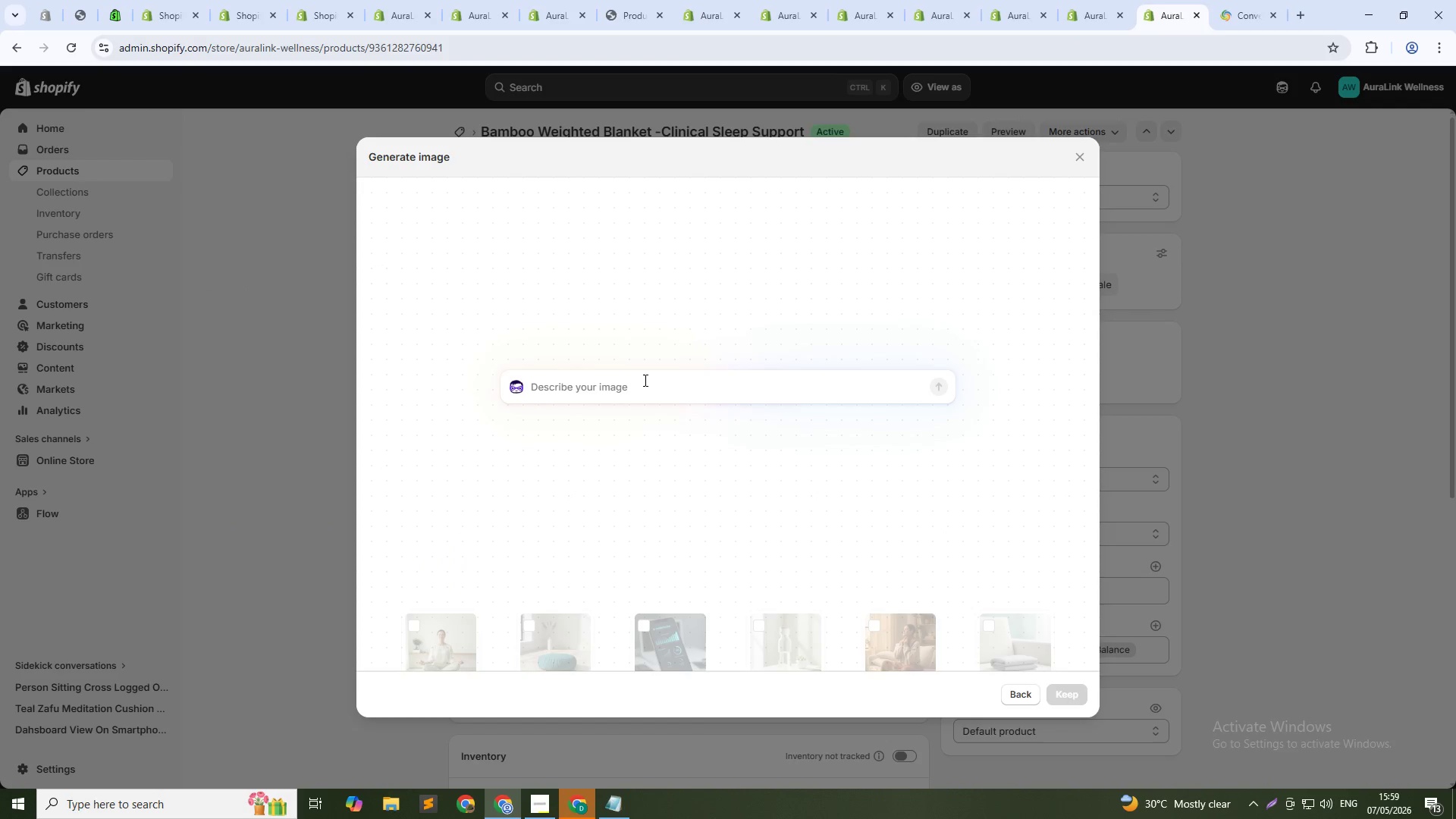 
type(GRAY BAMBOO WIGHTED BLACNKET FOLDED ON A WHITE BED. SO)
key(Backspace)
type(OF)
key(Backspace)
key(Backspace)
type(oft sage grenn pillows. Clean clinical aest)
 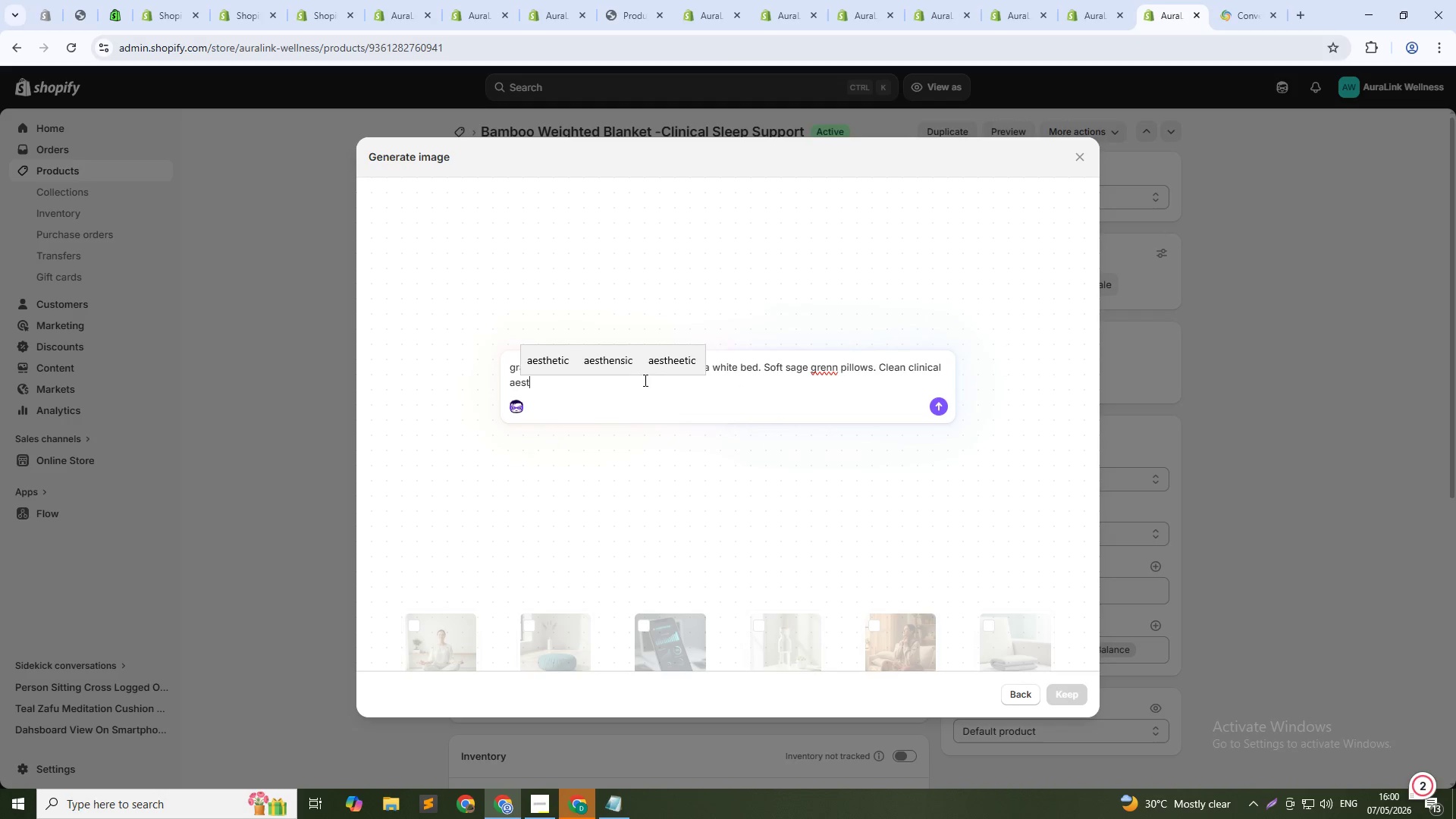 
hold_key(key=CapsLock, duration=0.45)
 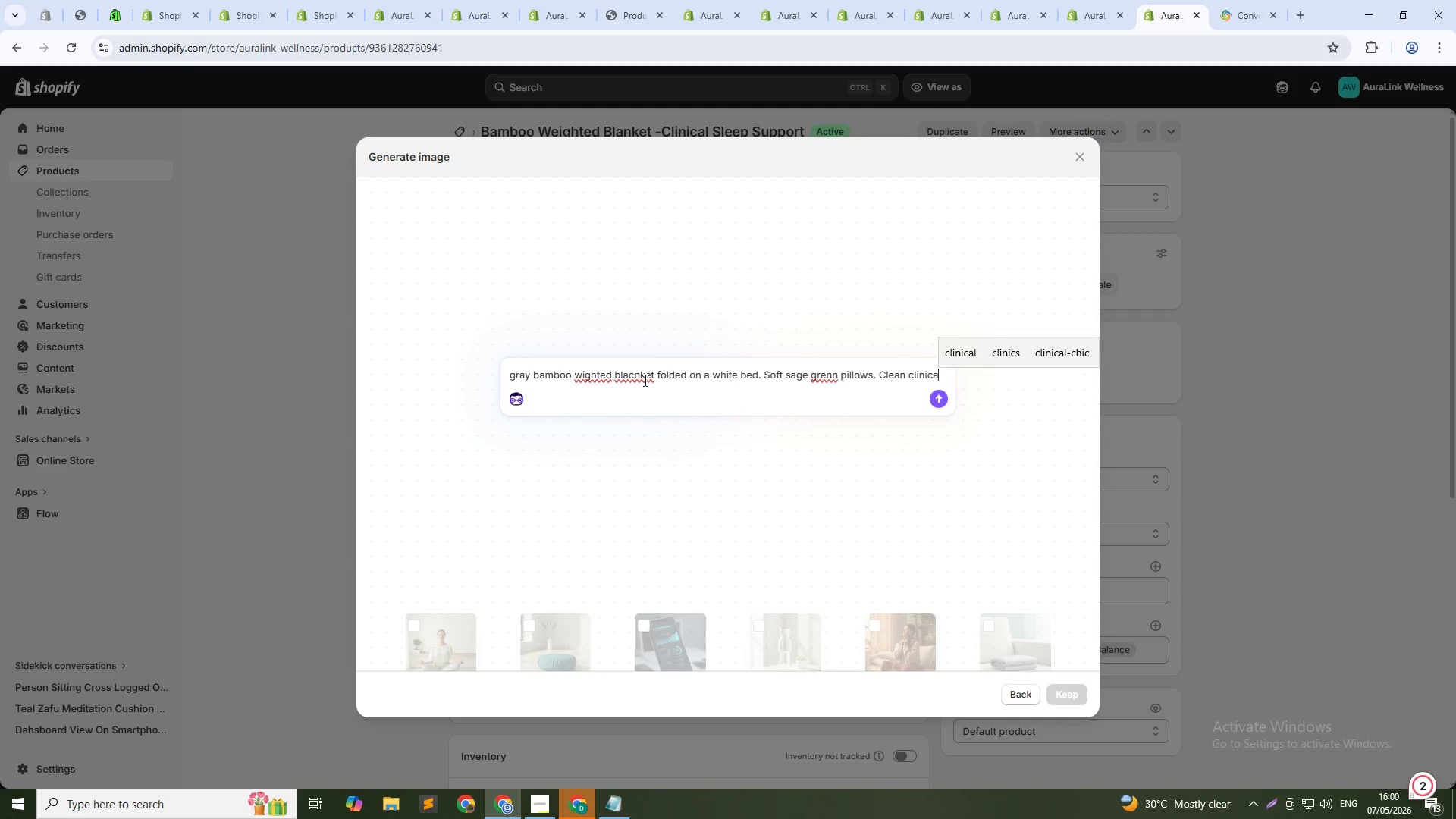 
left_click([555, 361])
 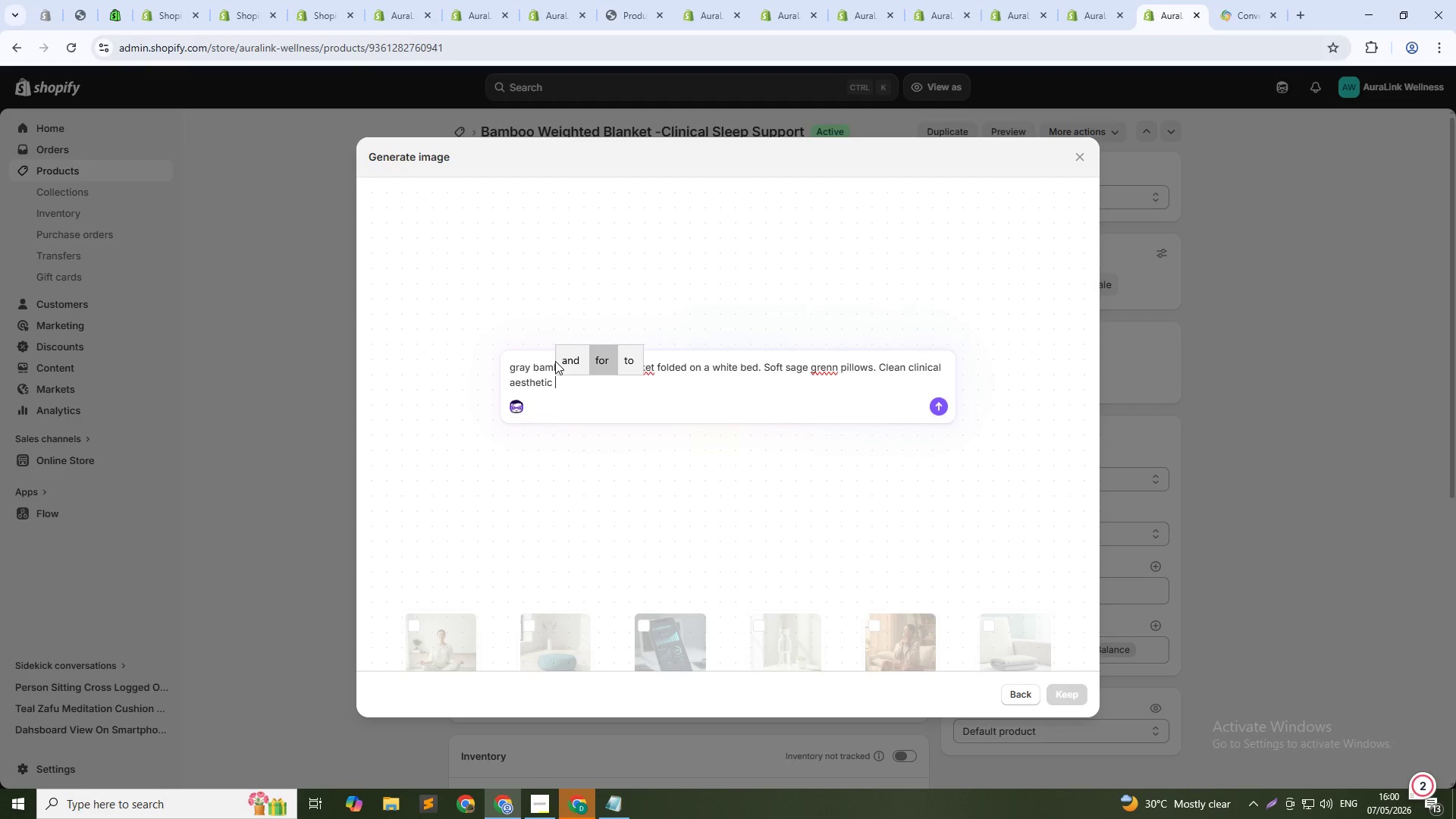 
type(. 1:1 SQURE)
 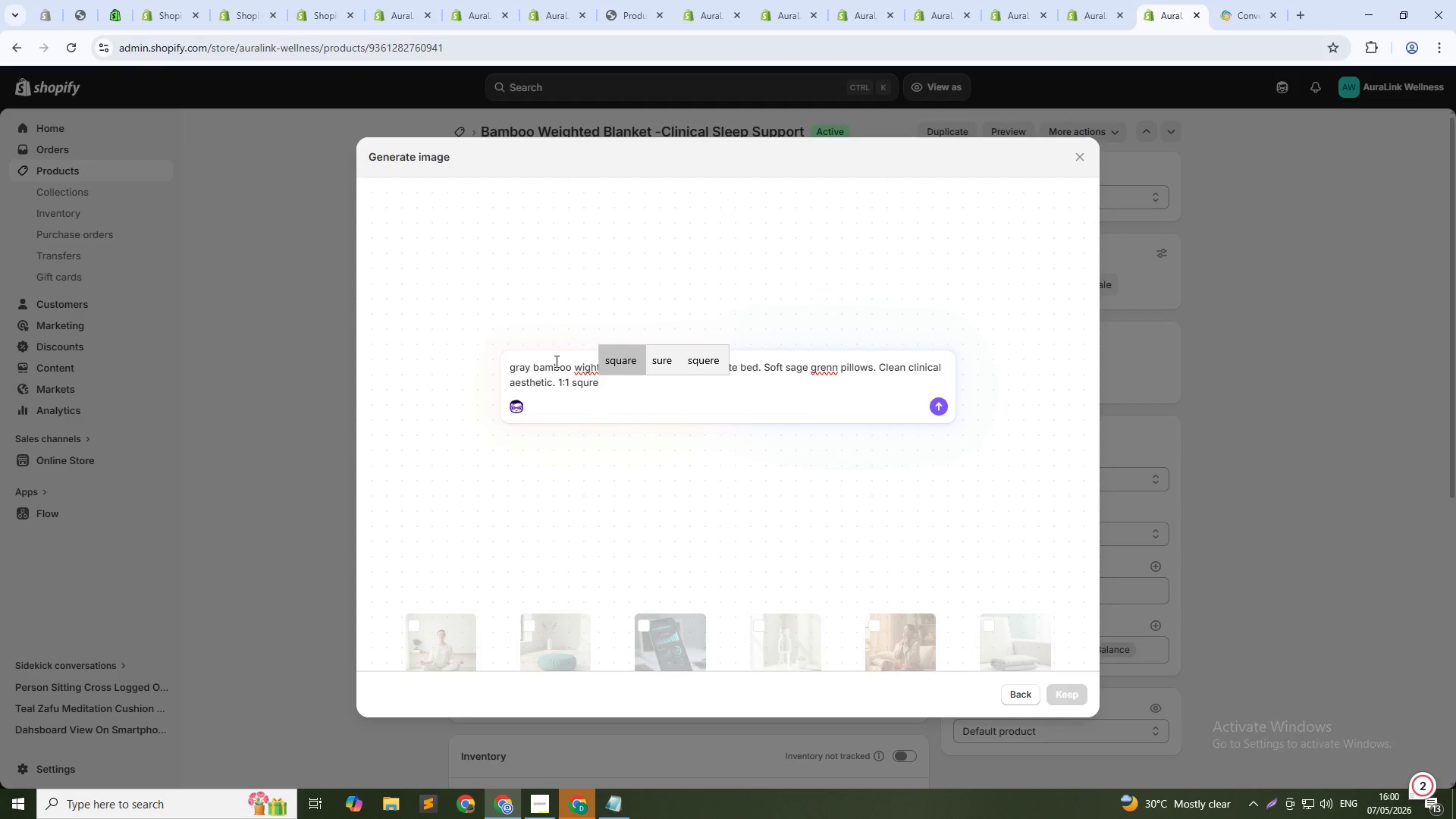 
key(Enter)
 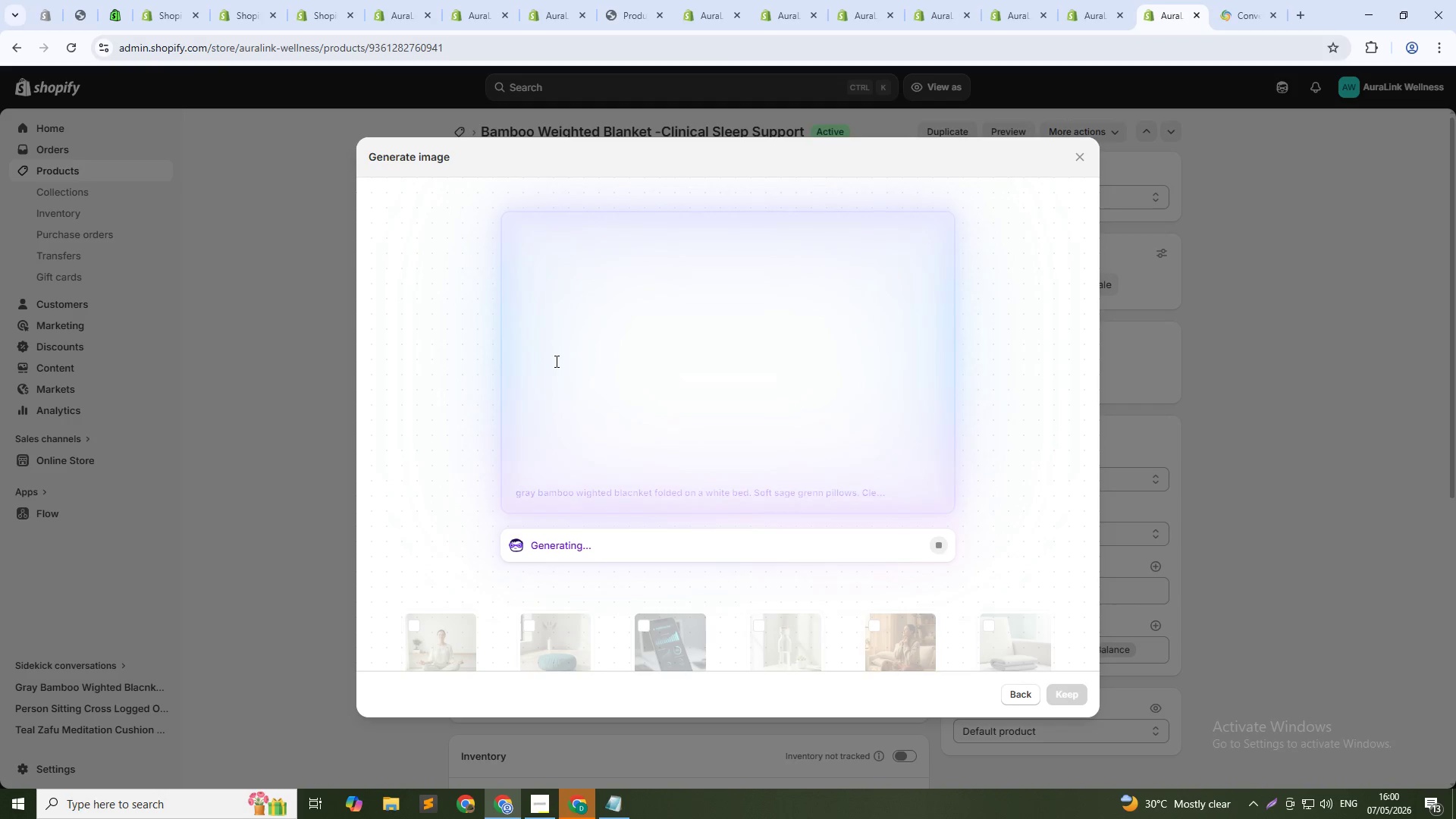 
wait(26.66)
 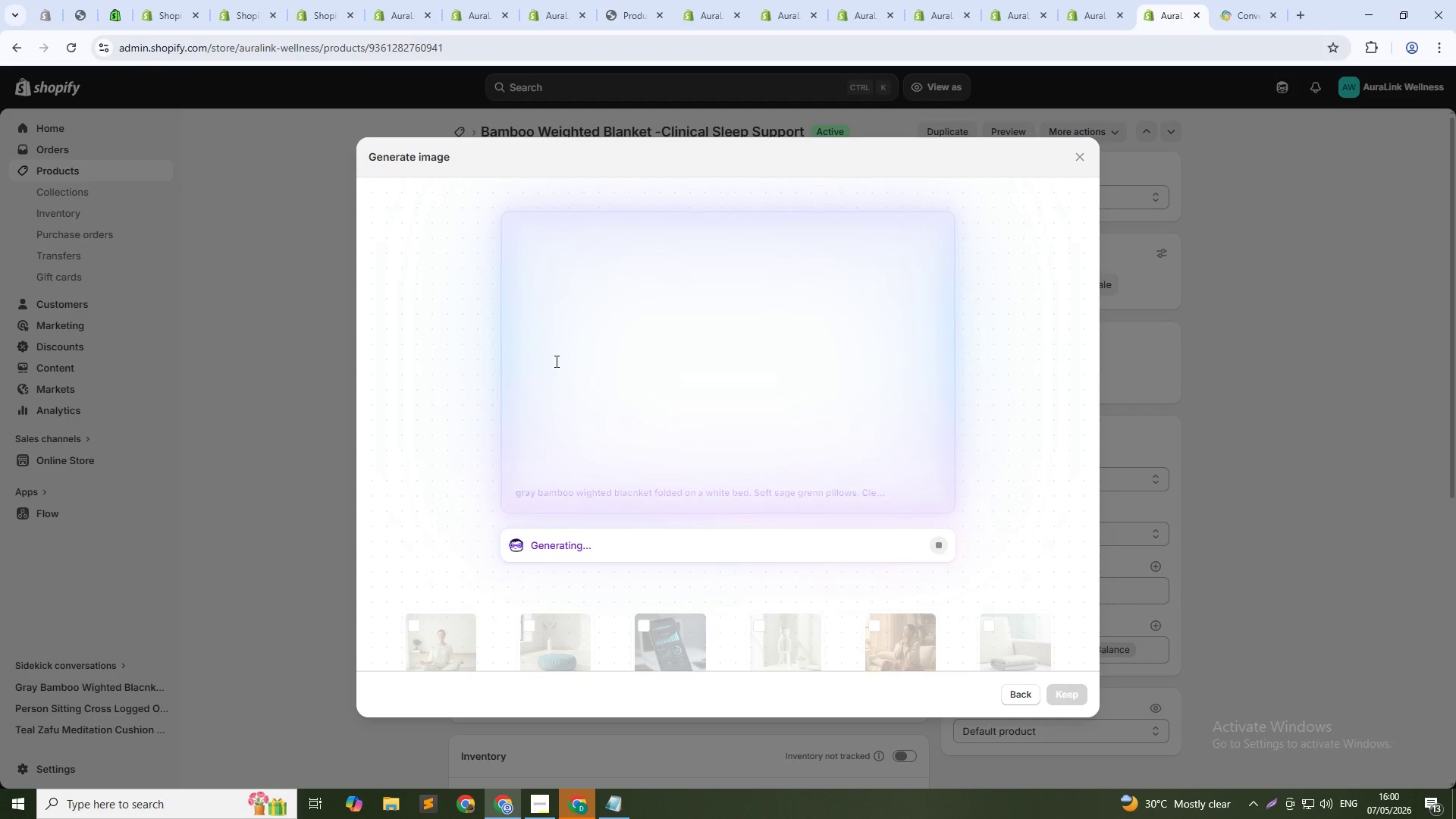 
left_click([1065, 704])
 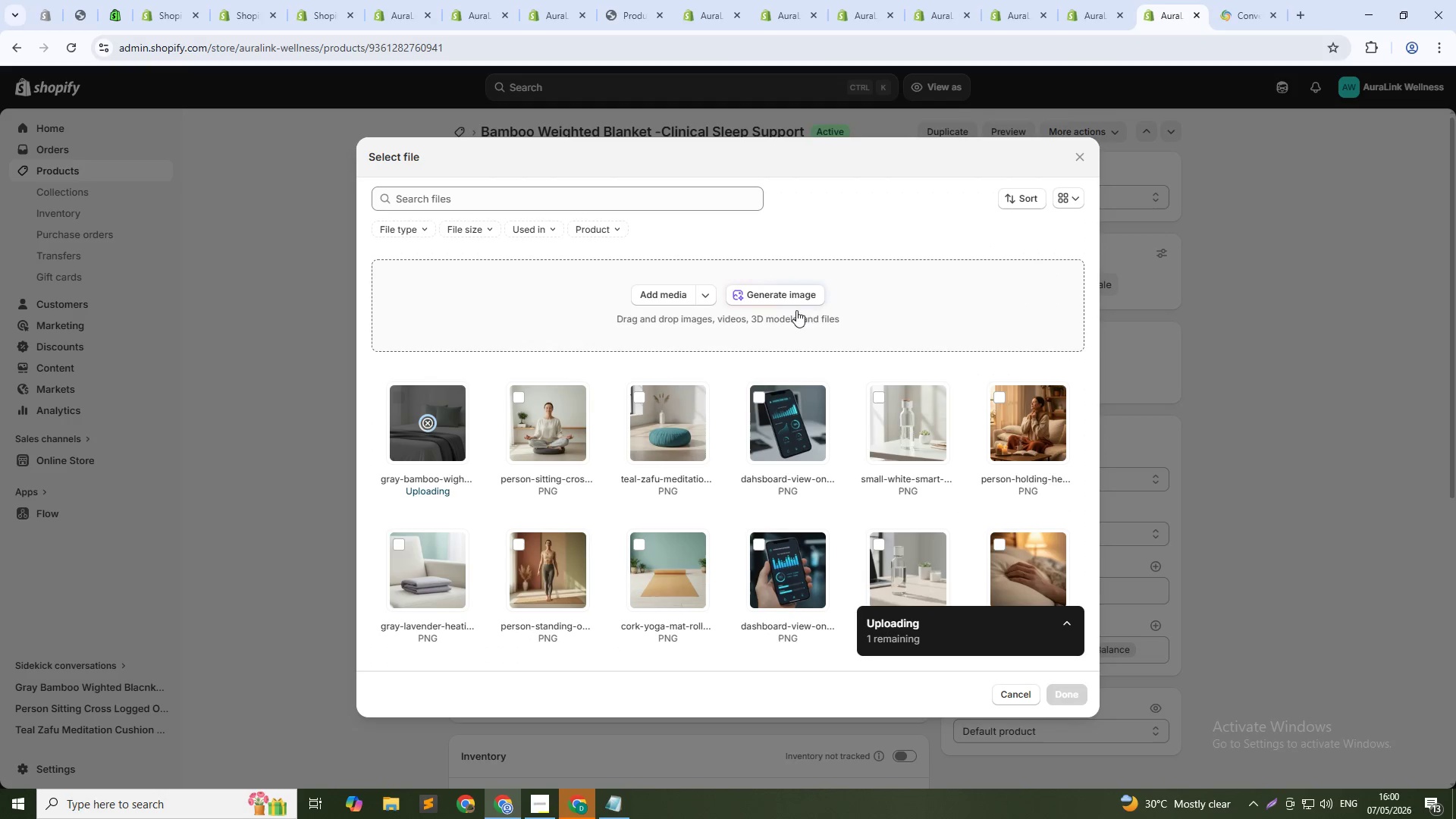 
left_click([792, 297])
 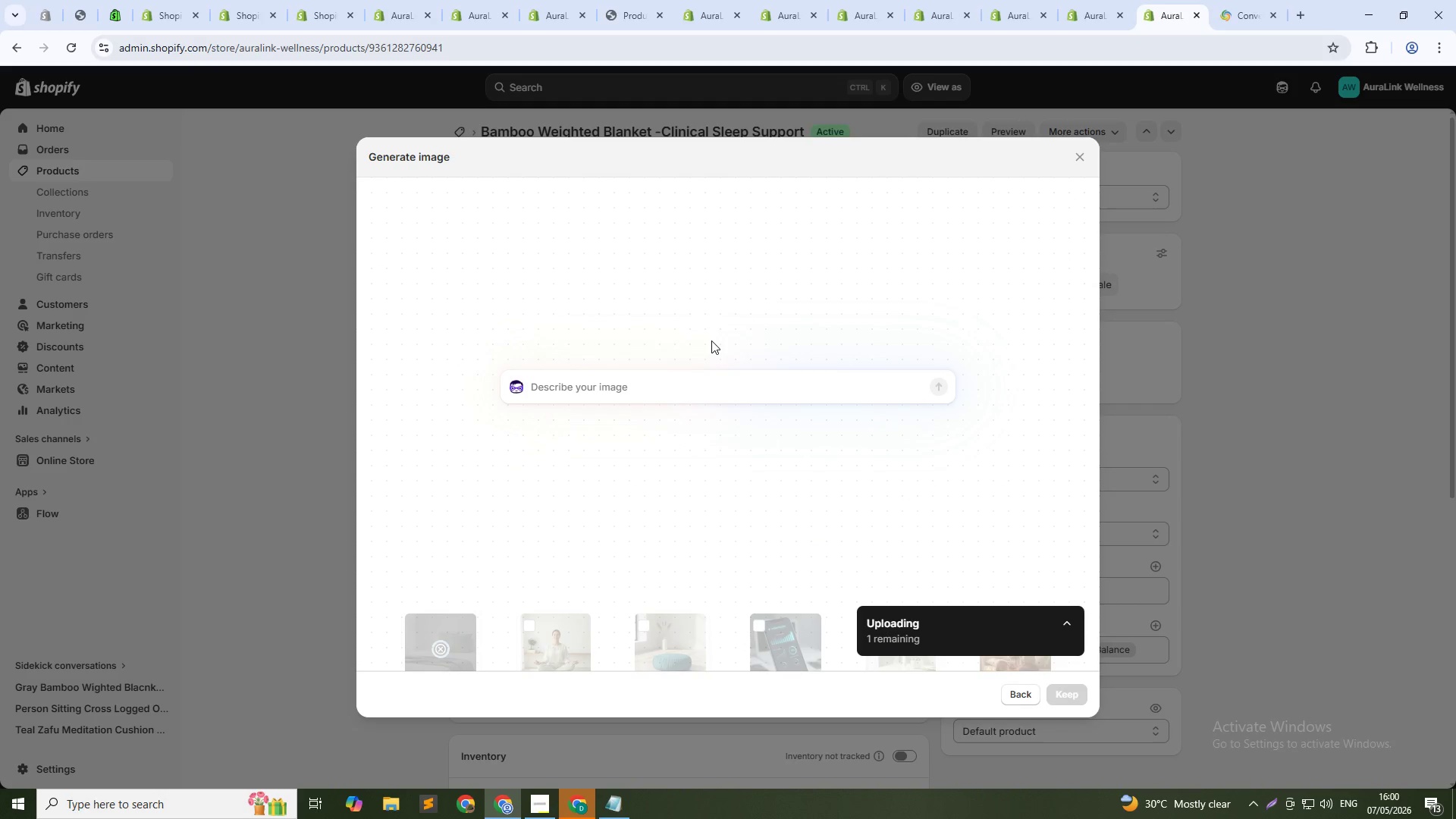 
left_click([654, 384])
 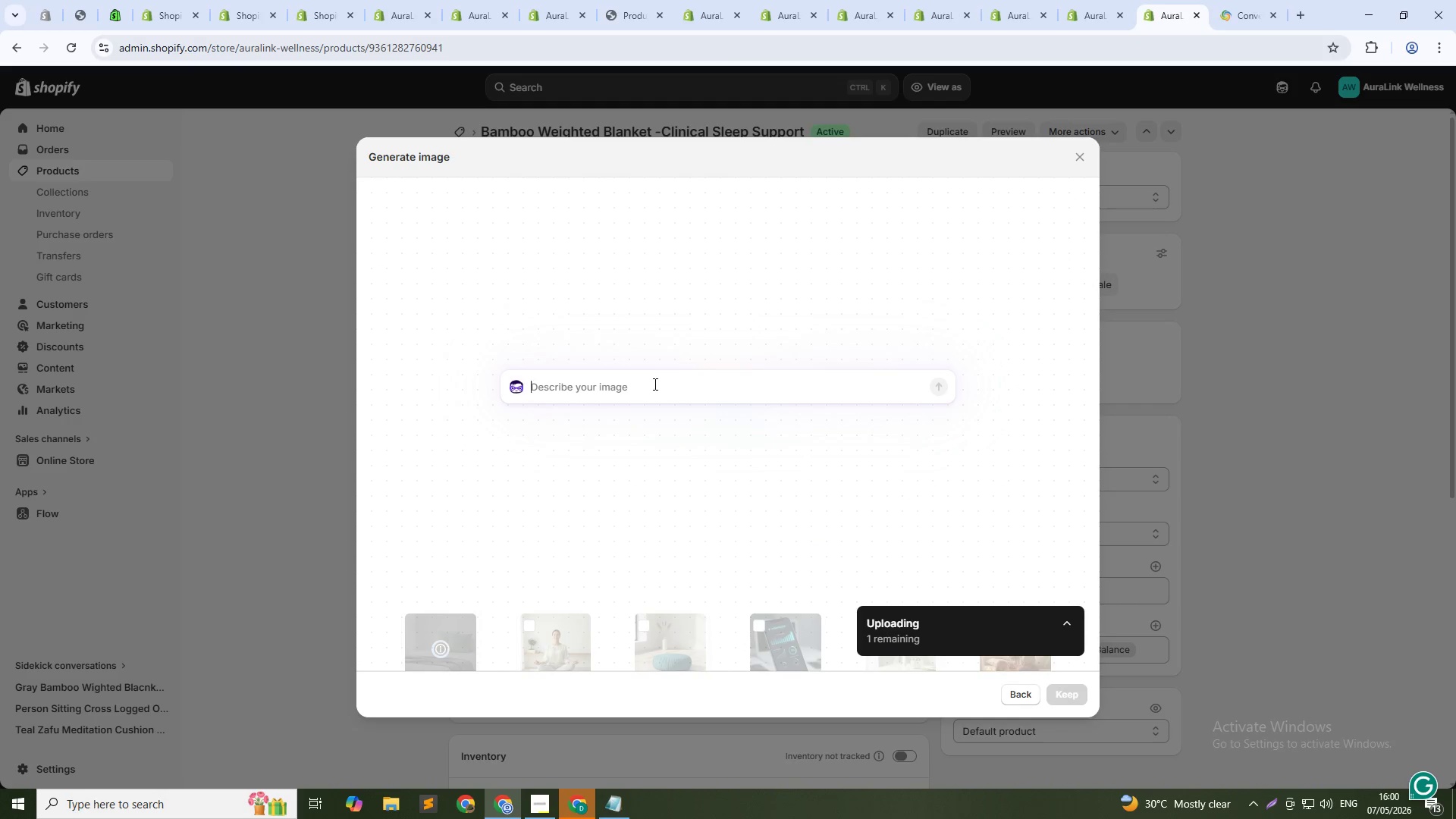 
type(person lying under weighted blacnket. Clam expression. Soft natural light 1:1 squre)
 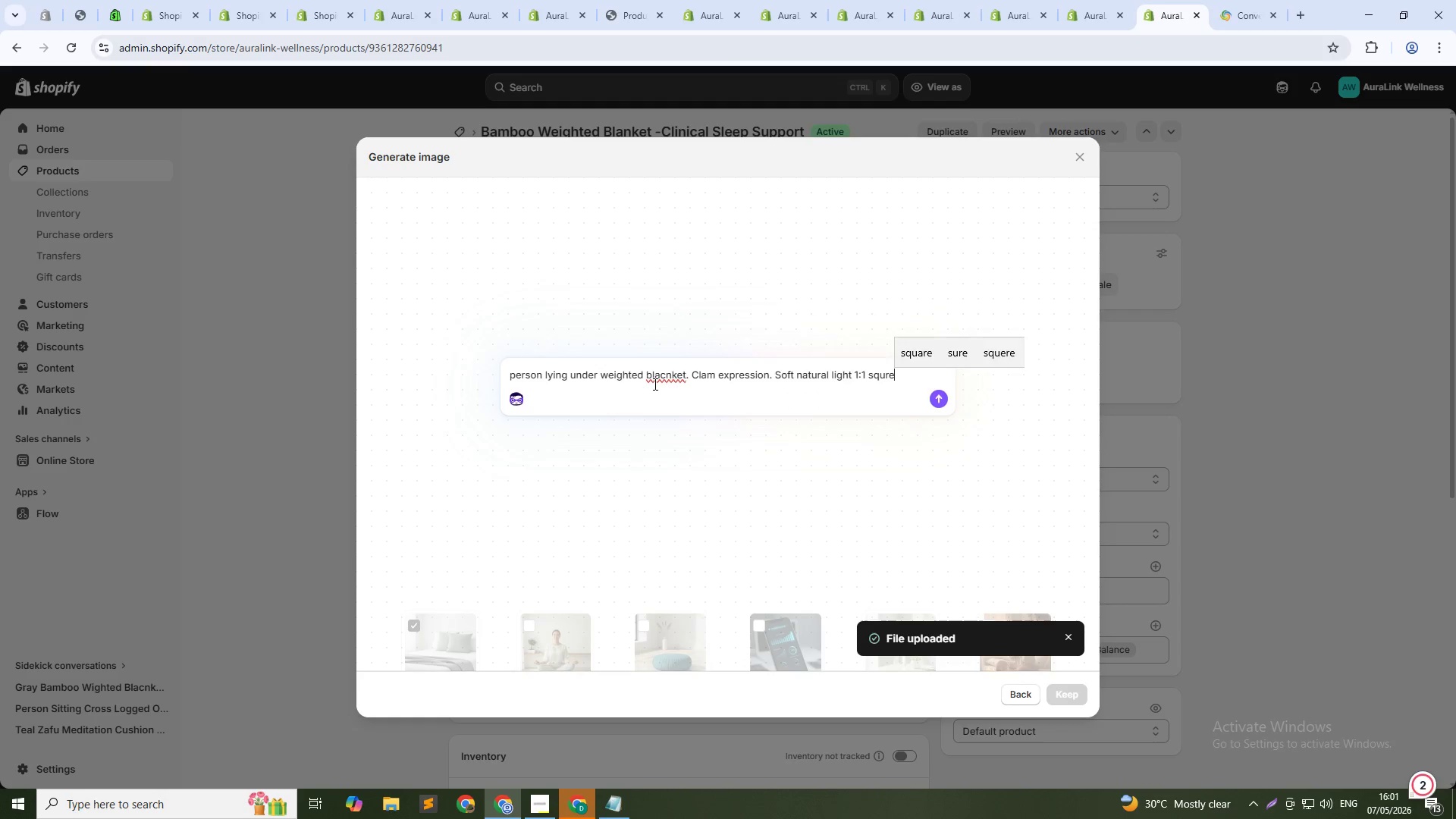 
key(Enter)
 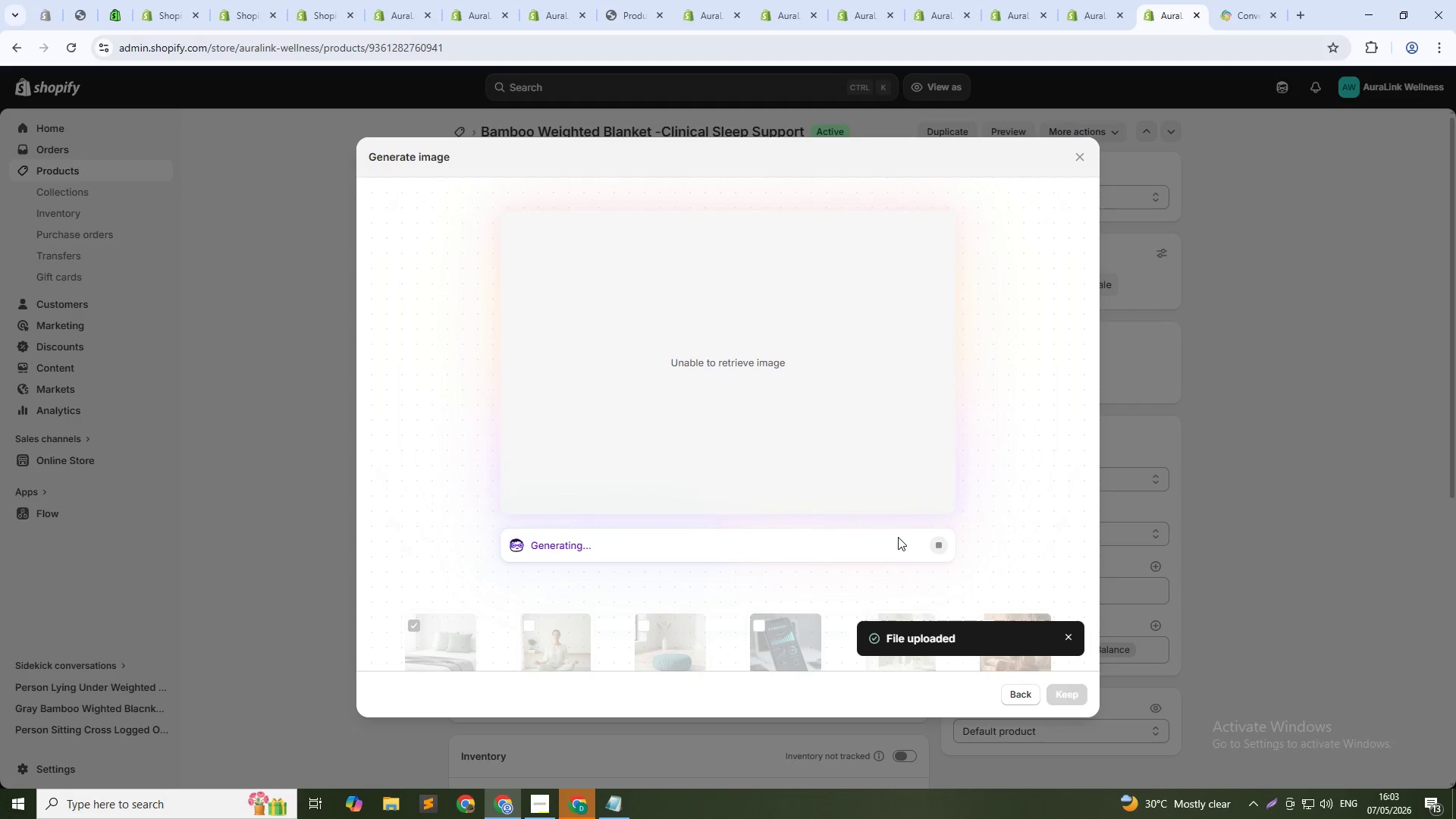 
wait(154.52)
 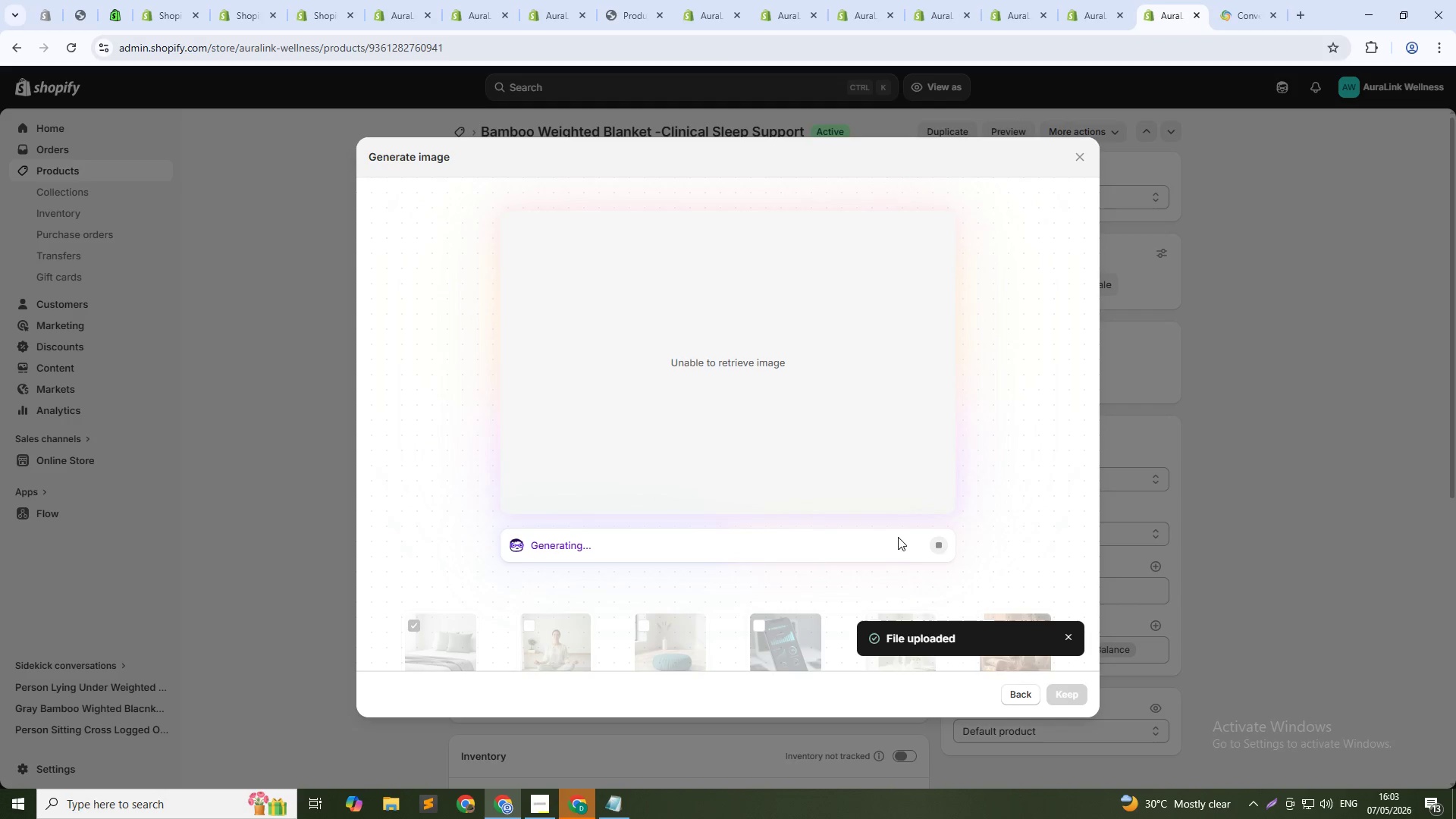 
left_click([1075, 151])
 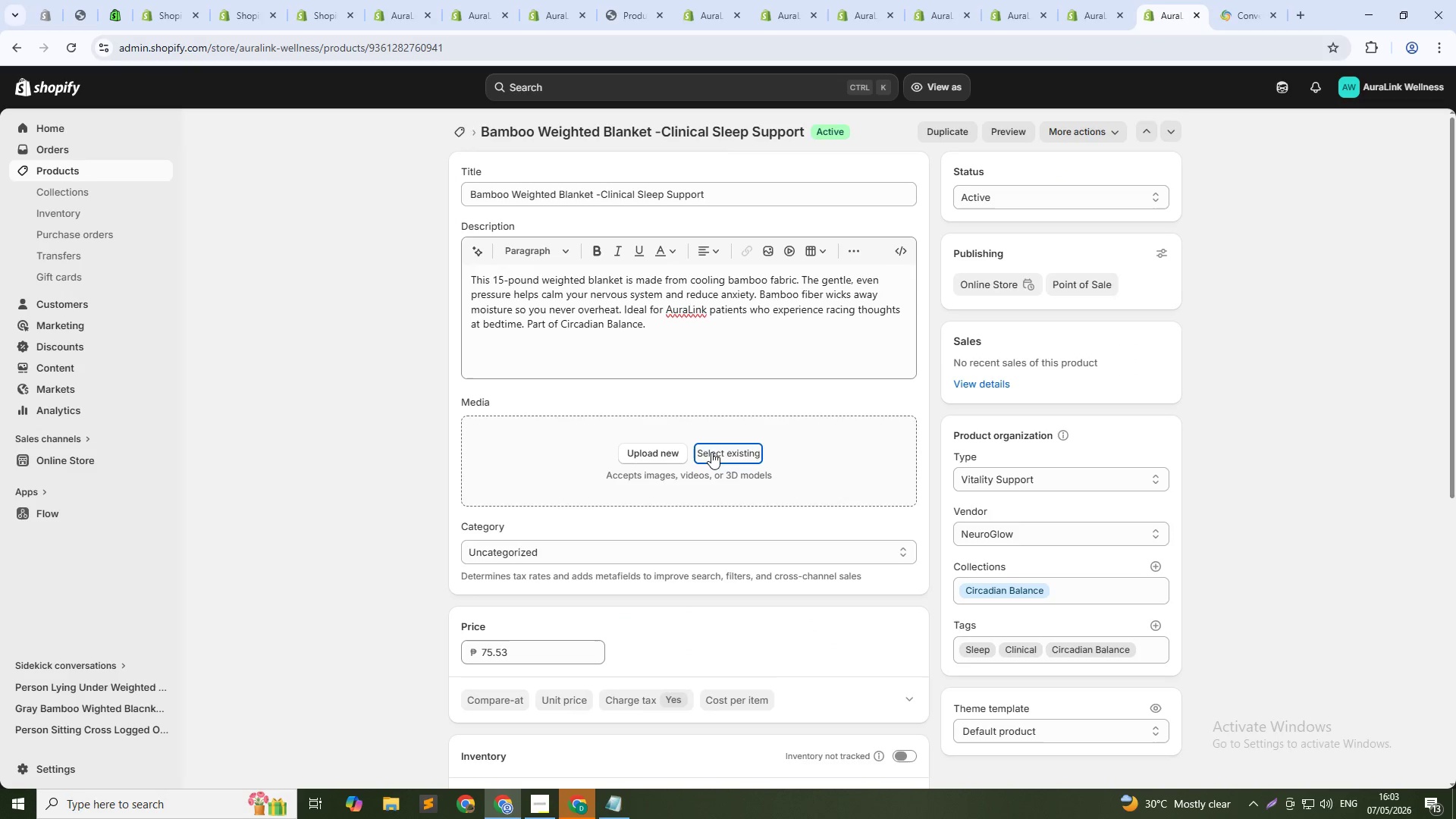 
left_click([713, 454])
 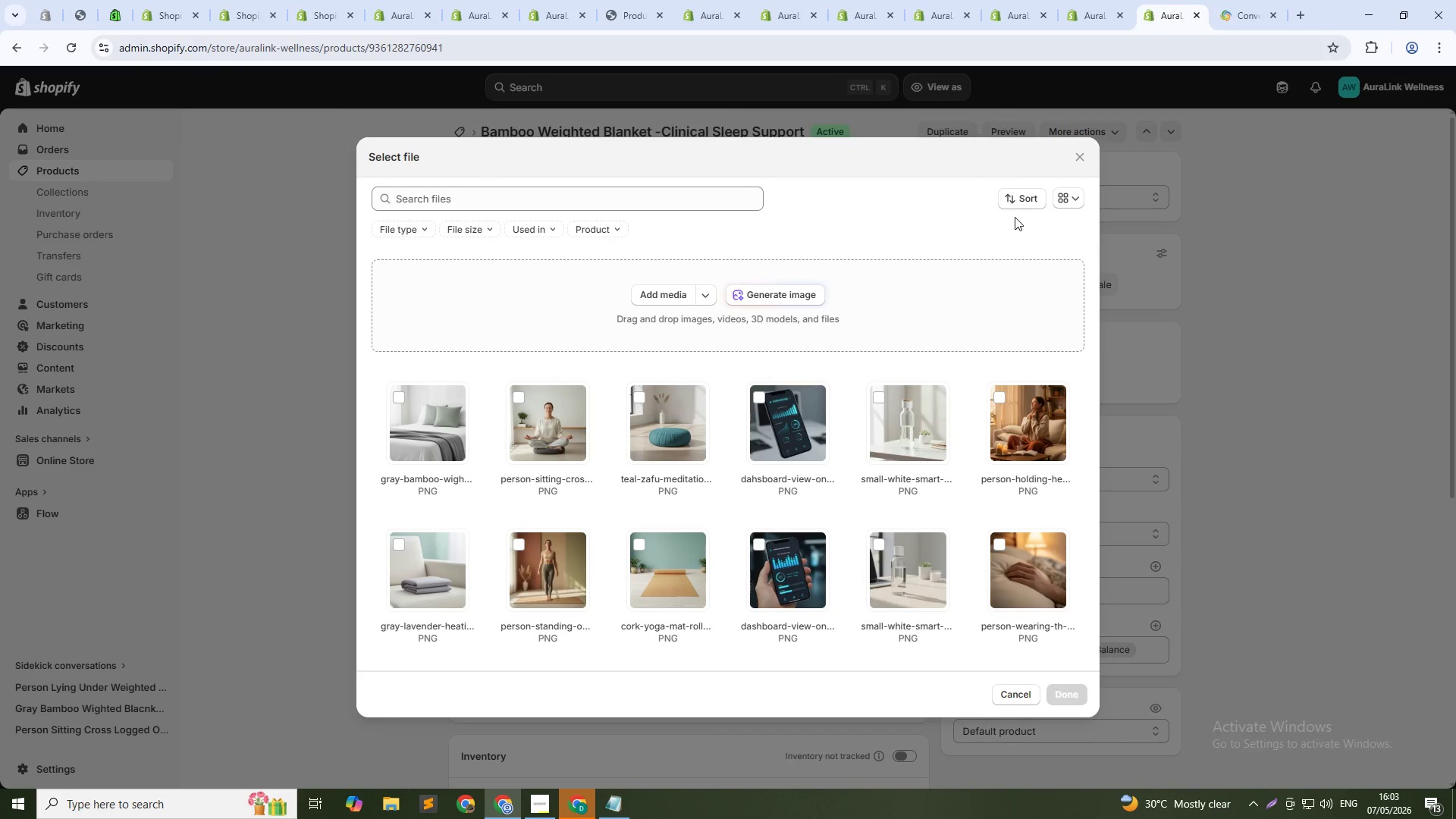 
left_click([807, 297])
 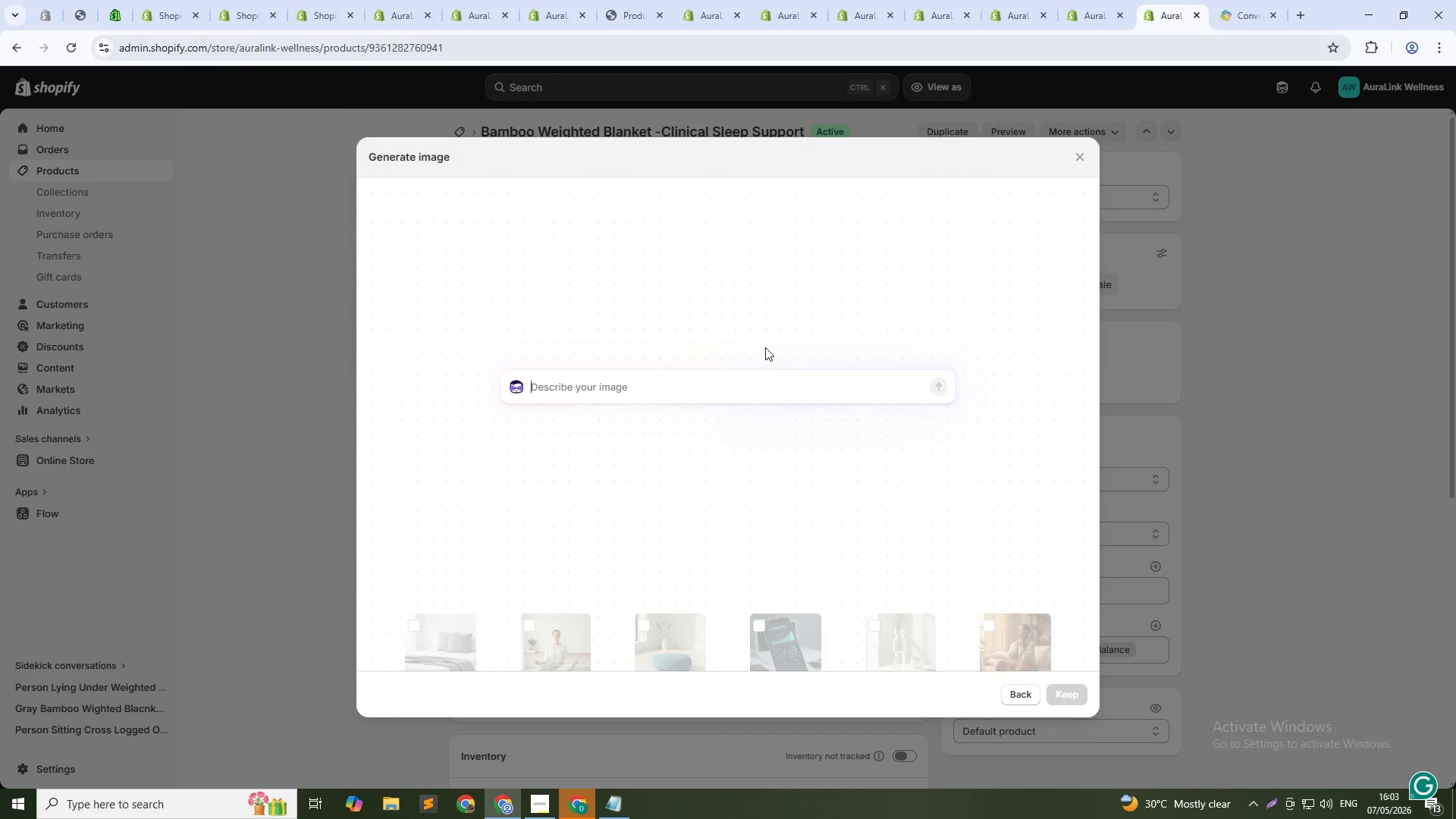 
type(person lying under weighted blacnket clam expression. soFT NATURAL LLIGHT 1:1 SQURE)
 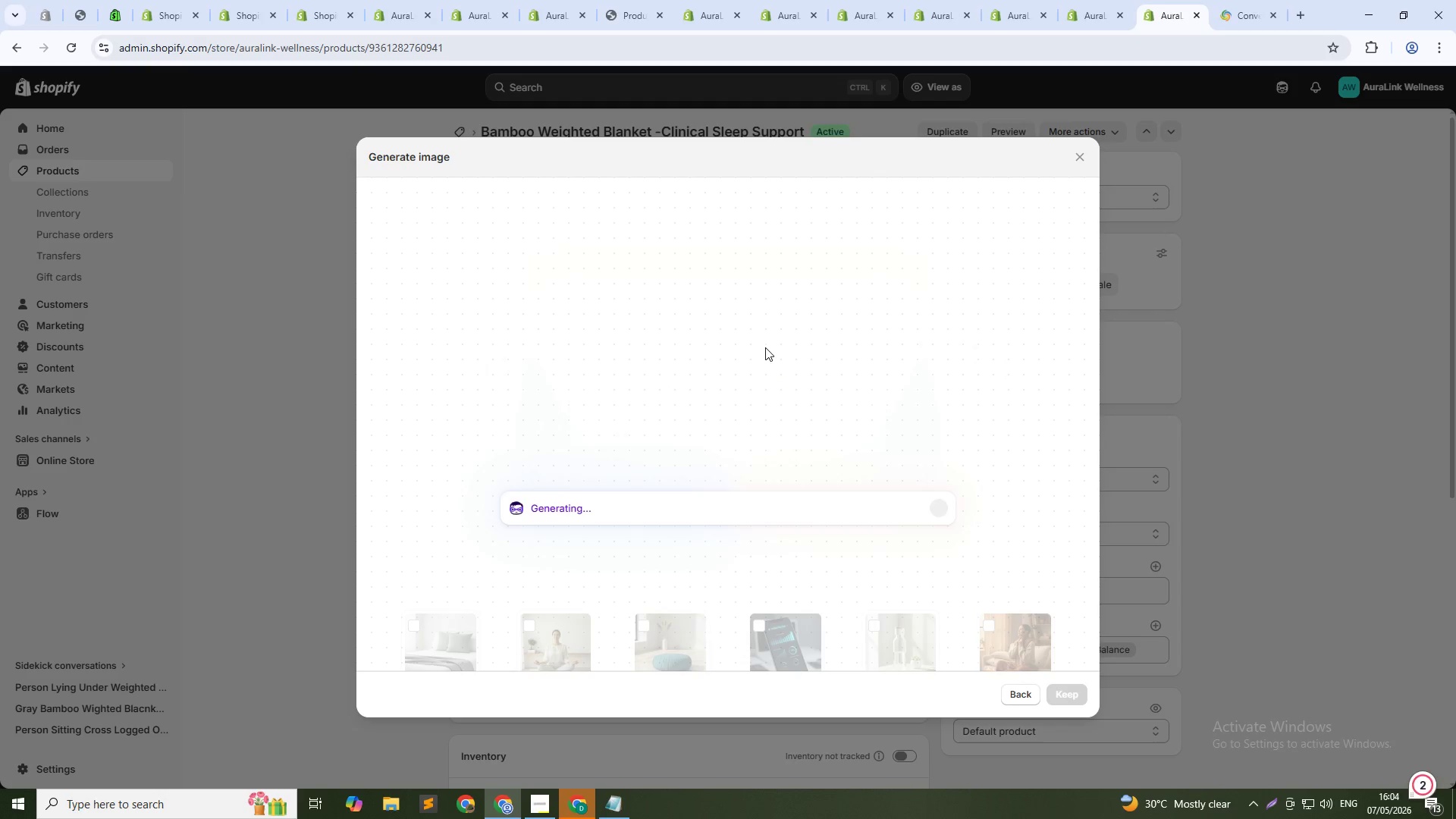 
hold_key(key=CapsLock, duration=0.41)
 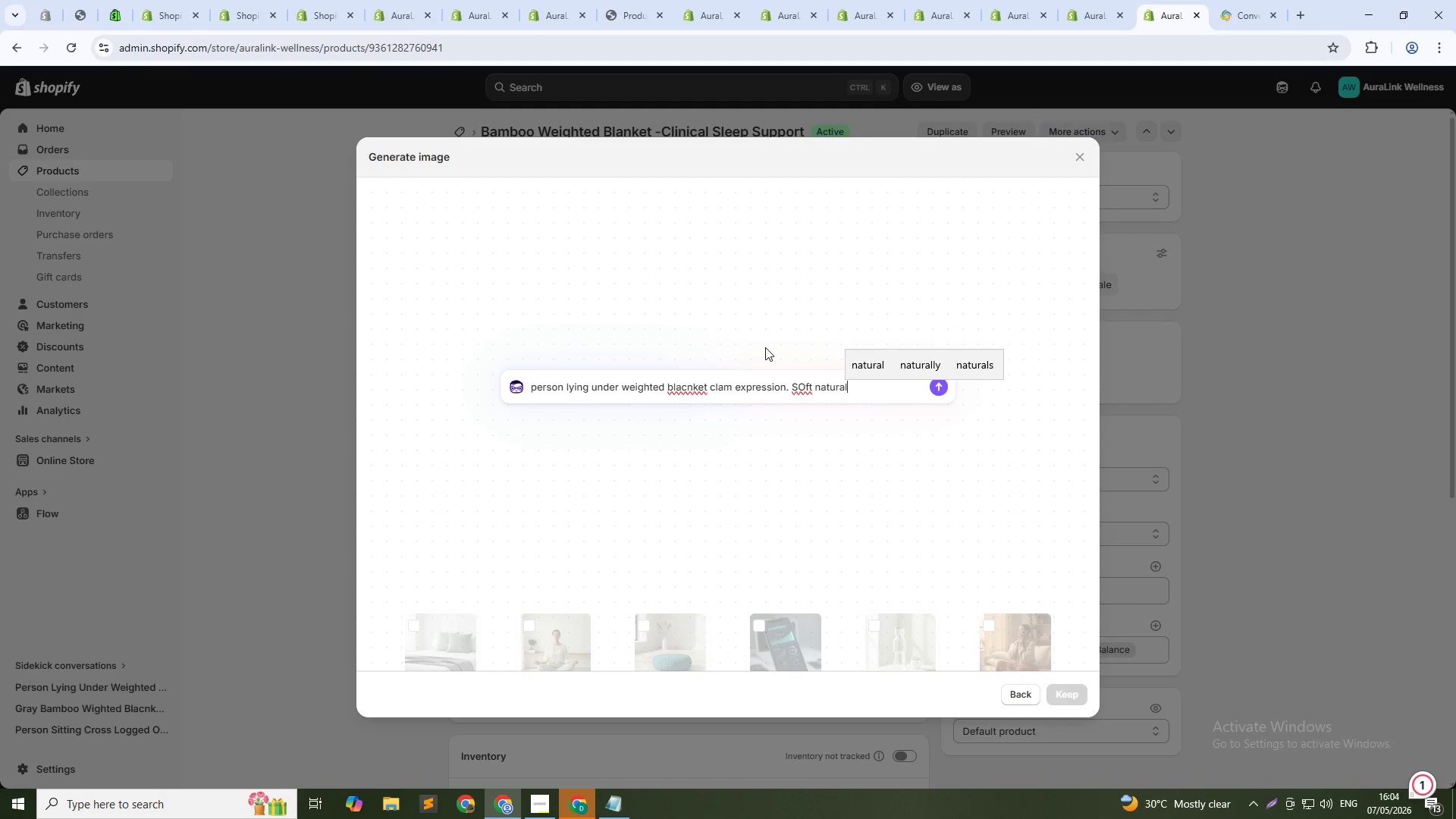 
key(Enter)
 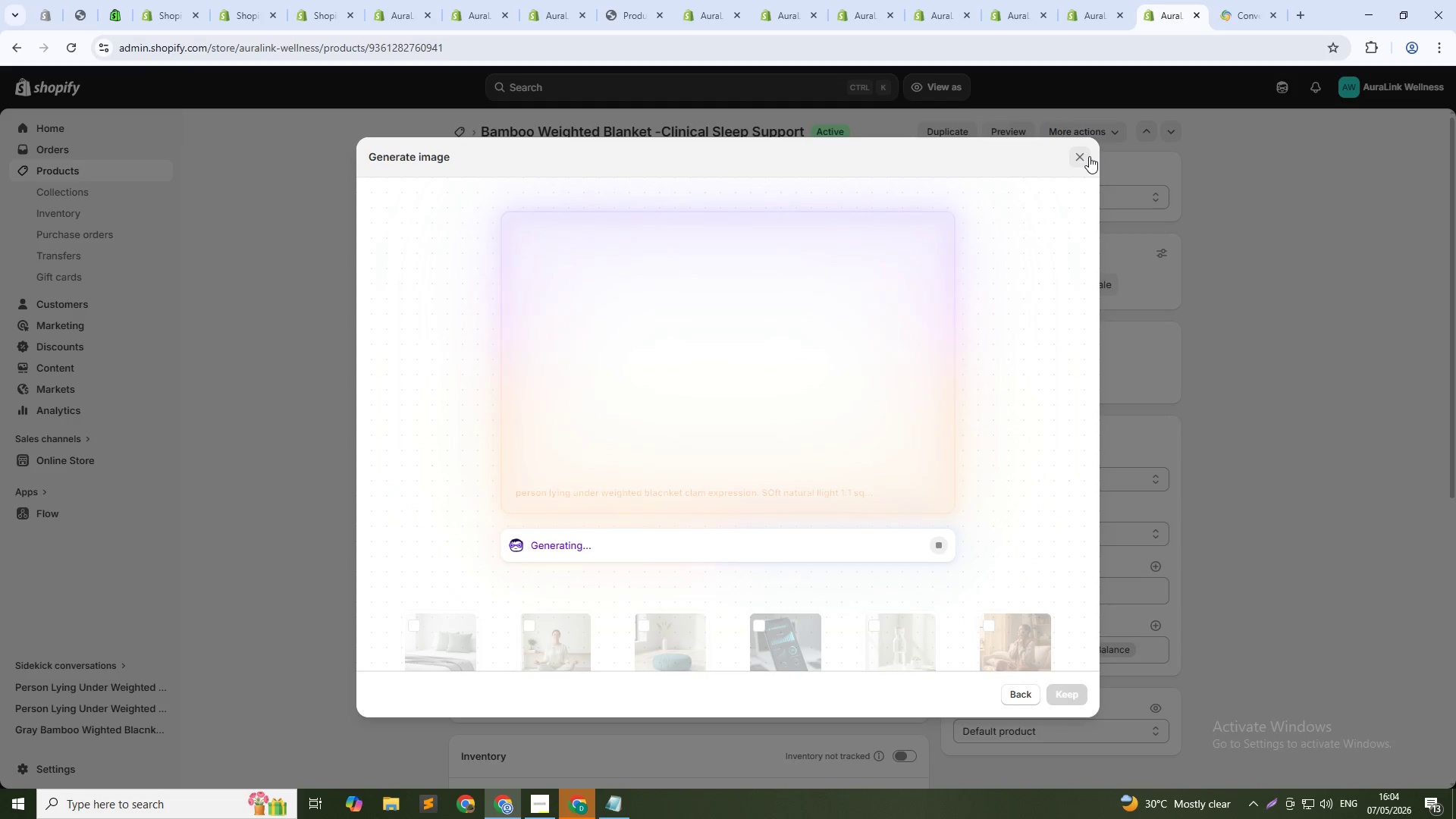 
wait(23.47)
 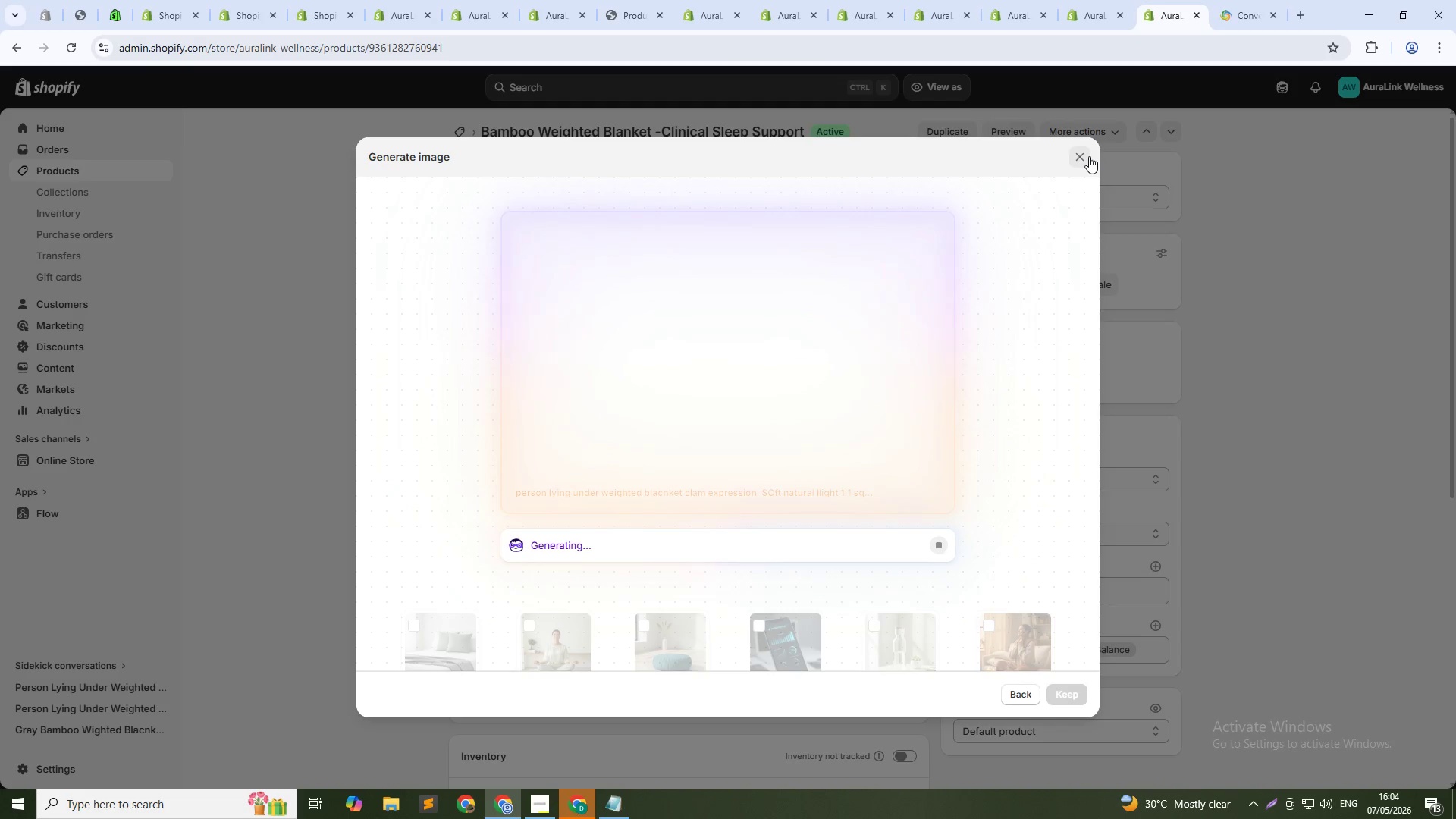 
left_click([1061, 695])
 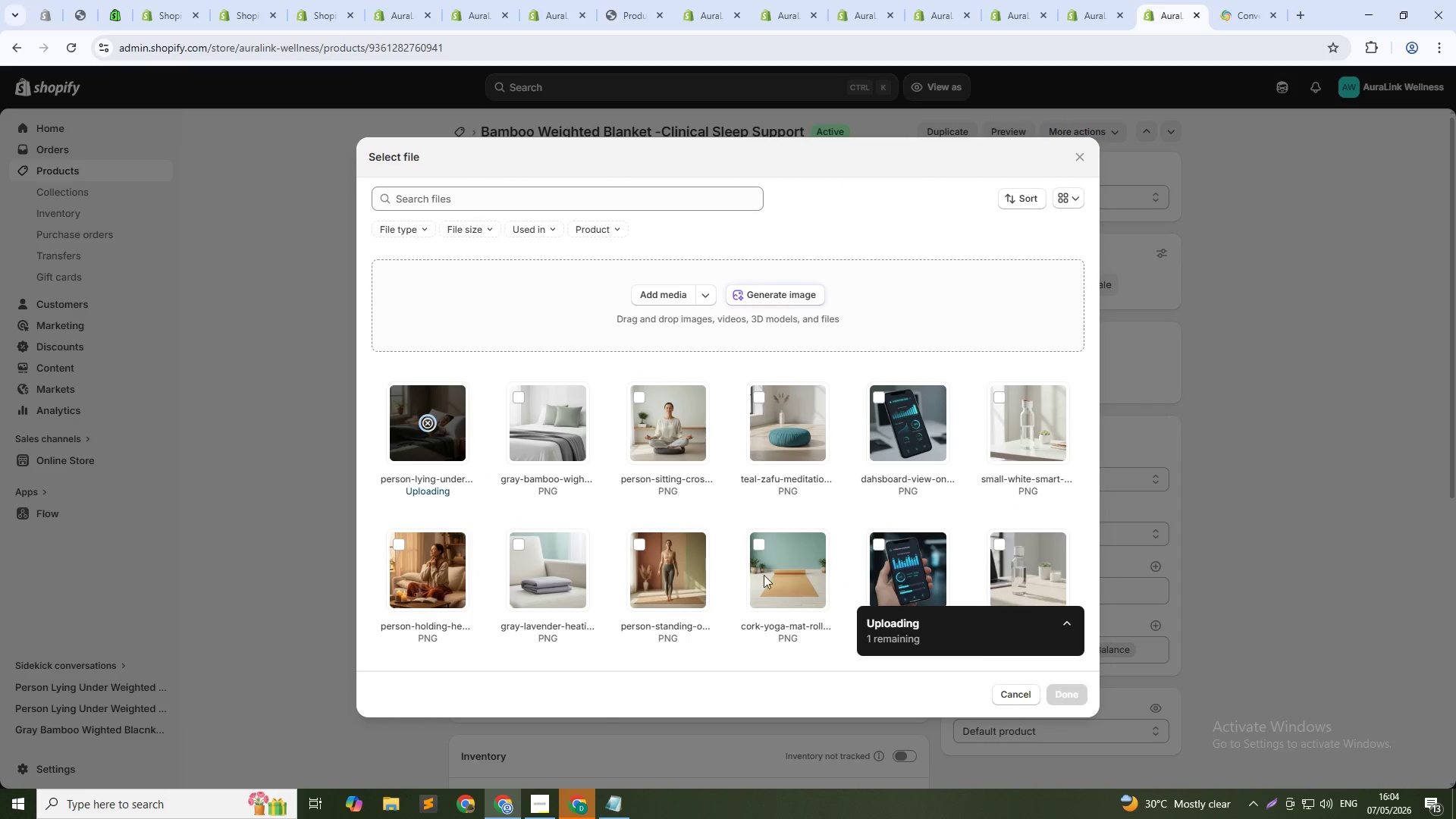 
mouse_move([559, 438])
 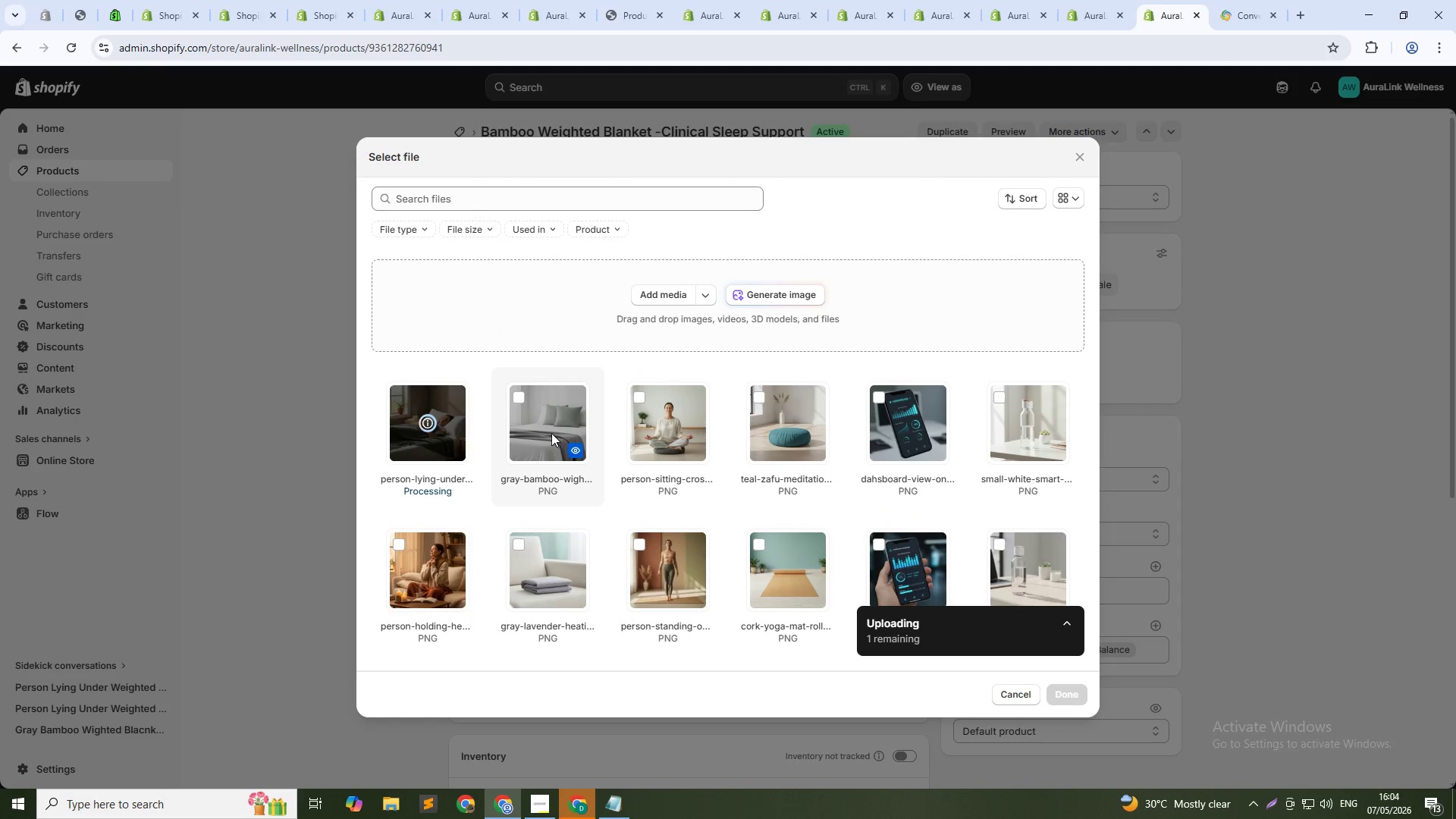 
left_click([550, 432])
 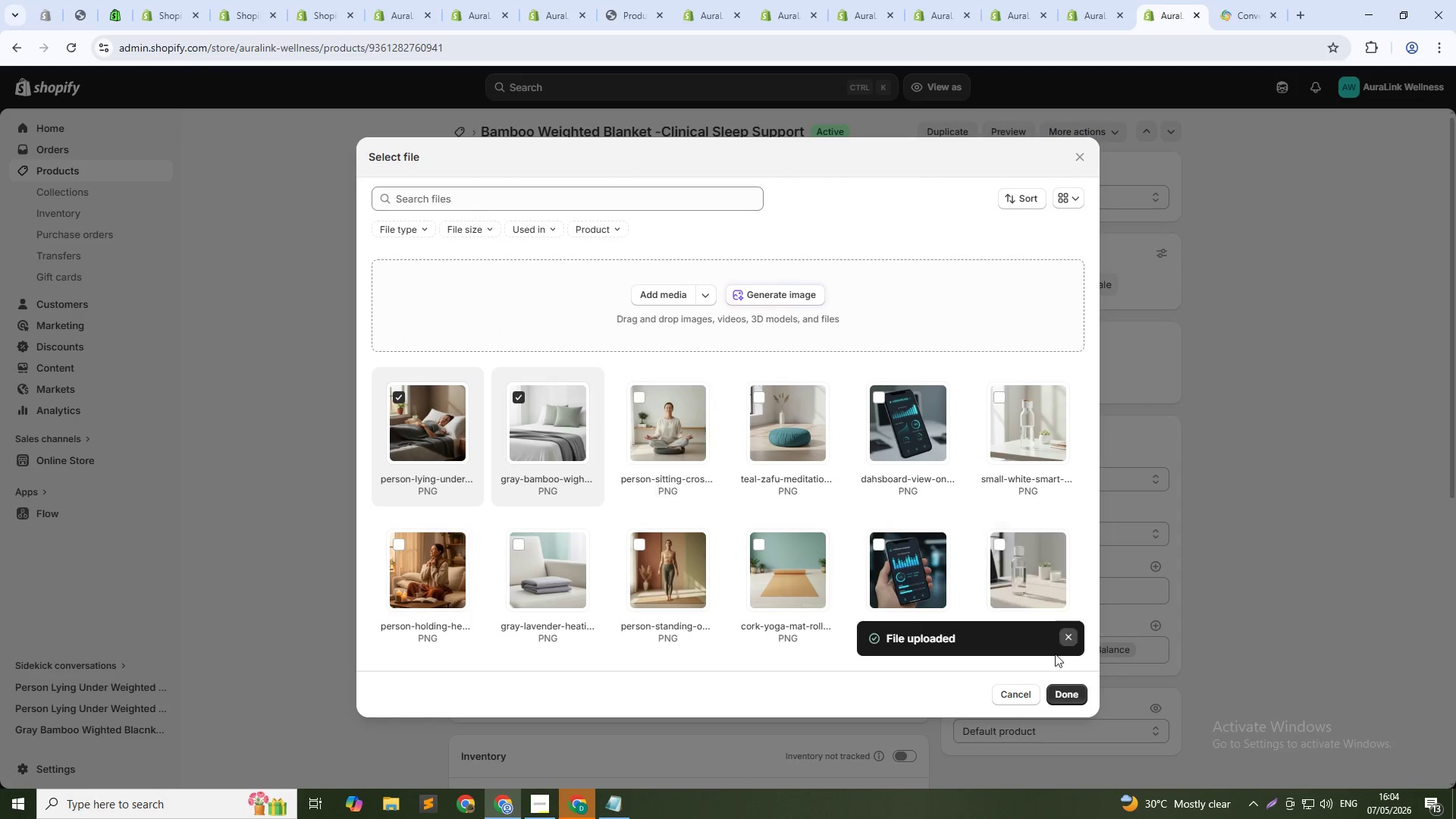 
left_click([1067, 693])
 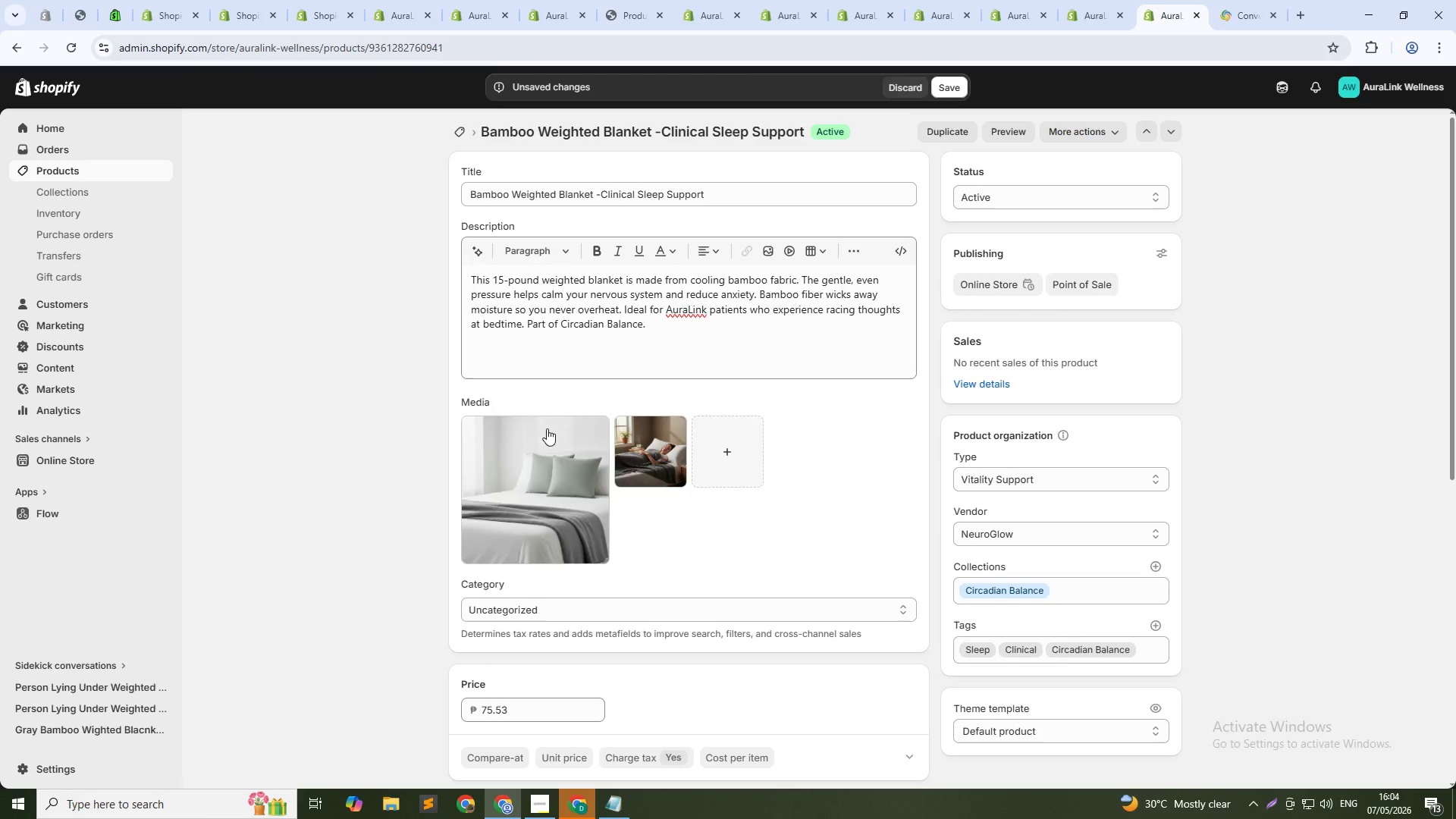 
left_click([545, 452])
 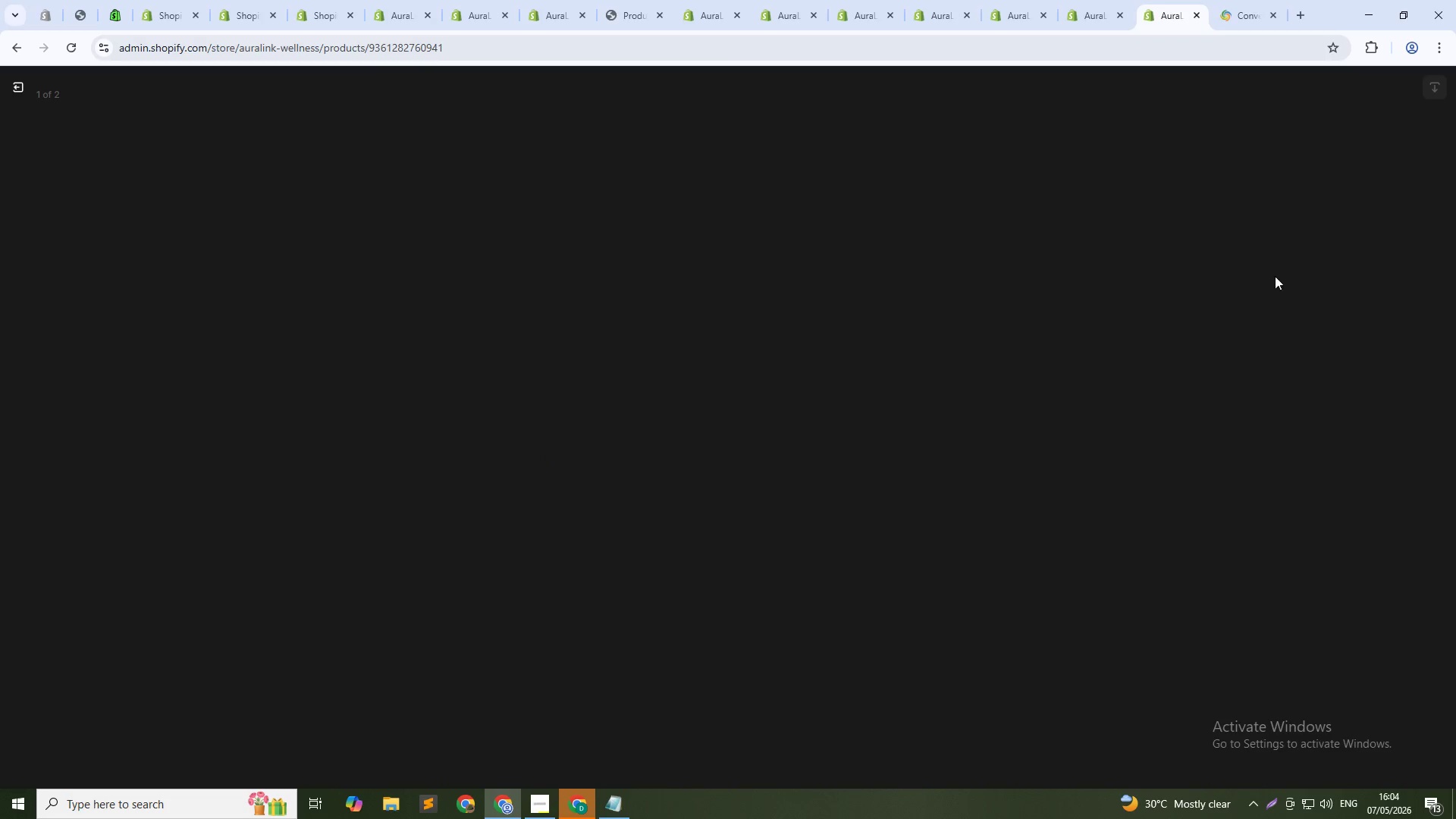 
left_click([1277, 260])
 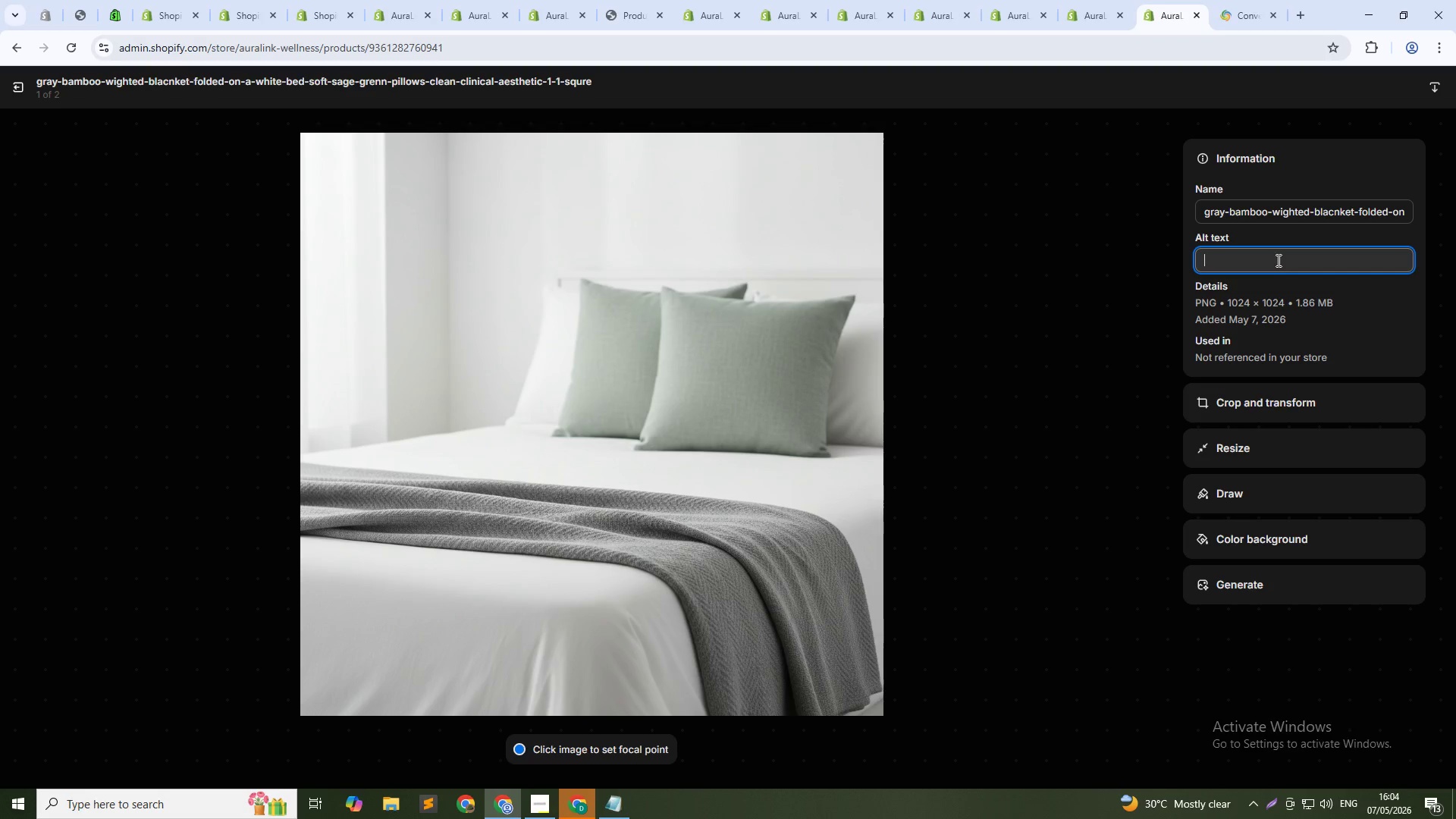 
type(bAMBOO FIBER WEIGHTED BLACNKET - Circadian Balnce sleep support o)
key(Backspace)
type(for anxiety relif)
key(Backspace)
type(ef)
 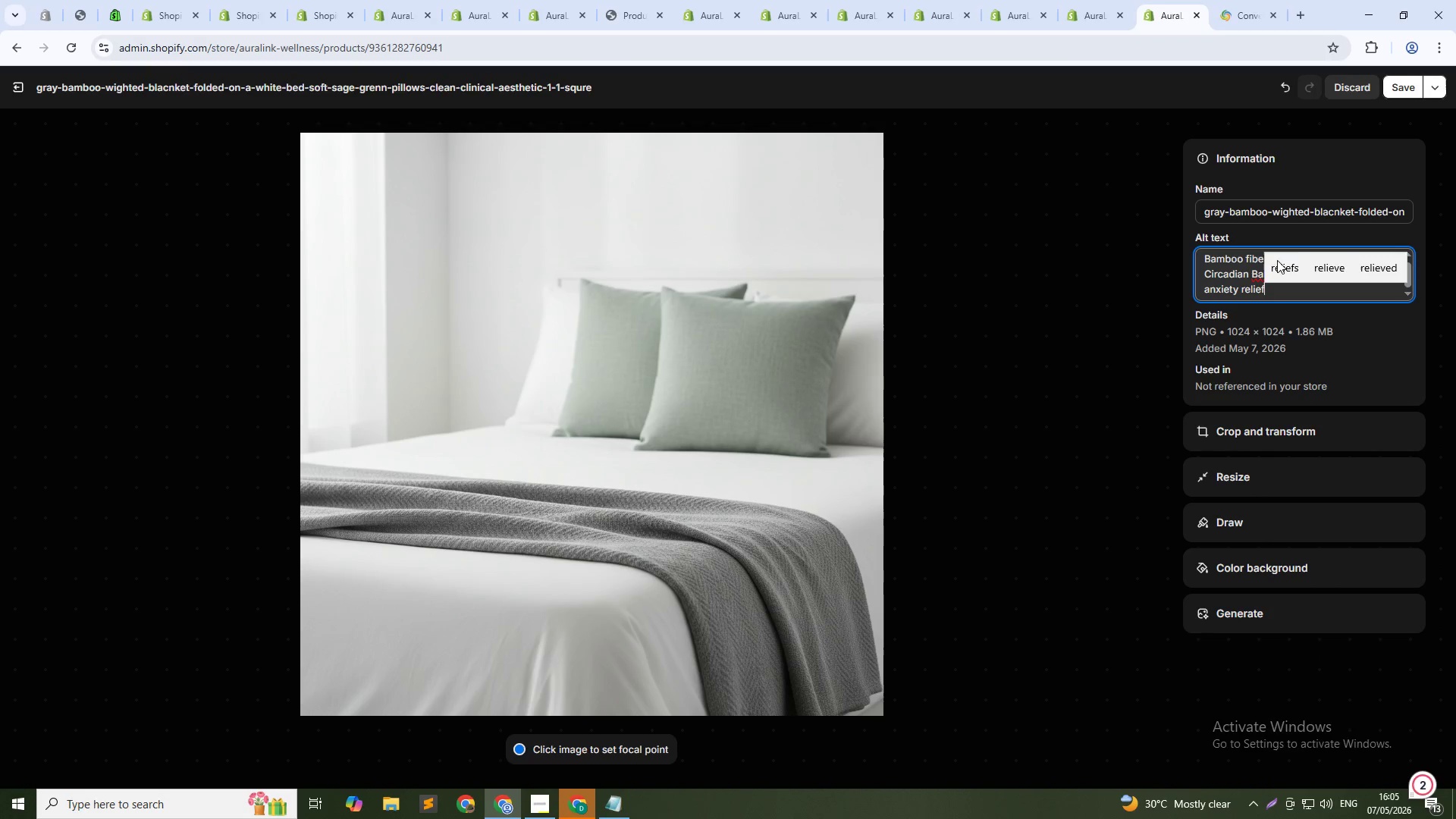 
hold_key(key=CapsLock, duration=0.34)
 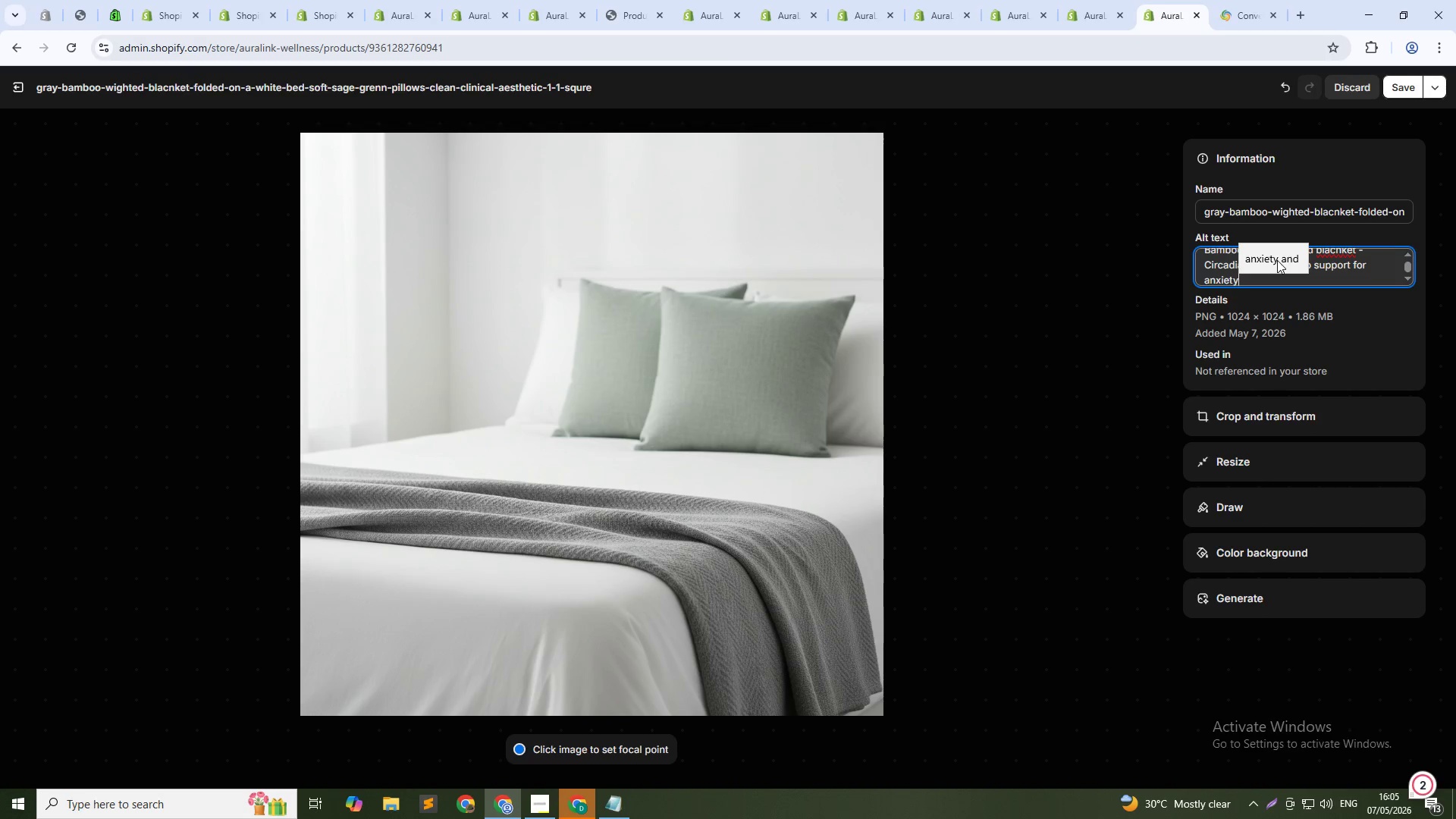 
left_click([1208, 283])
 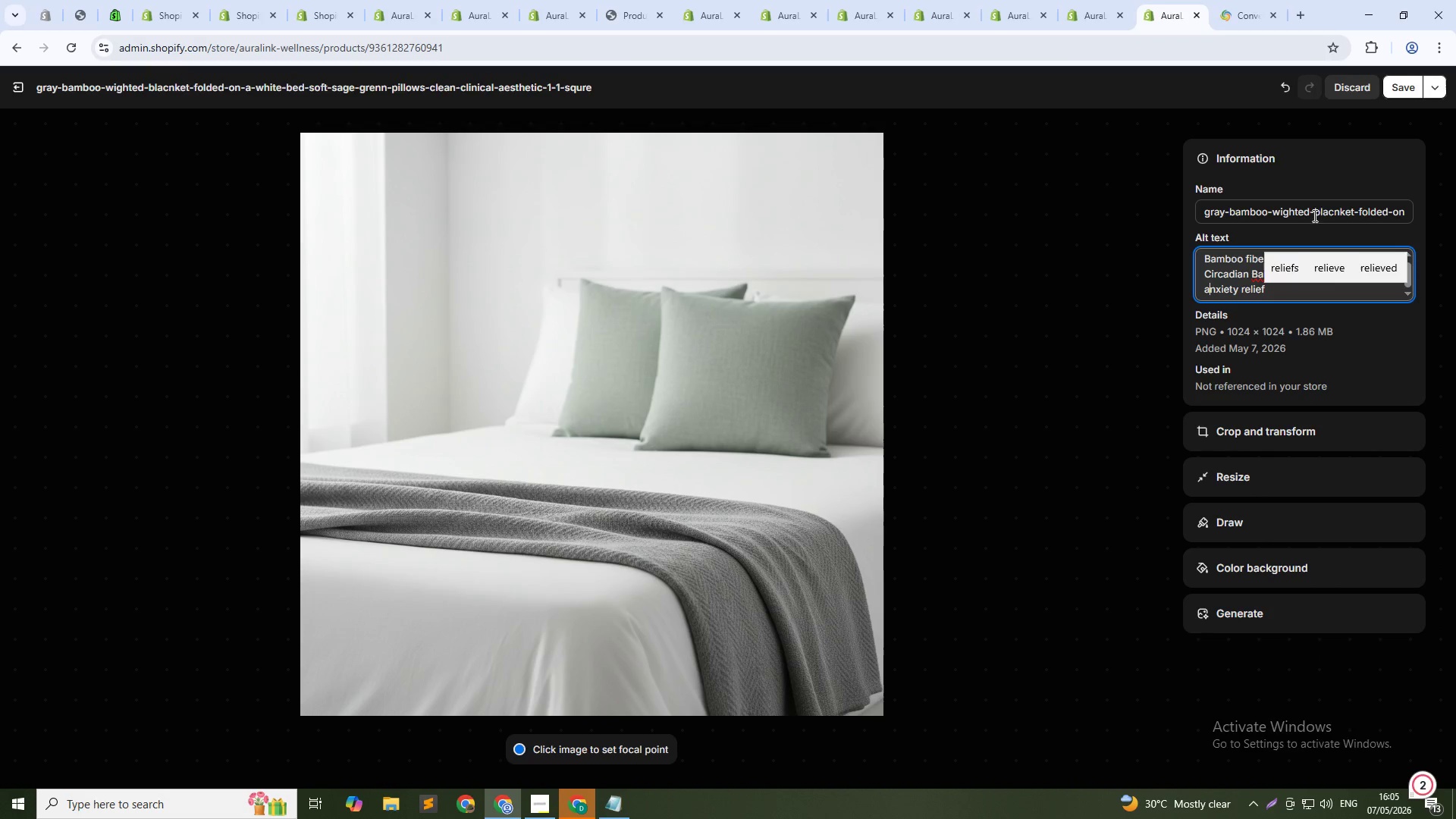 
left_click([1246, 276])
 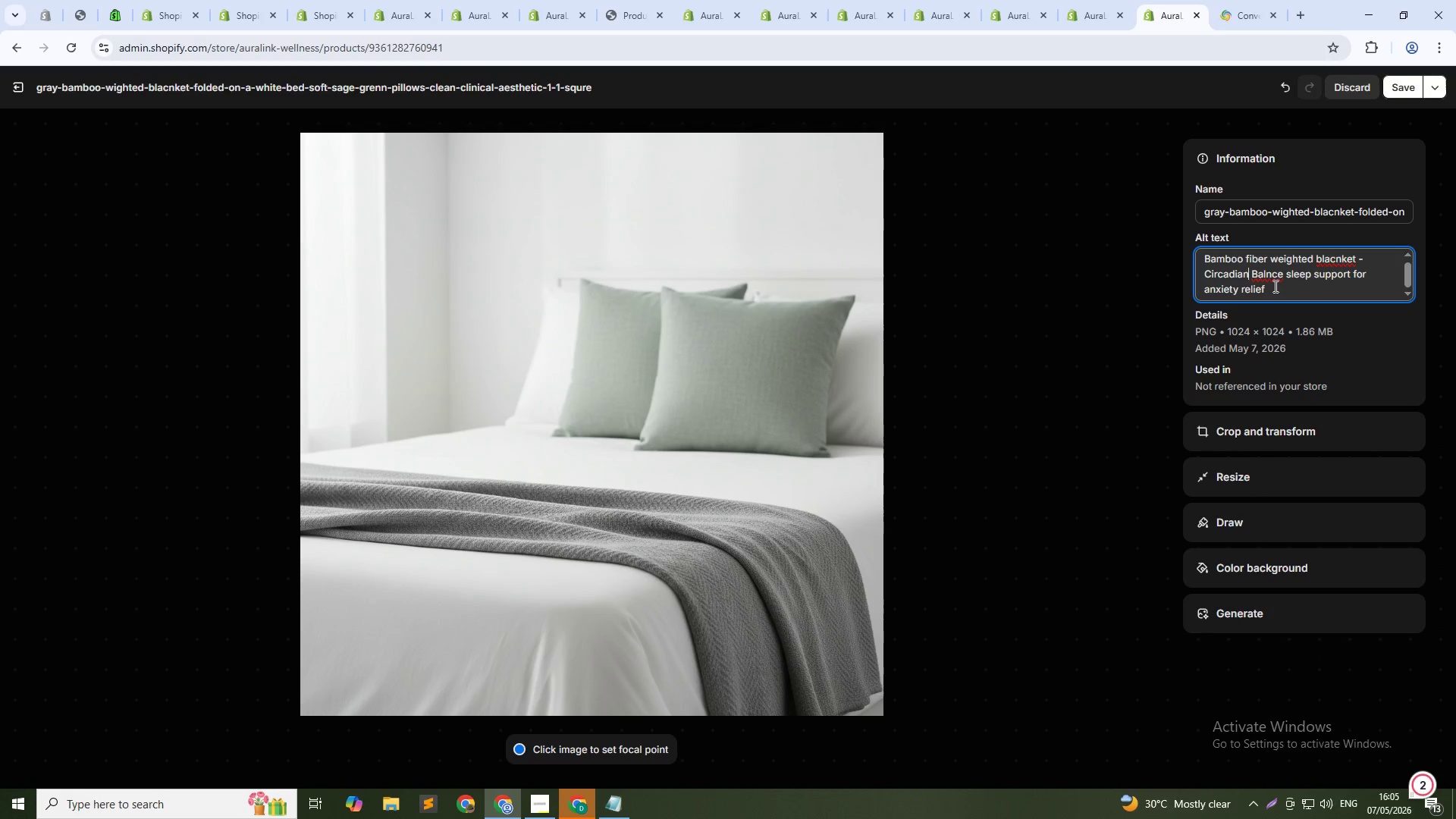 
left_click([1285, 273])
 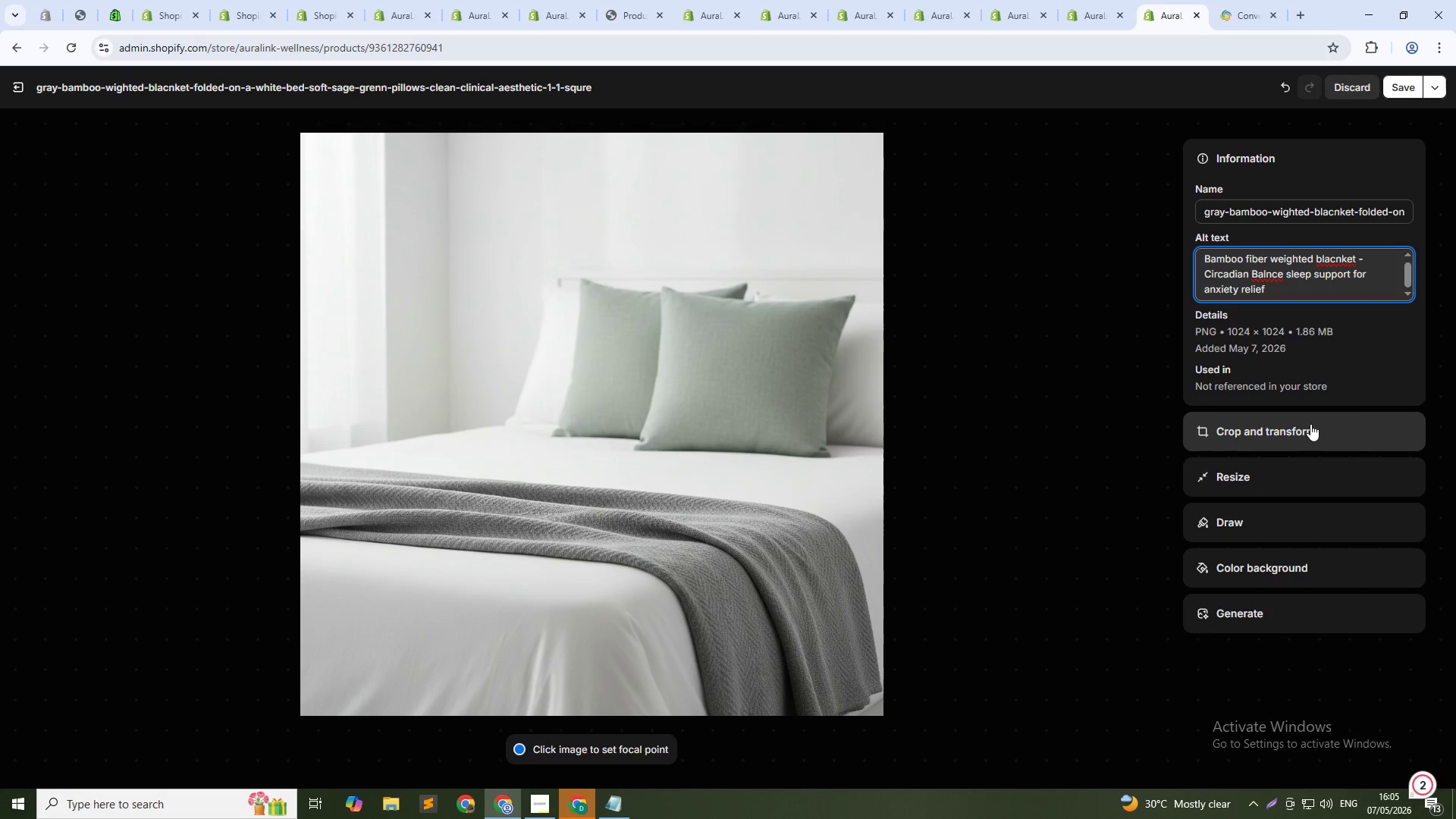 
key(Backspace)
 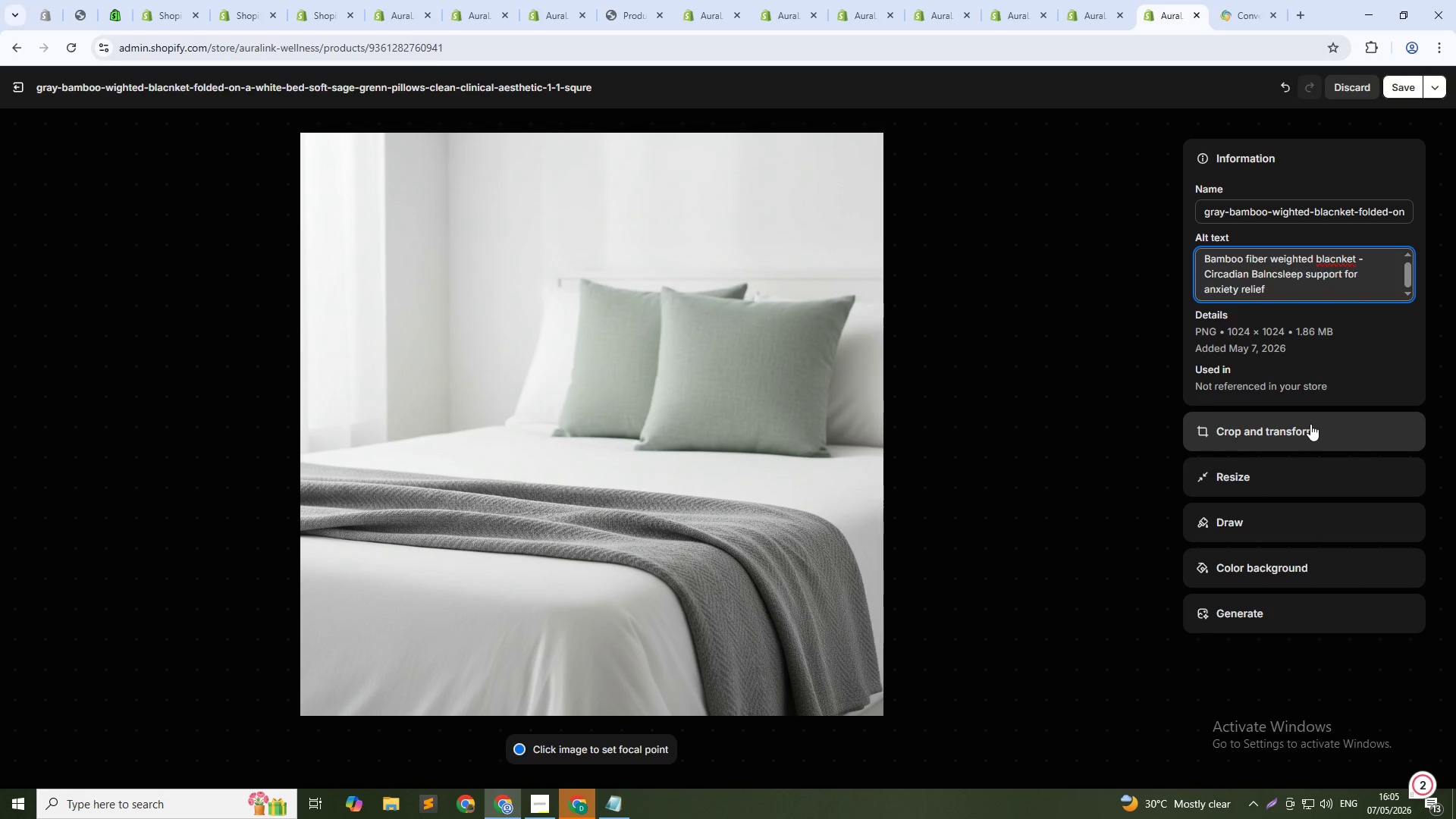 
key(Backspace)
 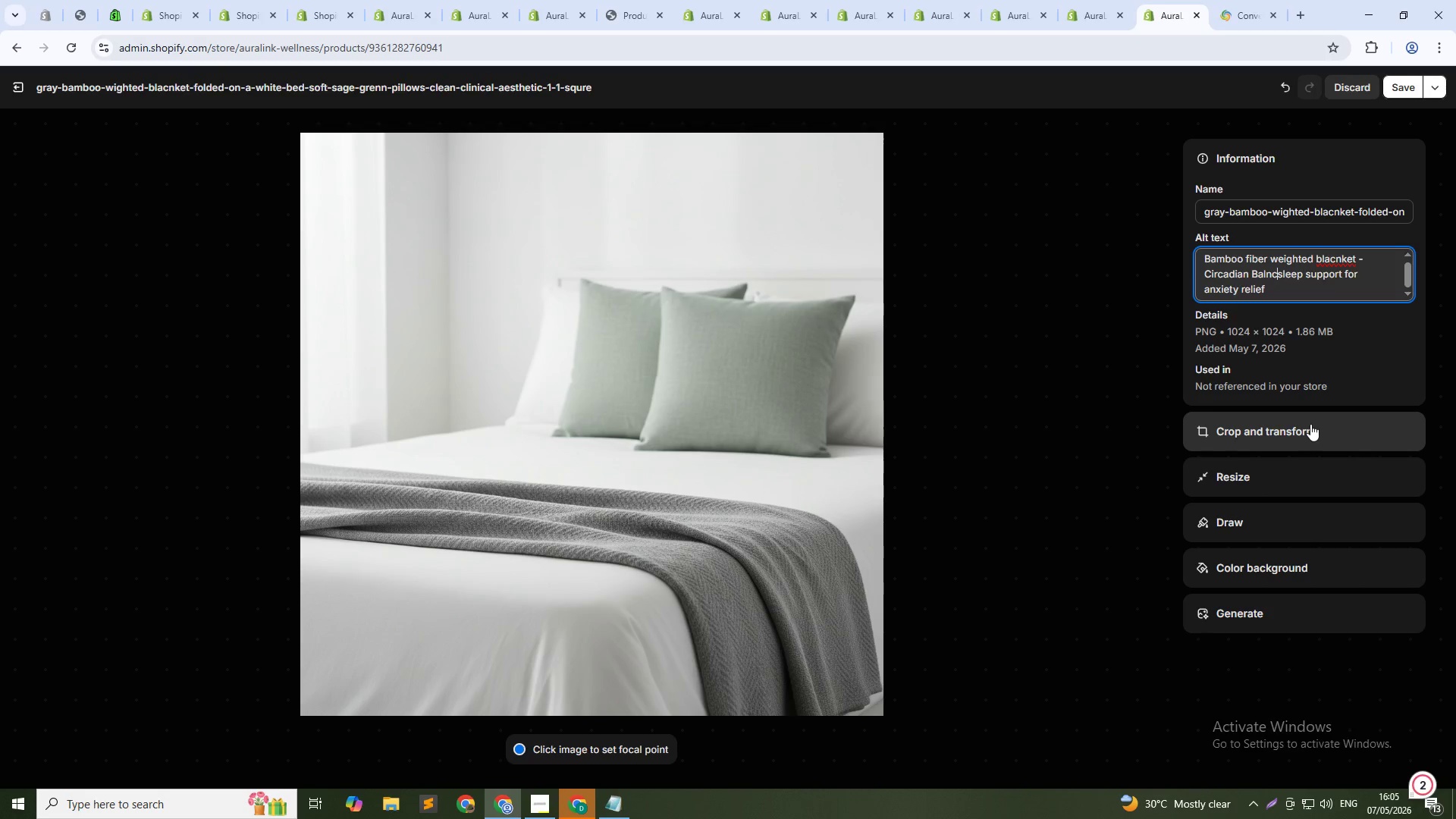 
key(Backspace)
 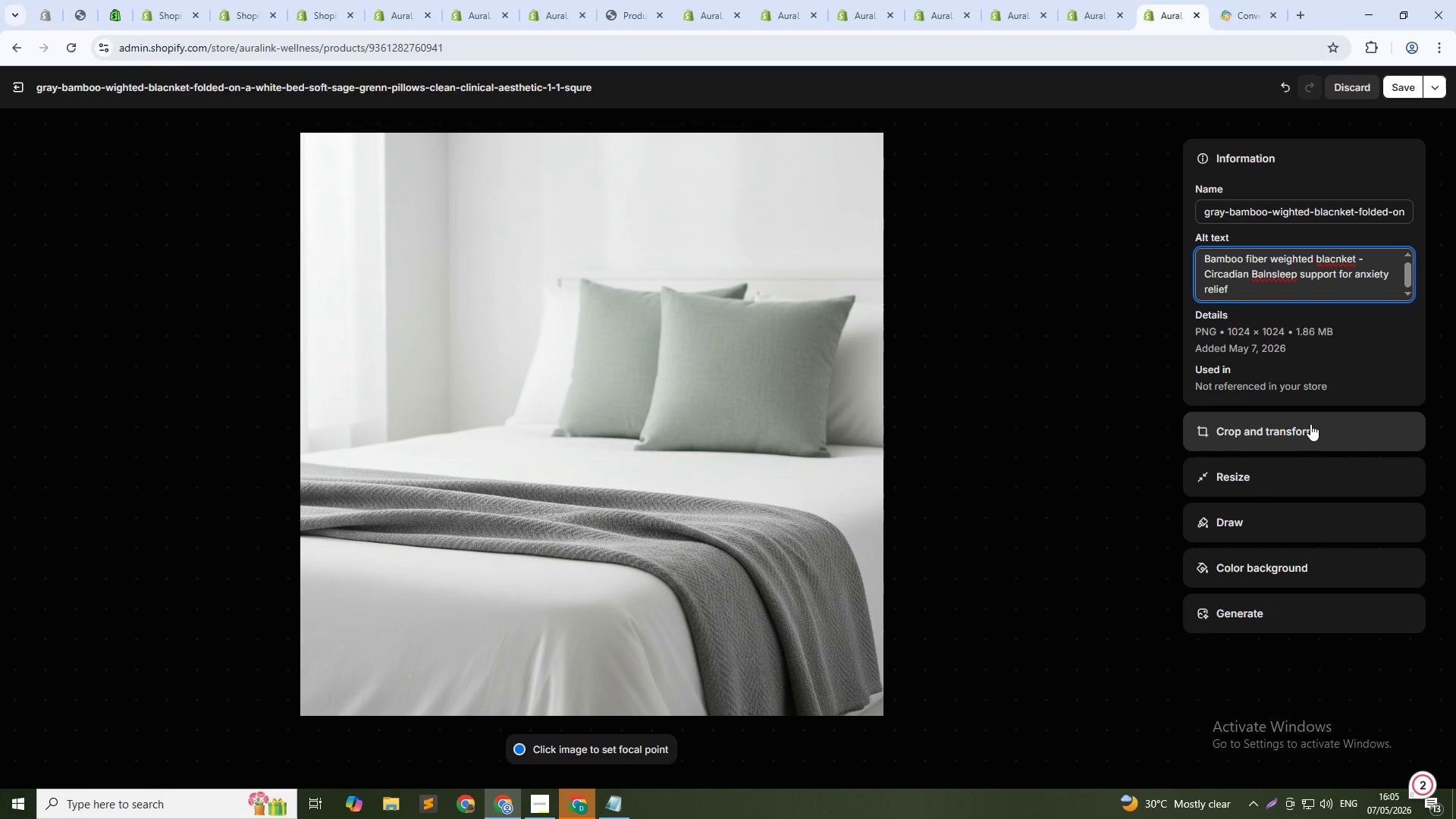 
key(Backspace)
type(ANCE )
 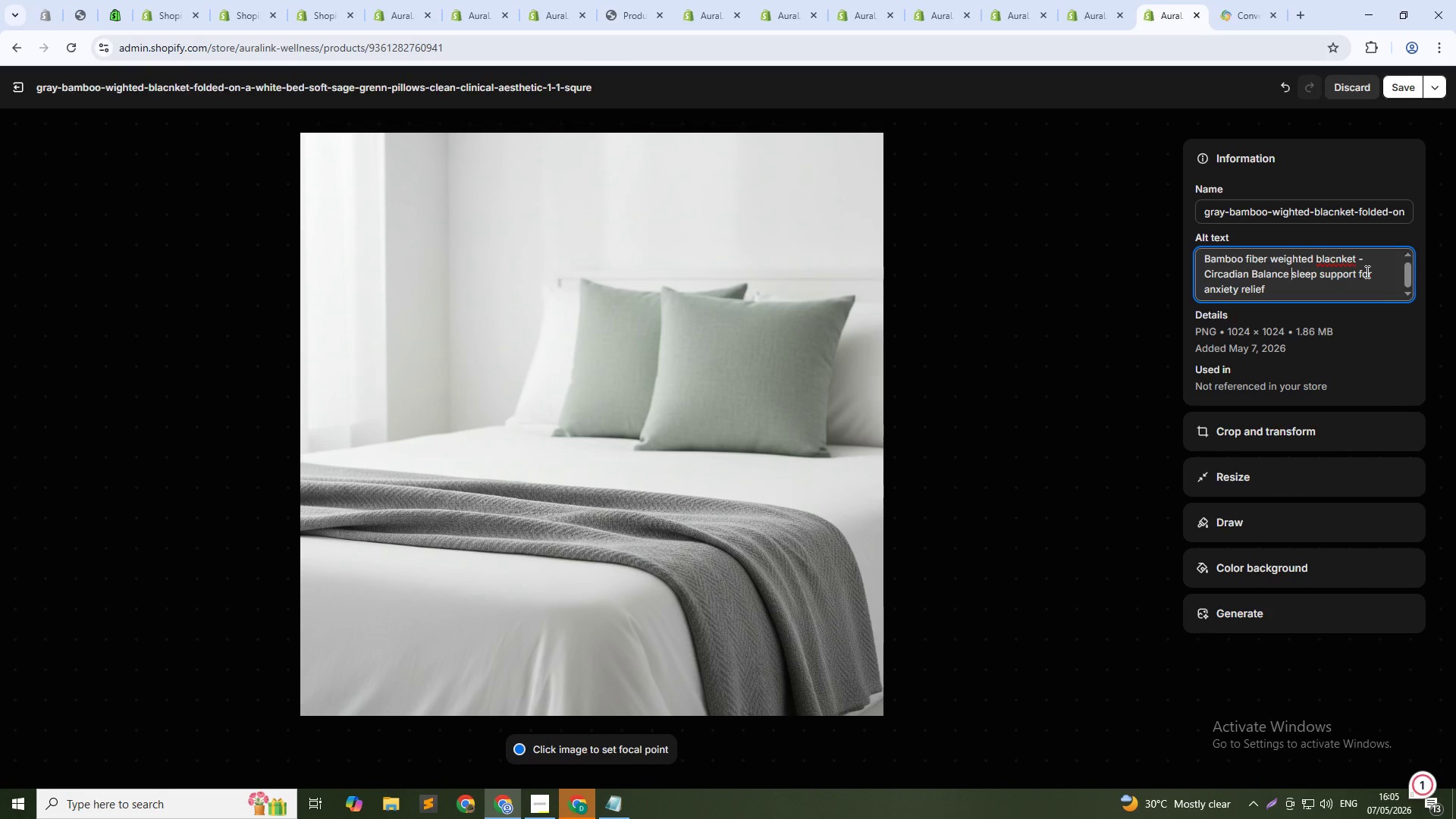 
left_click([1332, 260])
 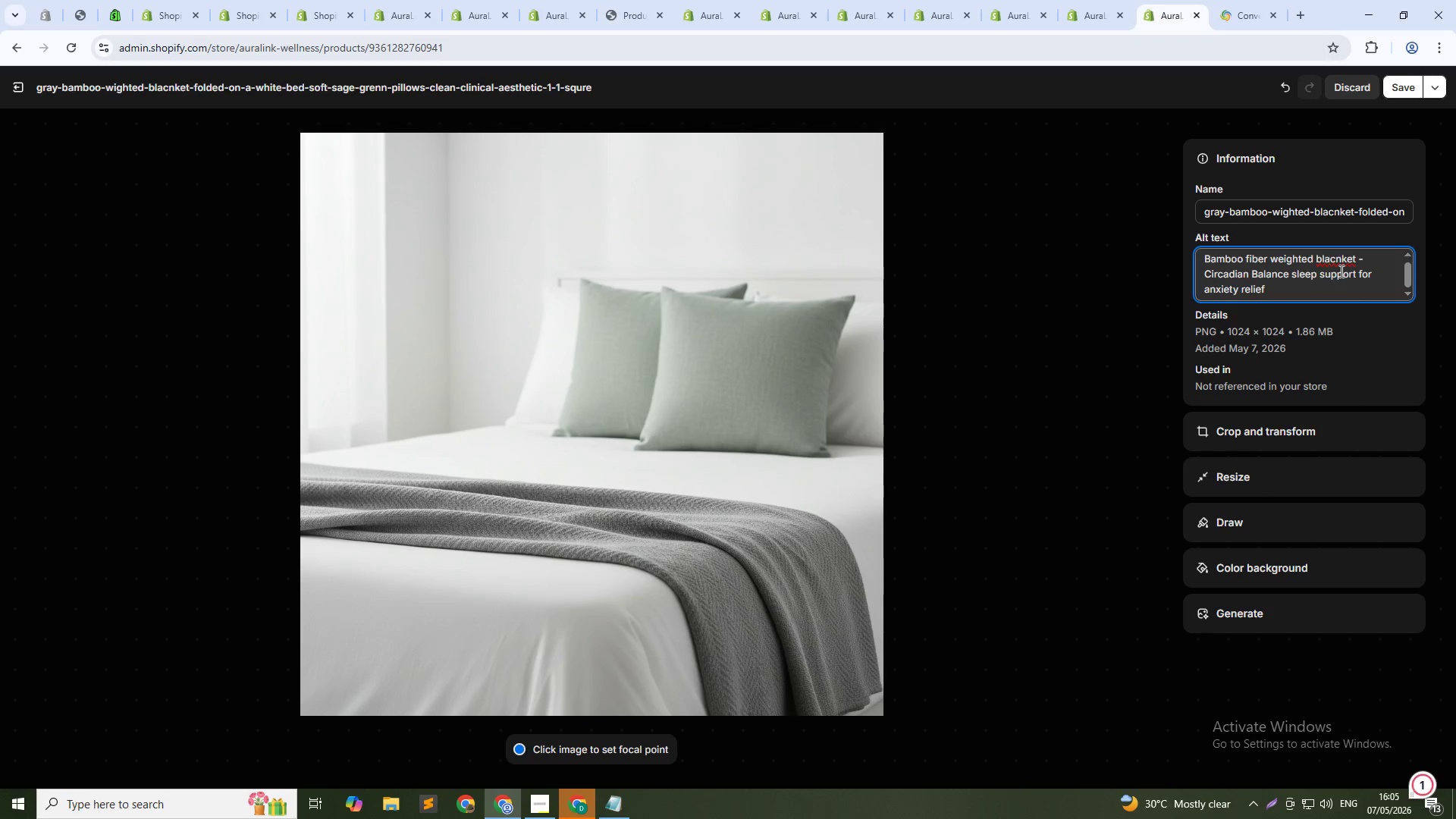 
key(ArrowRight)
 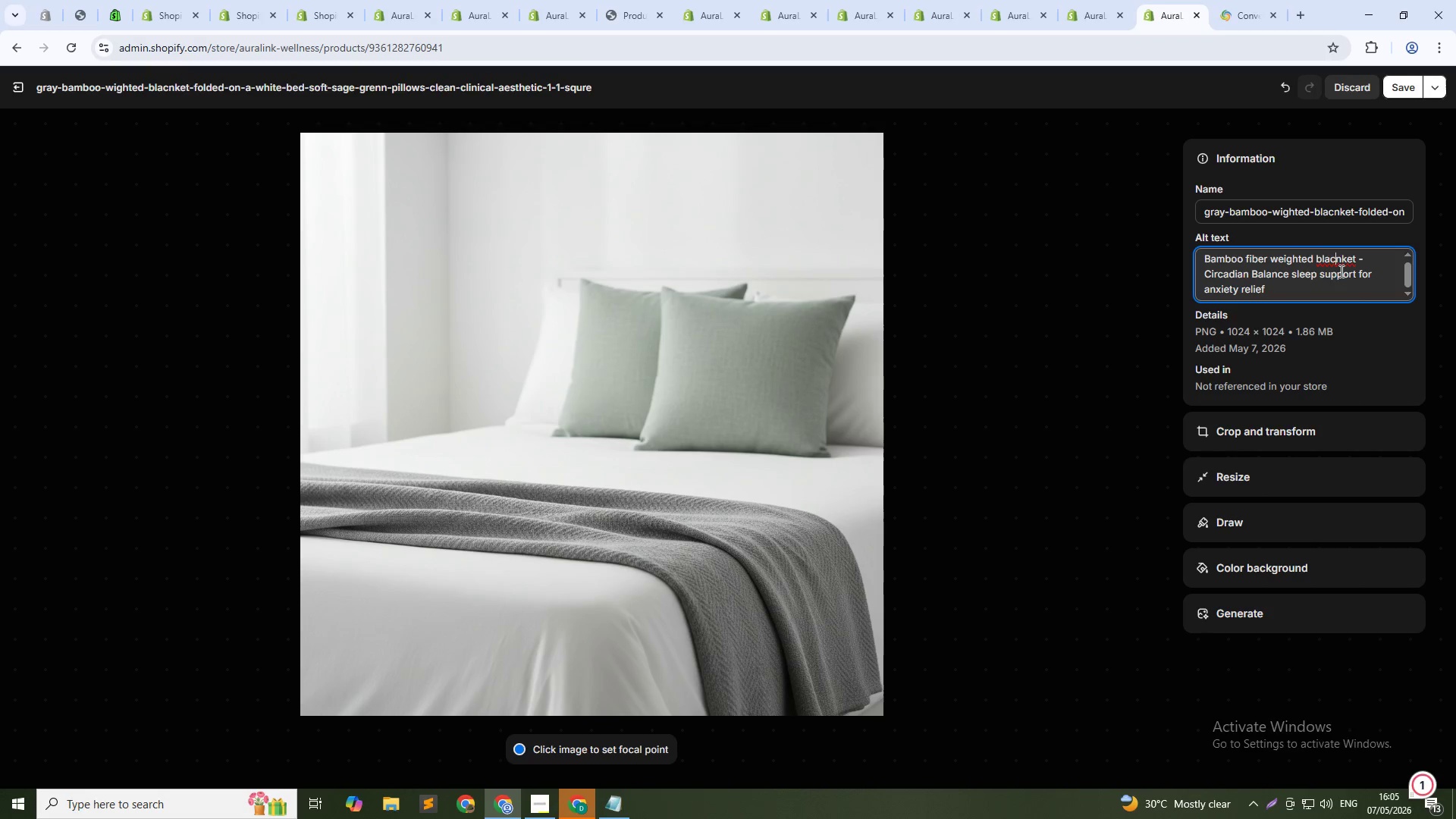 
key(Backspace)
 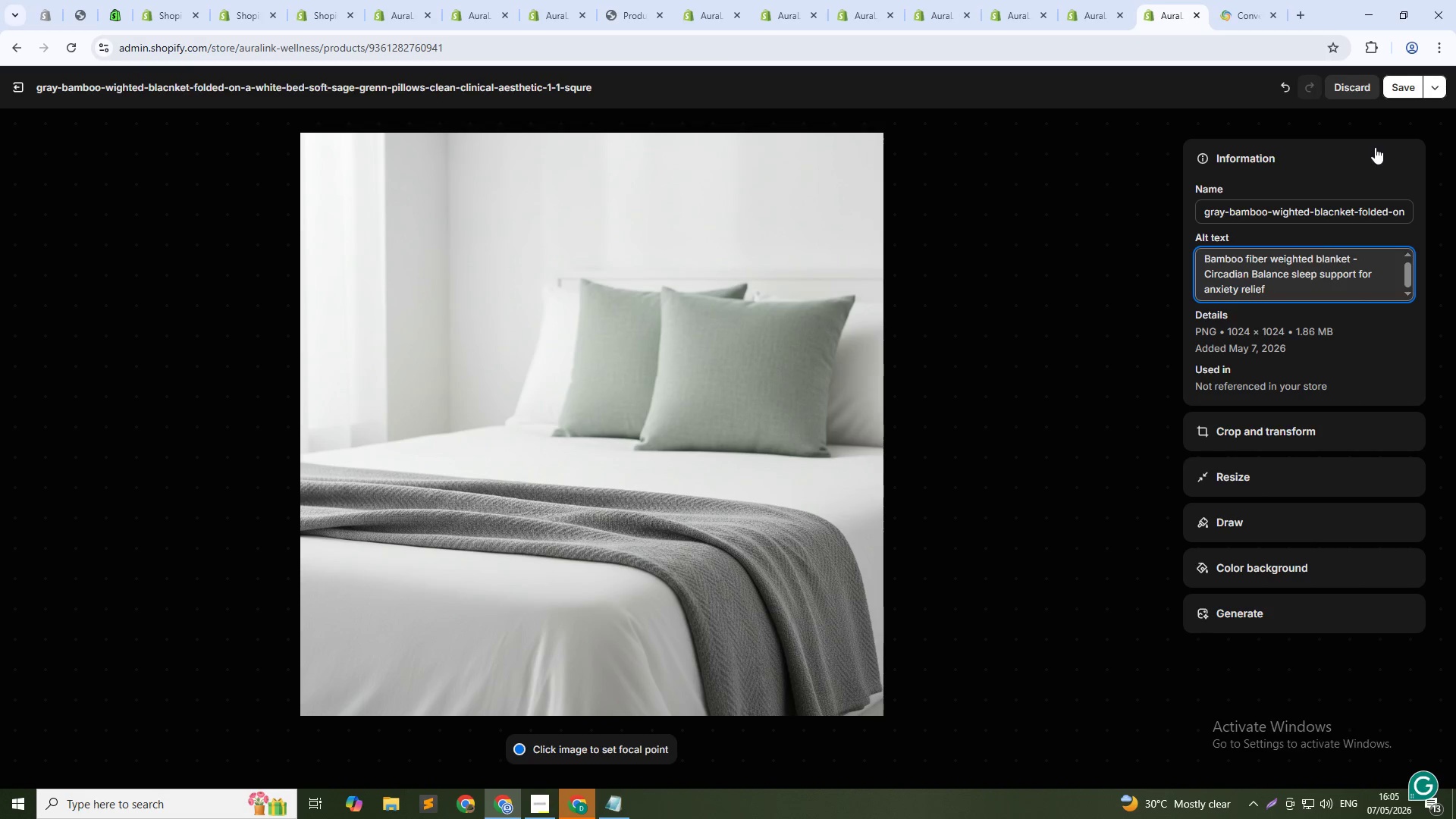 
left_click([1403, 83])
 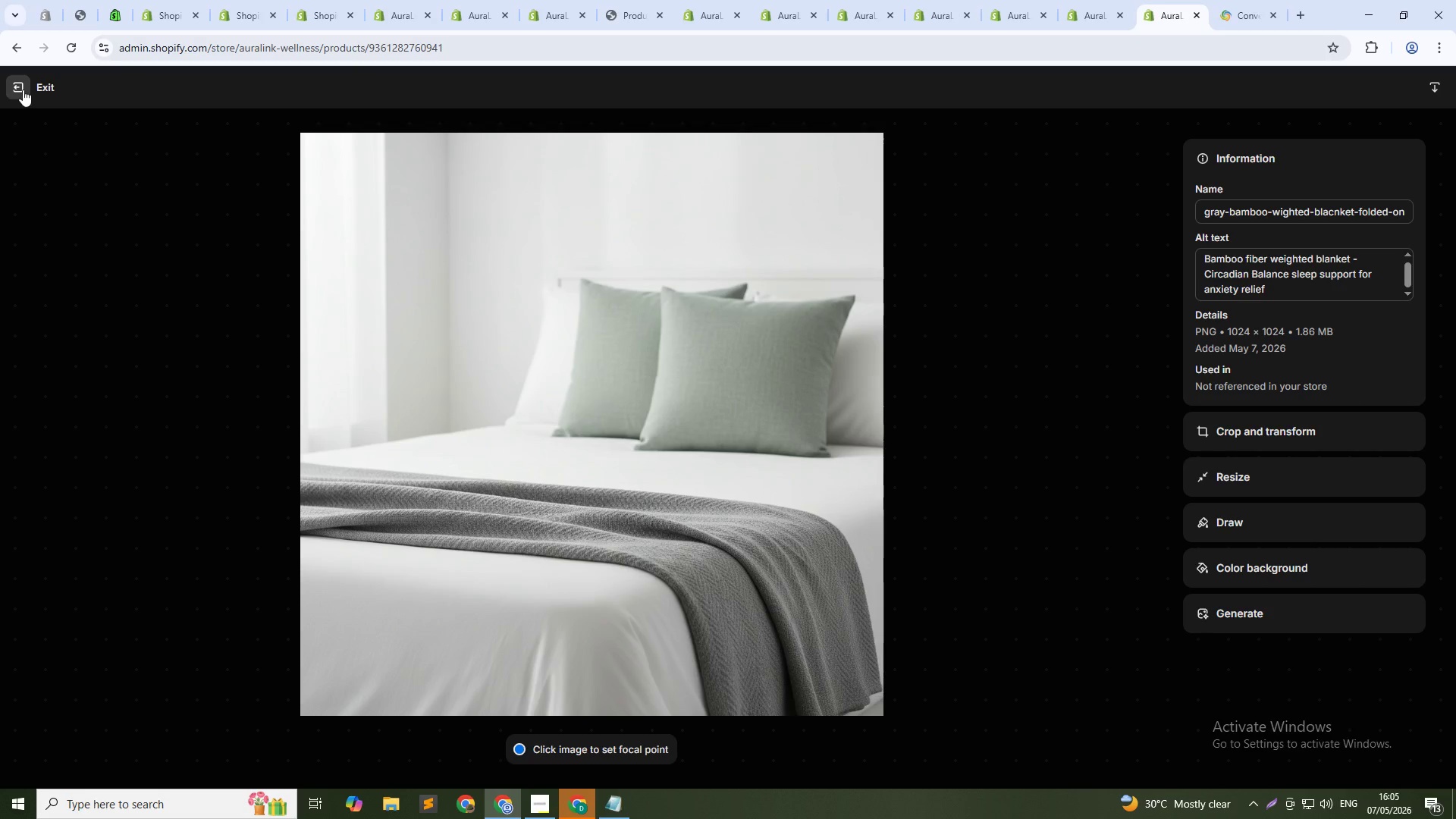 
left_click([23, 89])
 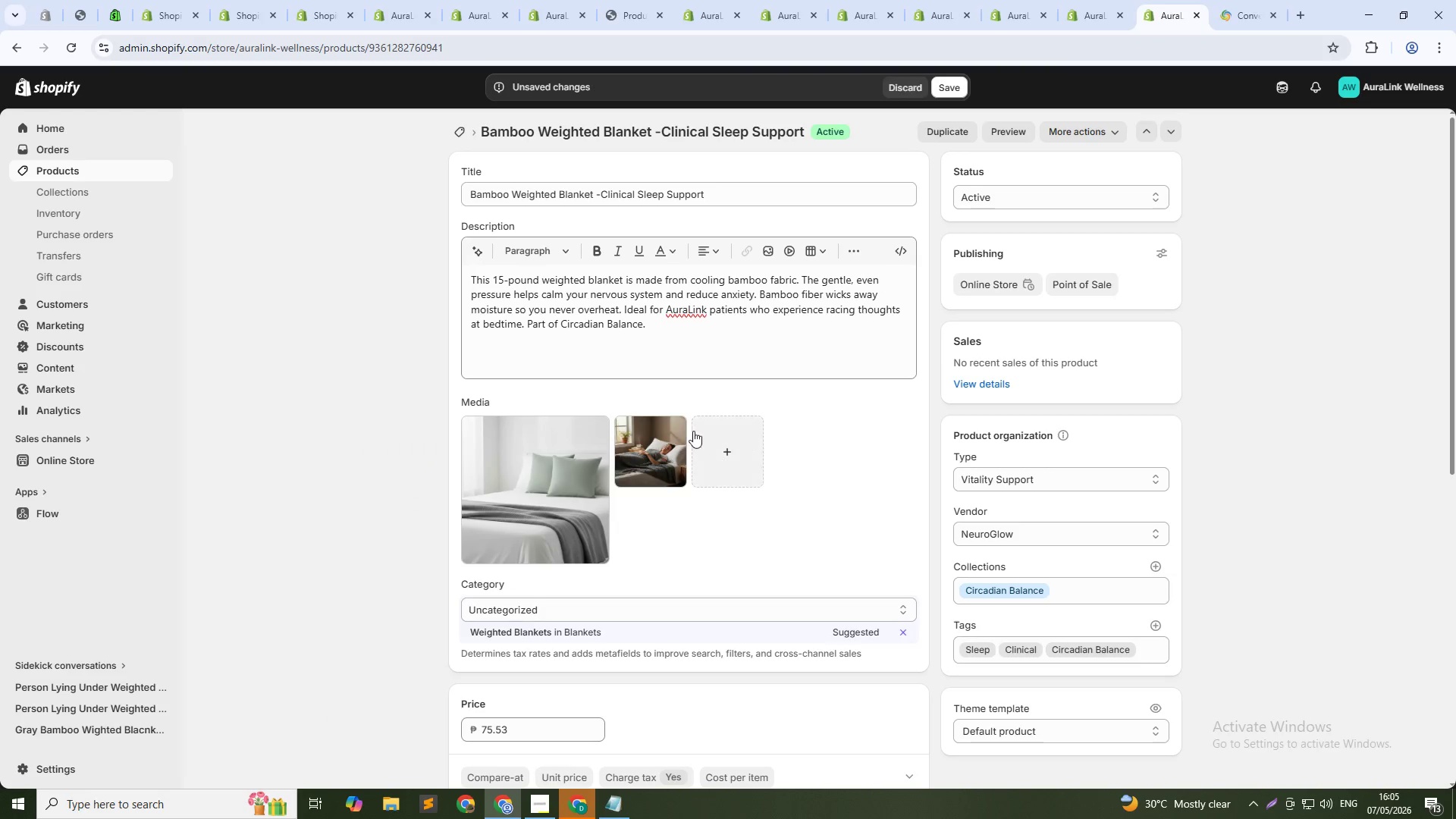 
left_click([661, 456])
 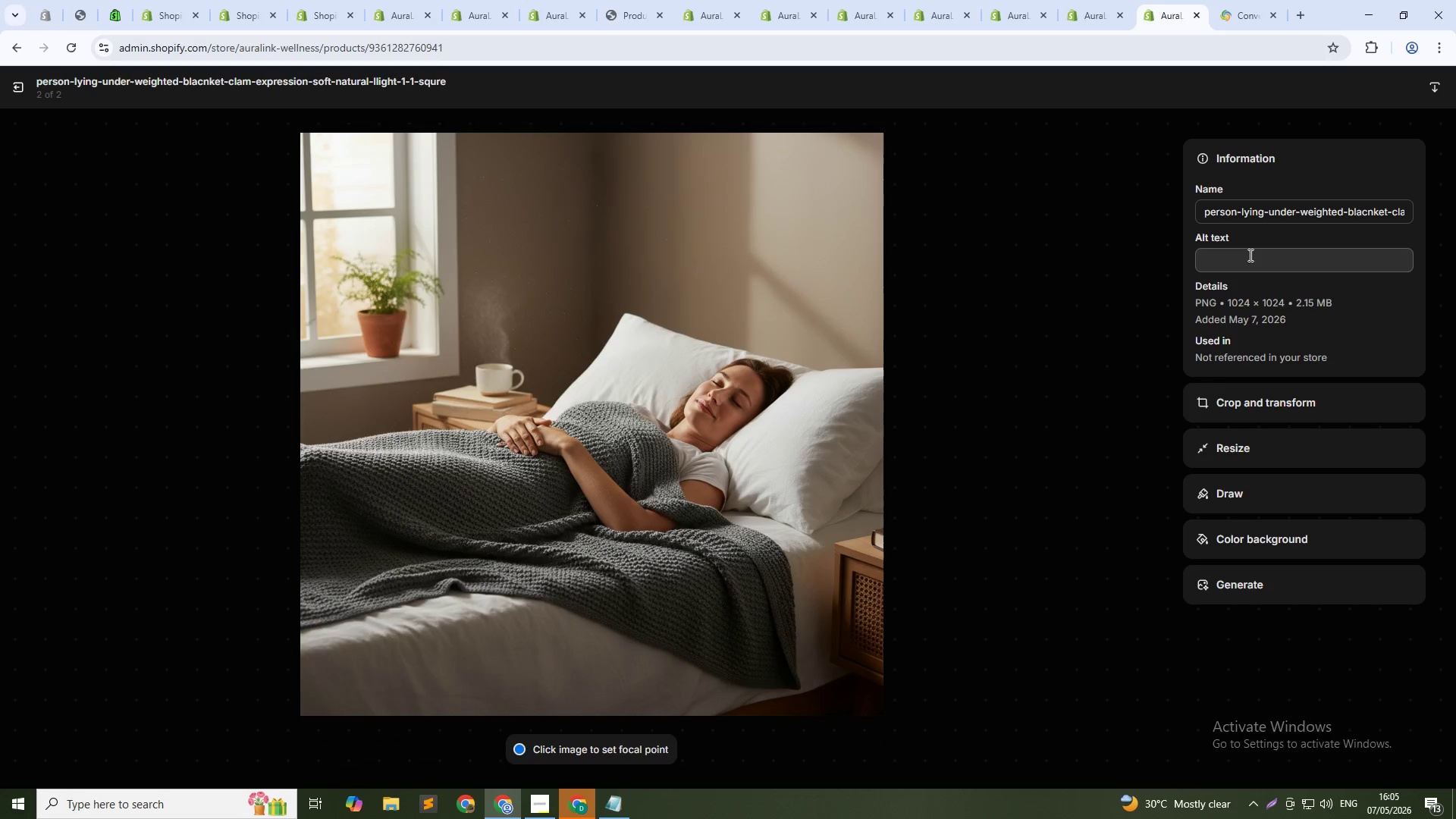 
left_click([1262, 261])
 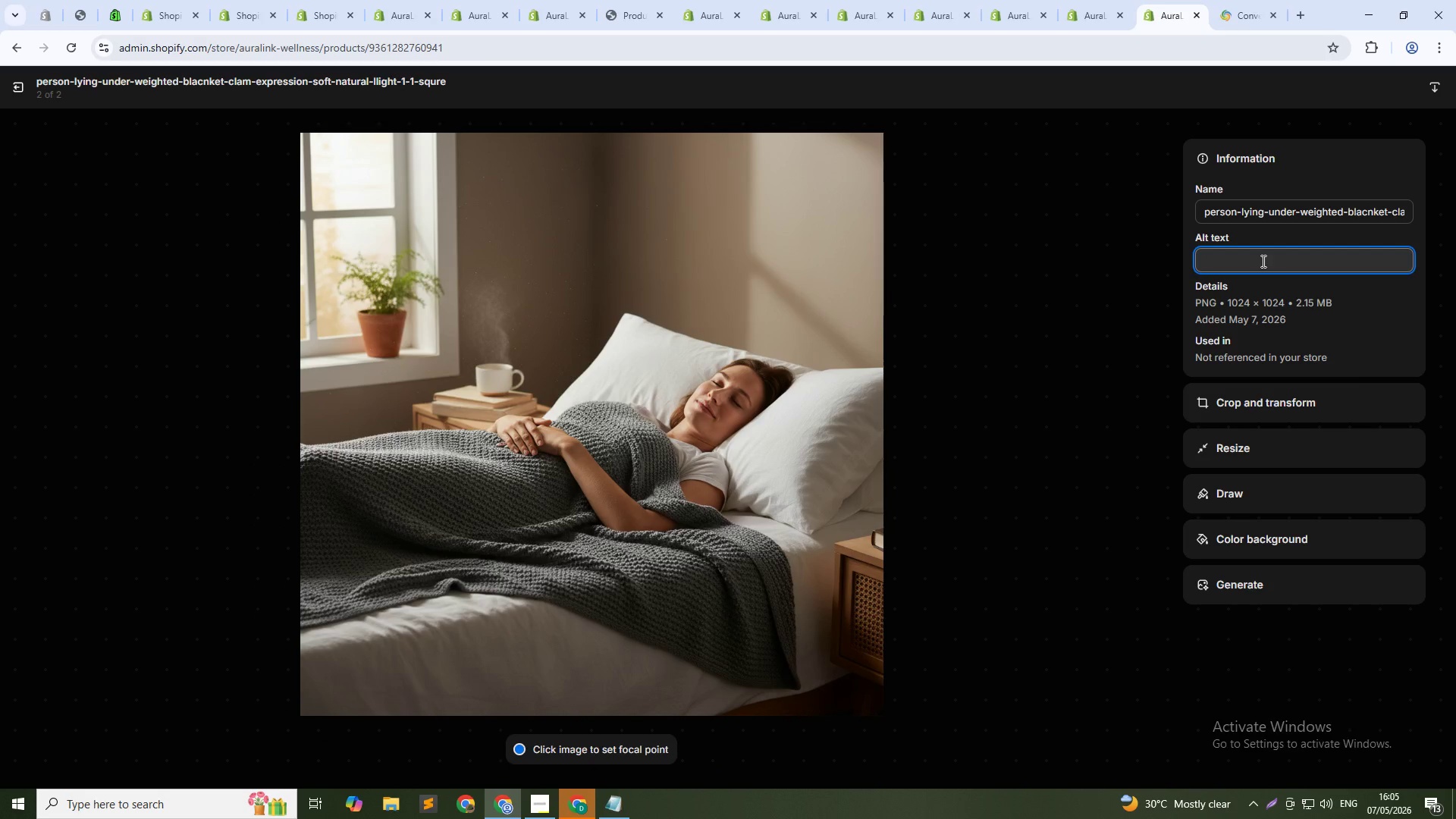 
type(Patient sleeping under cooling weighted blanket - supporting nervous sustem calm)
 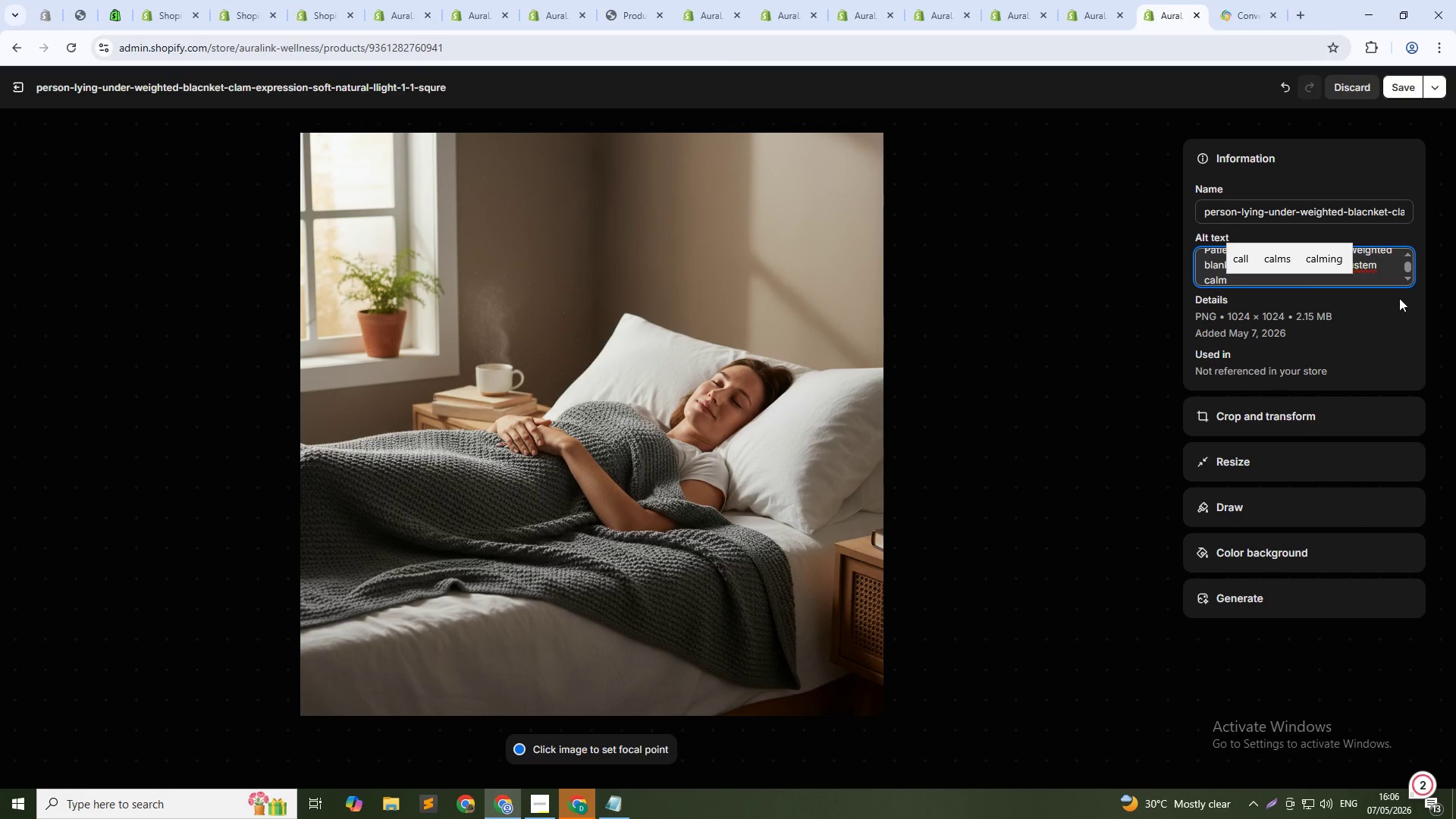 
left_click([1372, 271])
 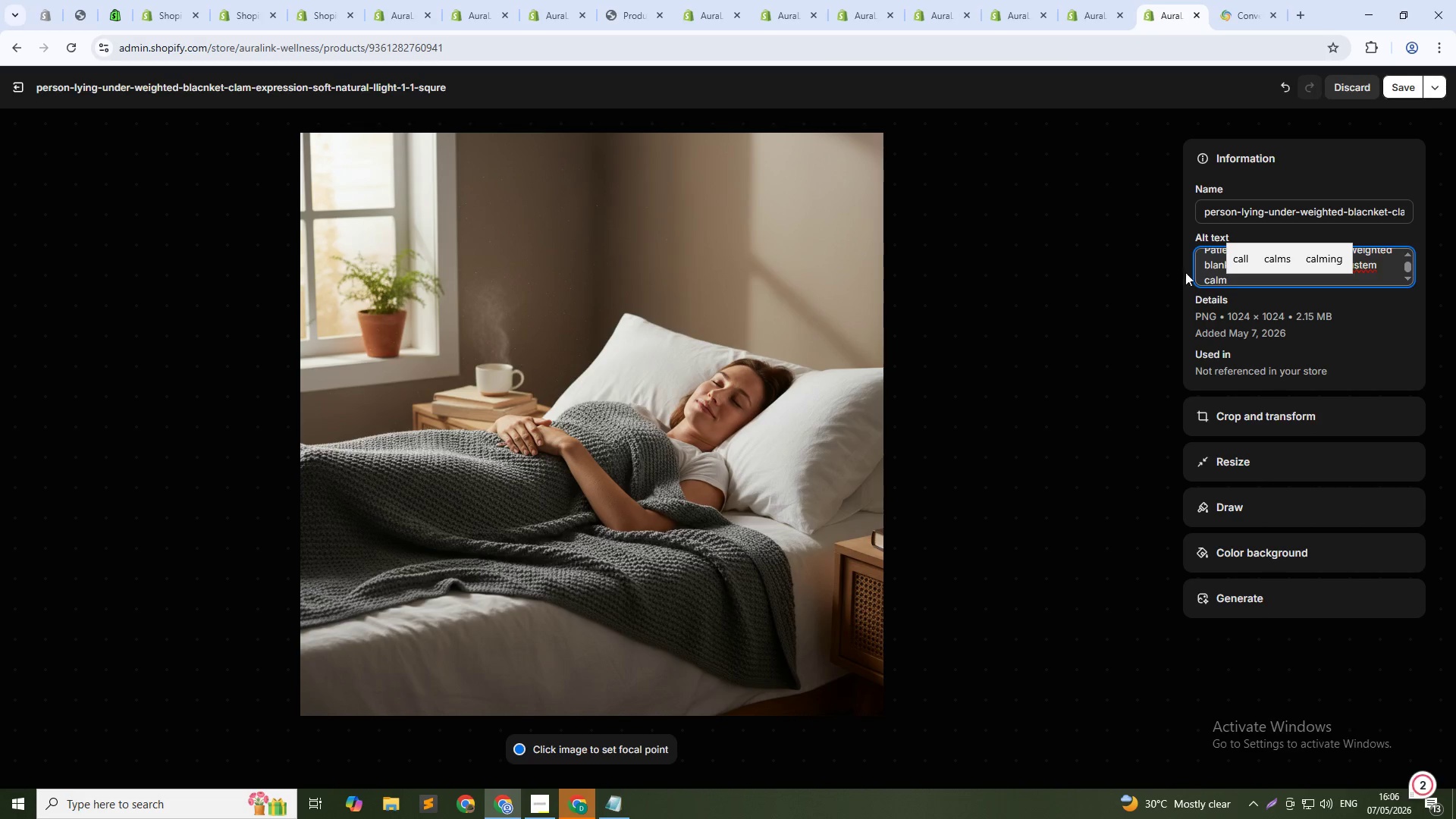 
left_click([1198, 265])
 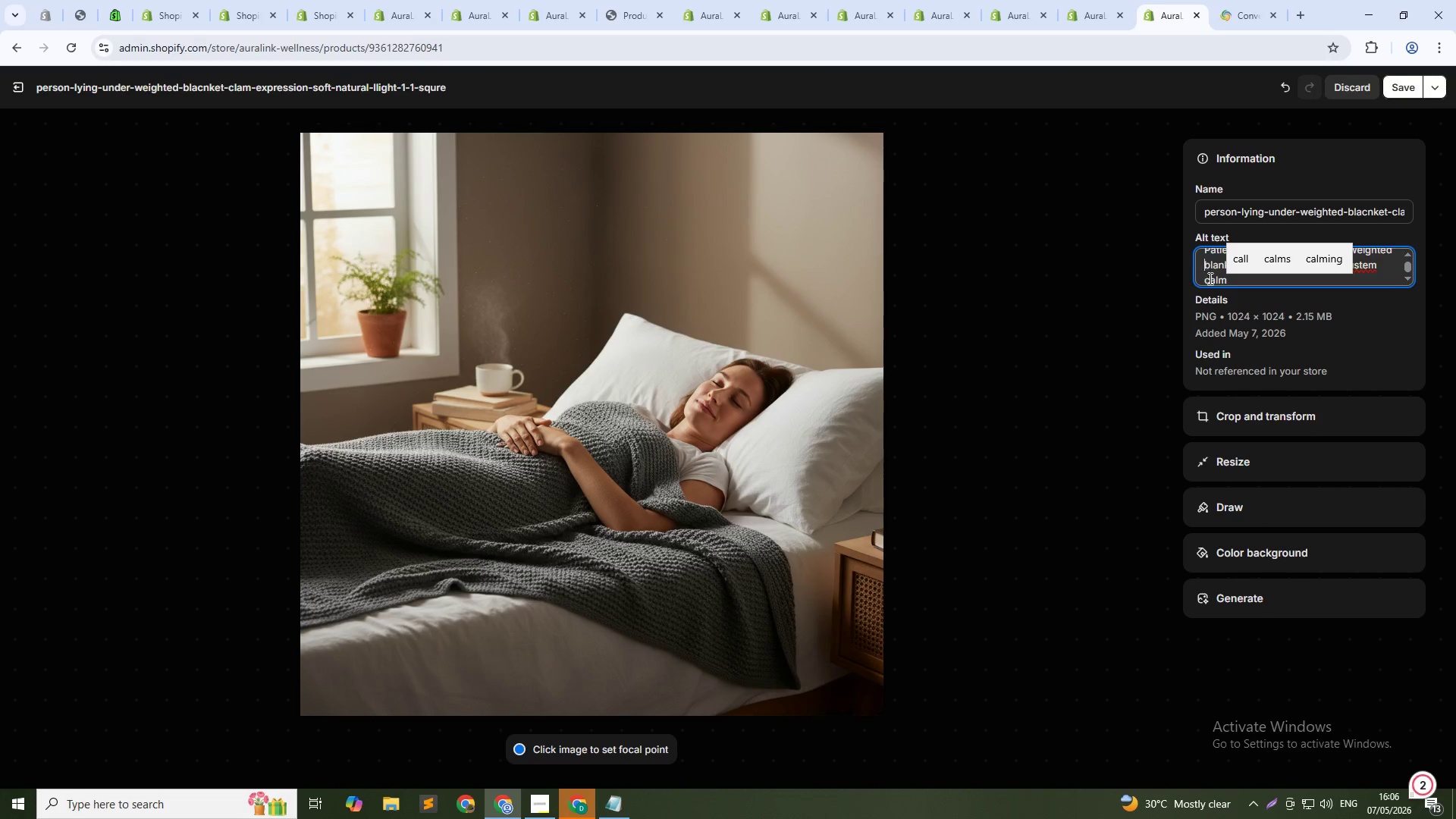 
left_click([1209, 278])
 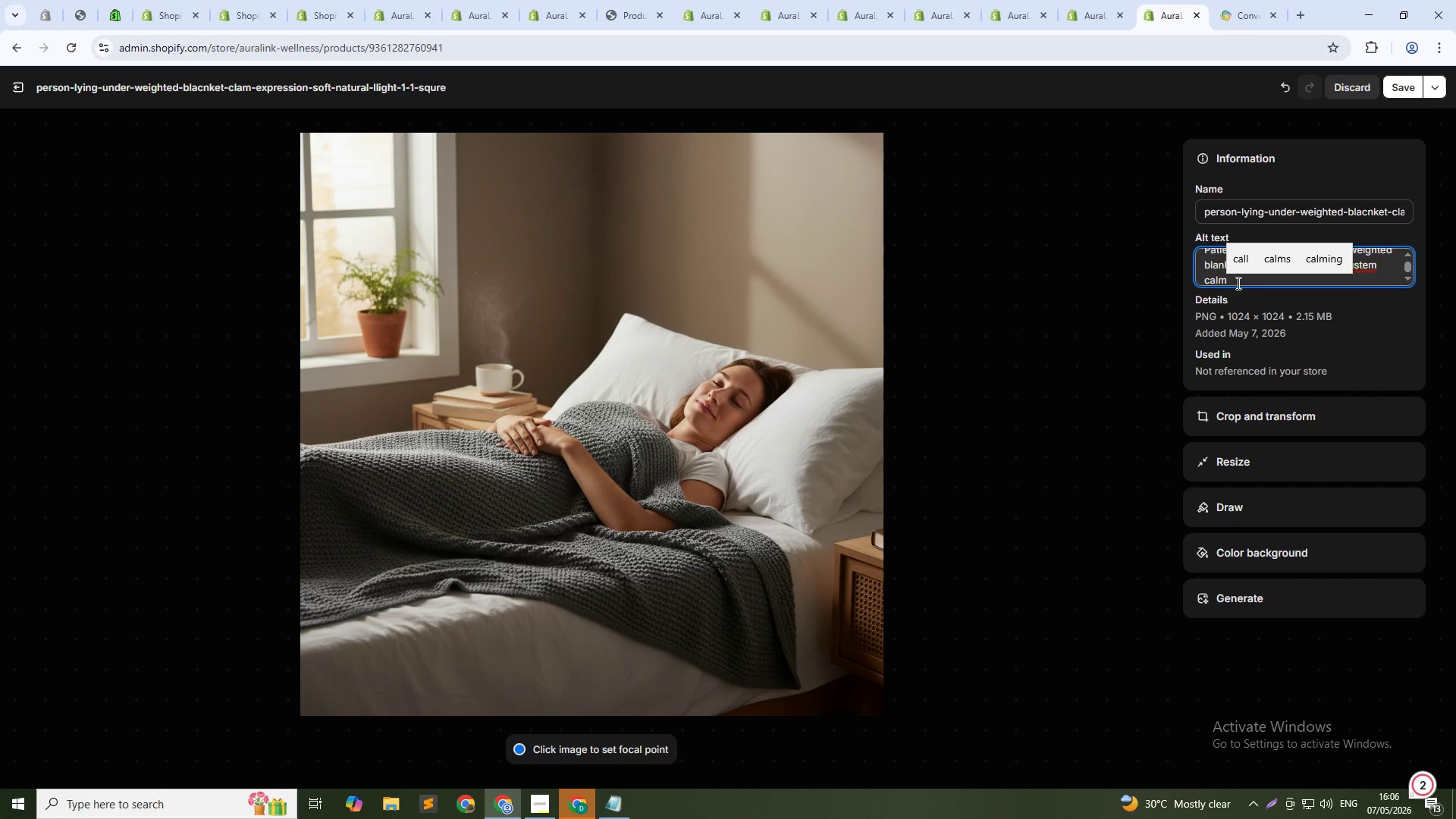 
left_click([1204, 264])
 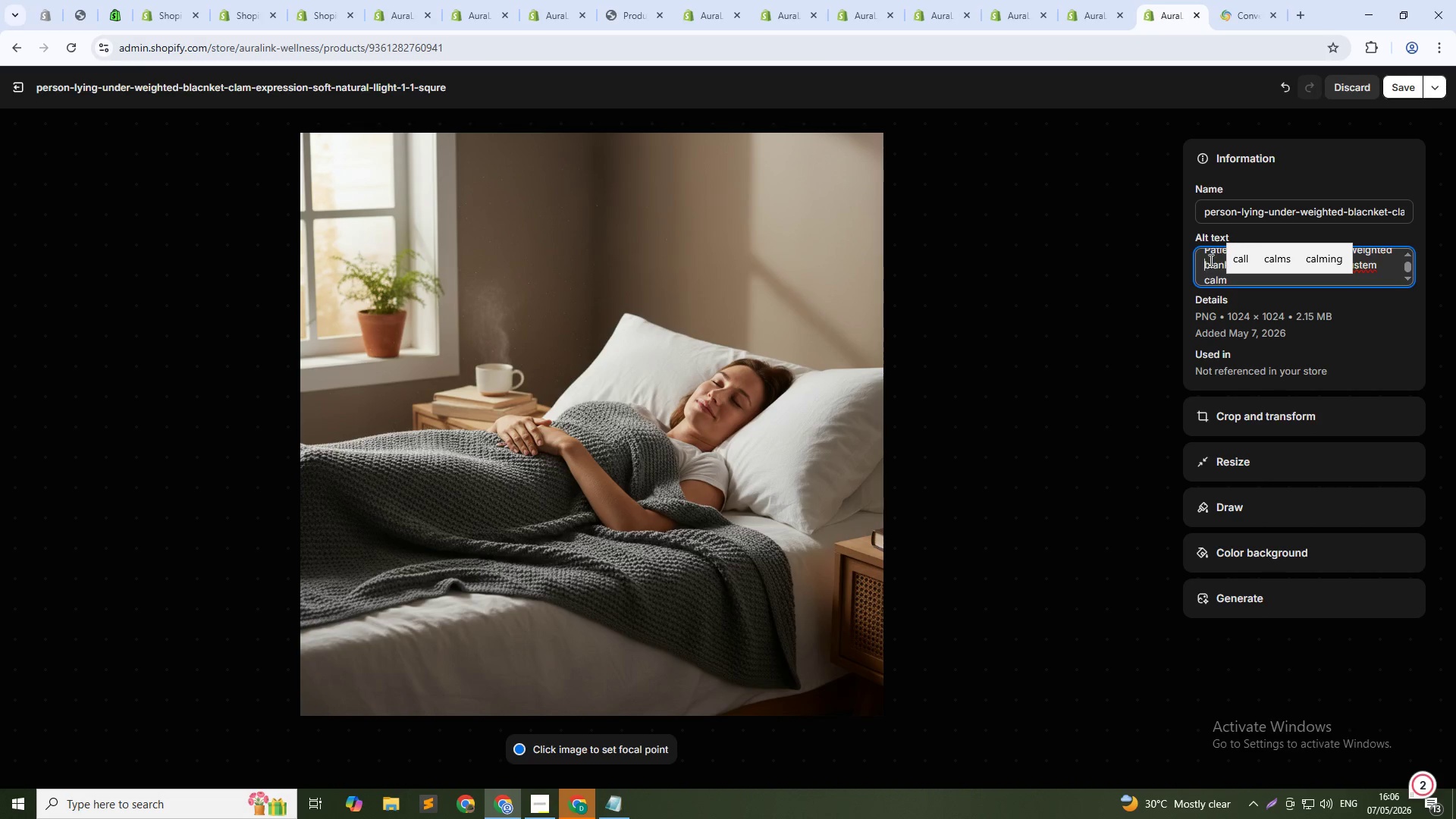 
left_click([1210, 260])
 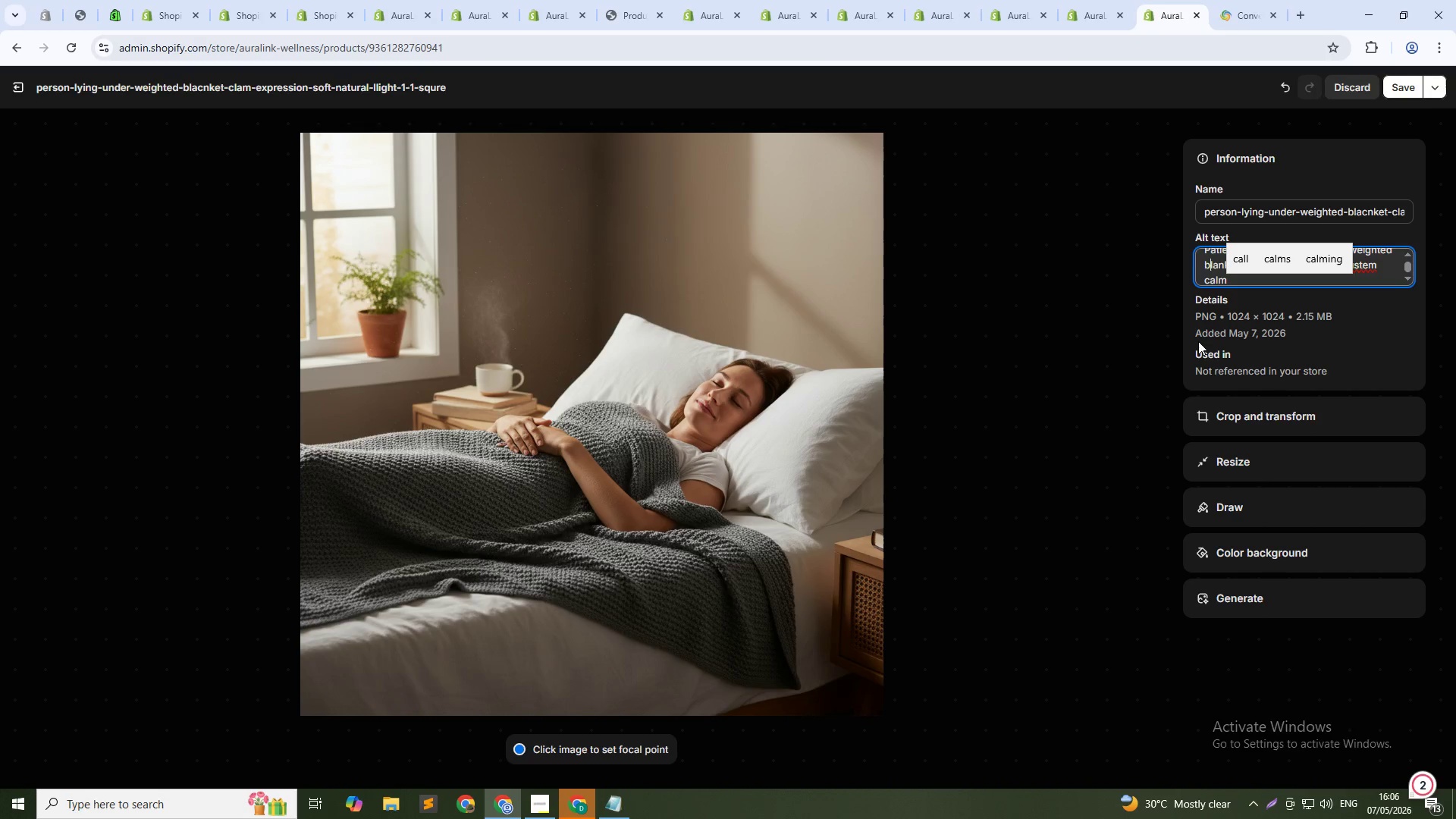 
left_click([1203, 338])
 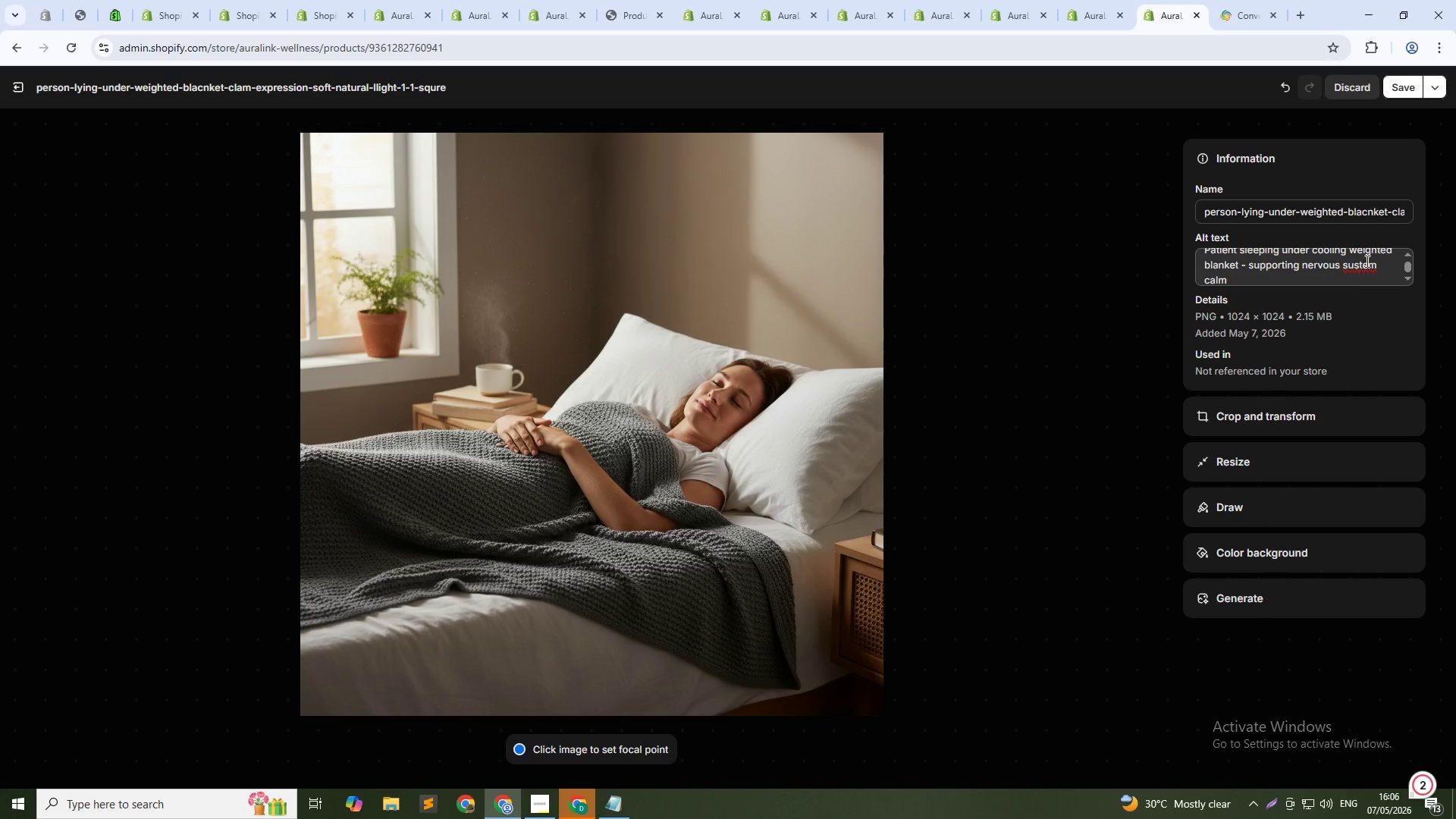 
left_click([1357, 271])
 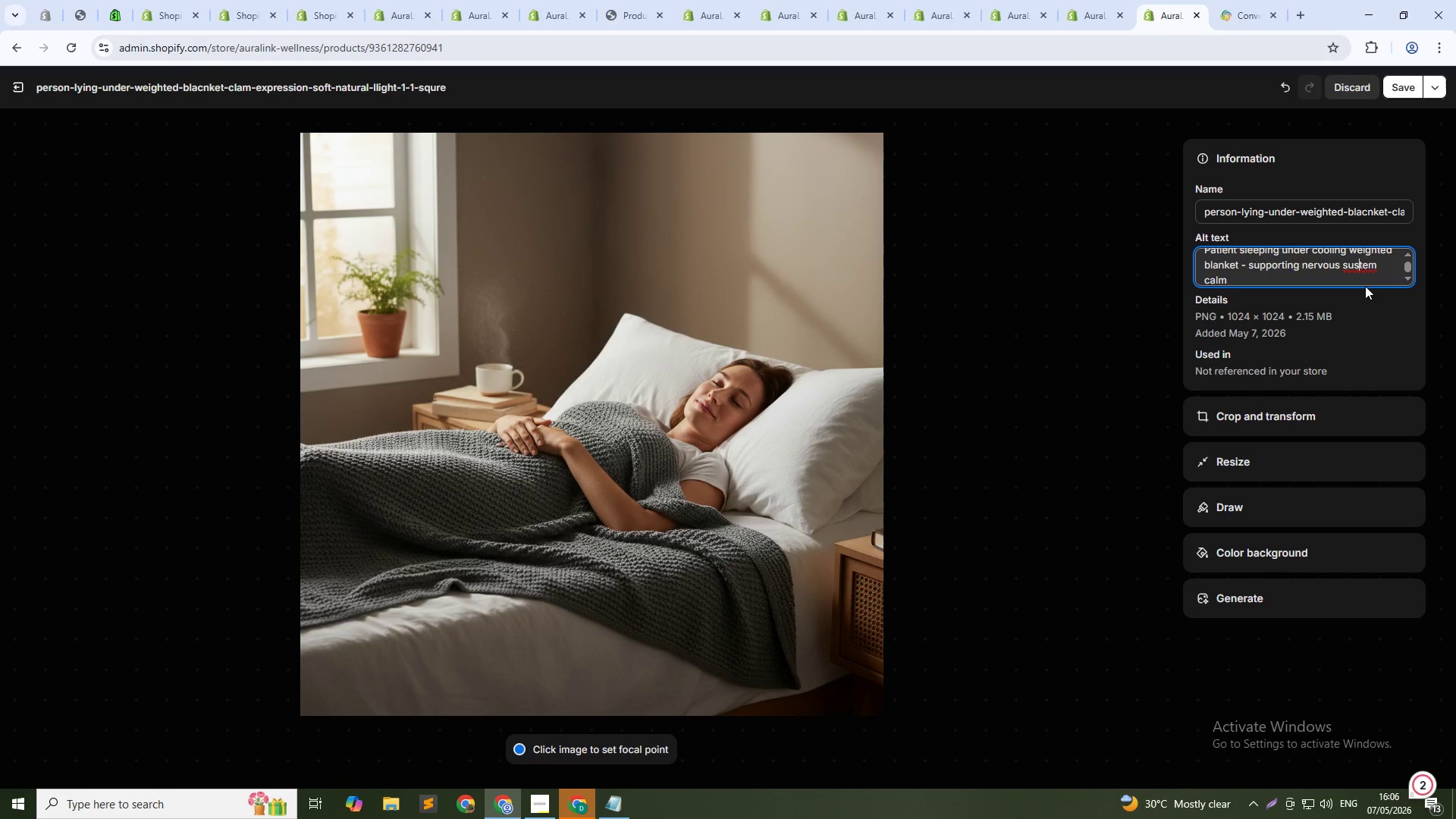 
key(ArrowLeft)
 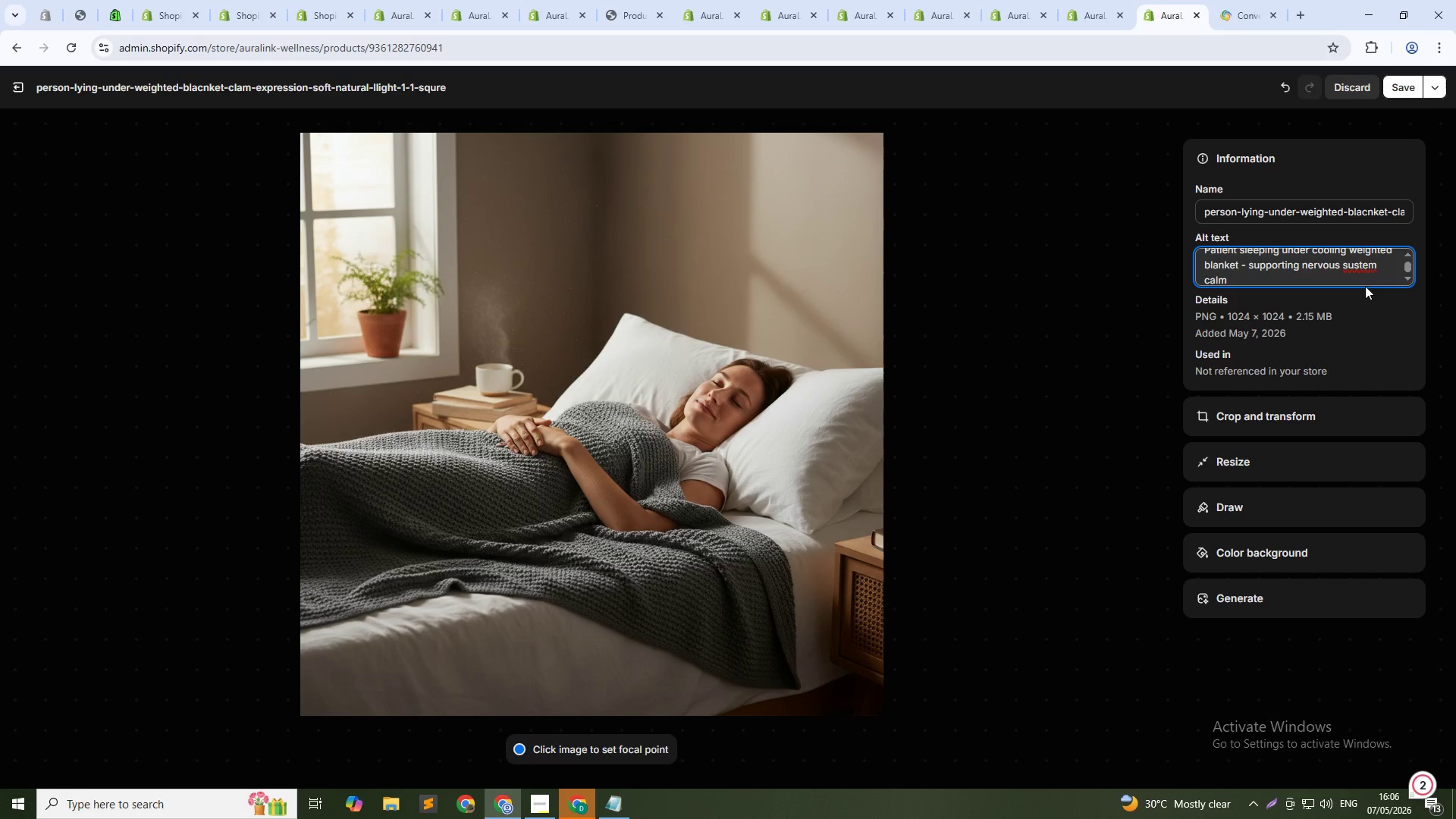 
key(Backspace)
 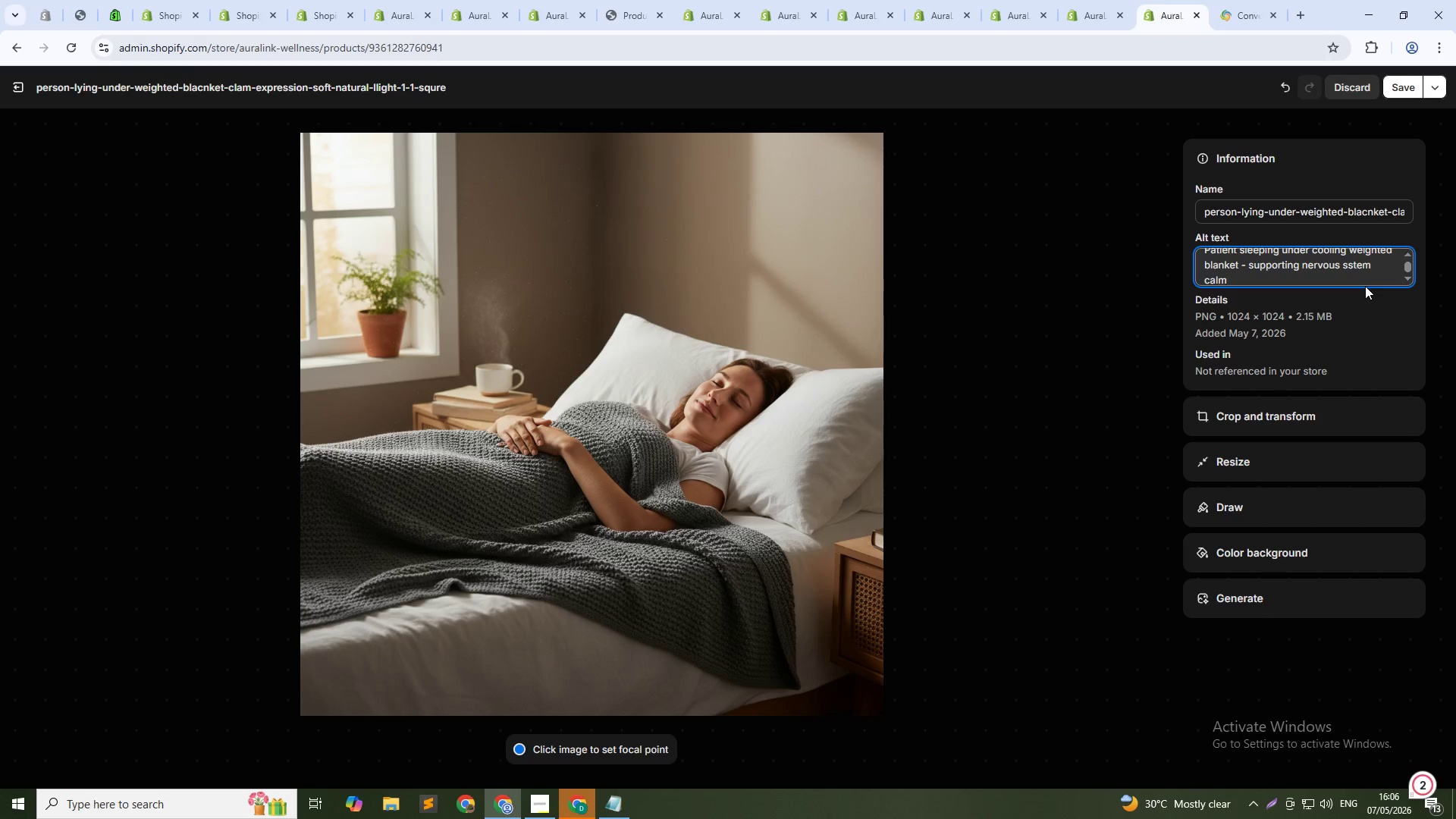 
key(Y)
 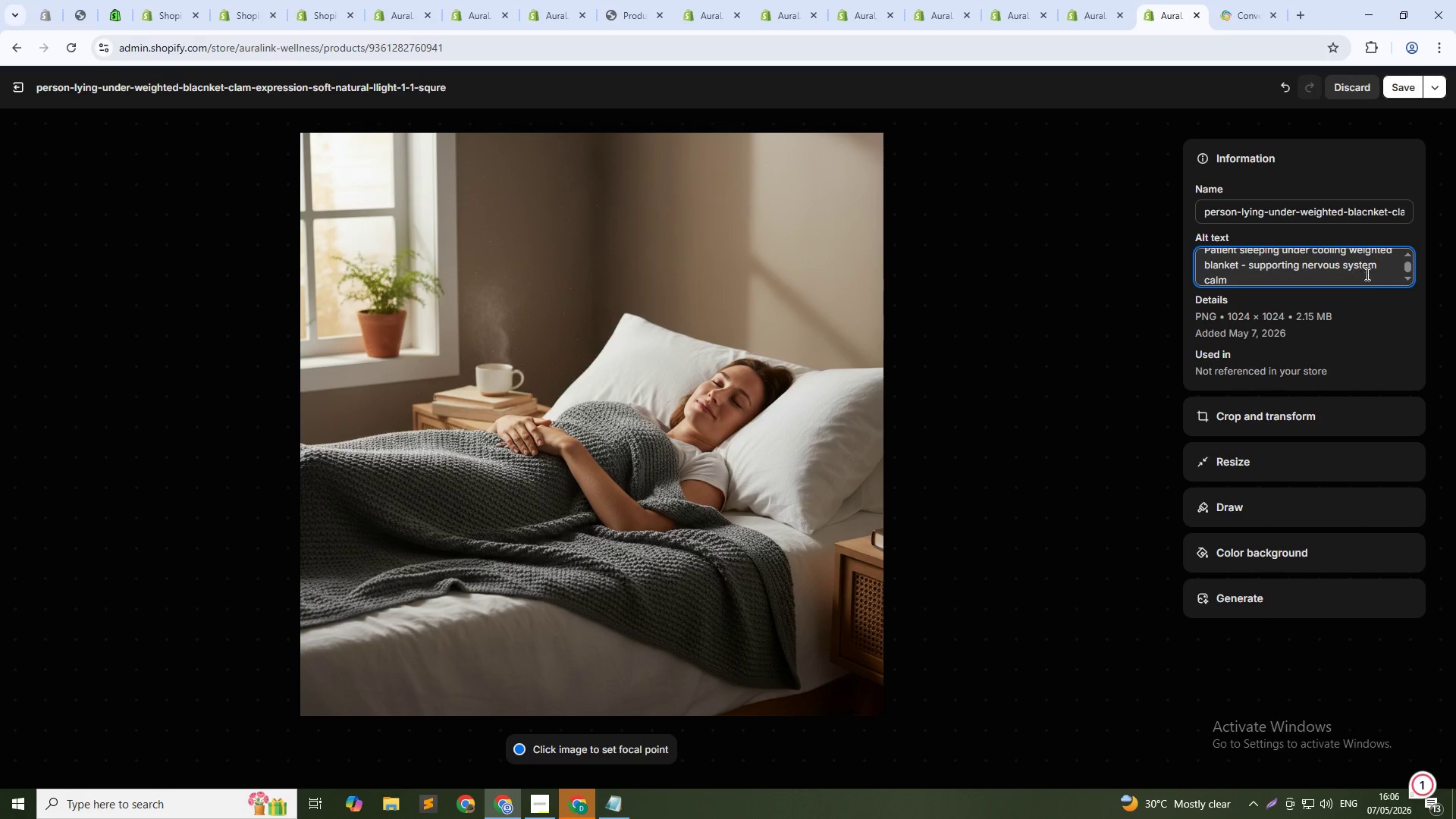 
scroll: coordinate [1367, 255], scroll_direction: up, amount: 2.0
 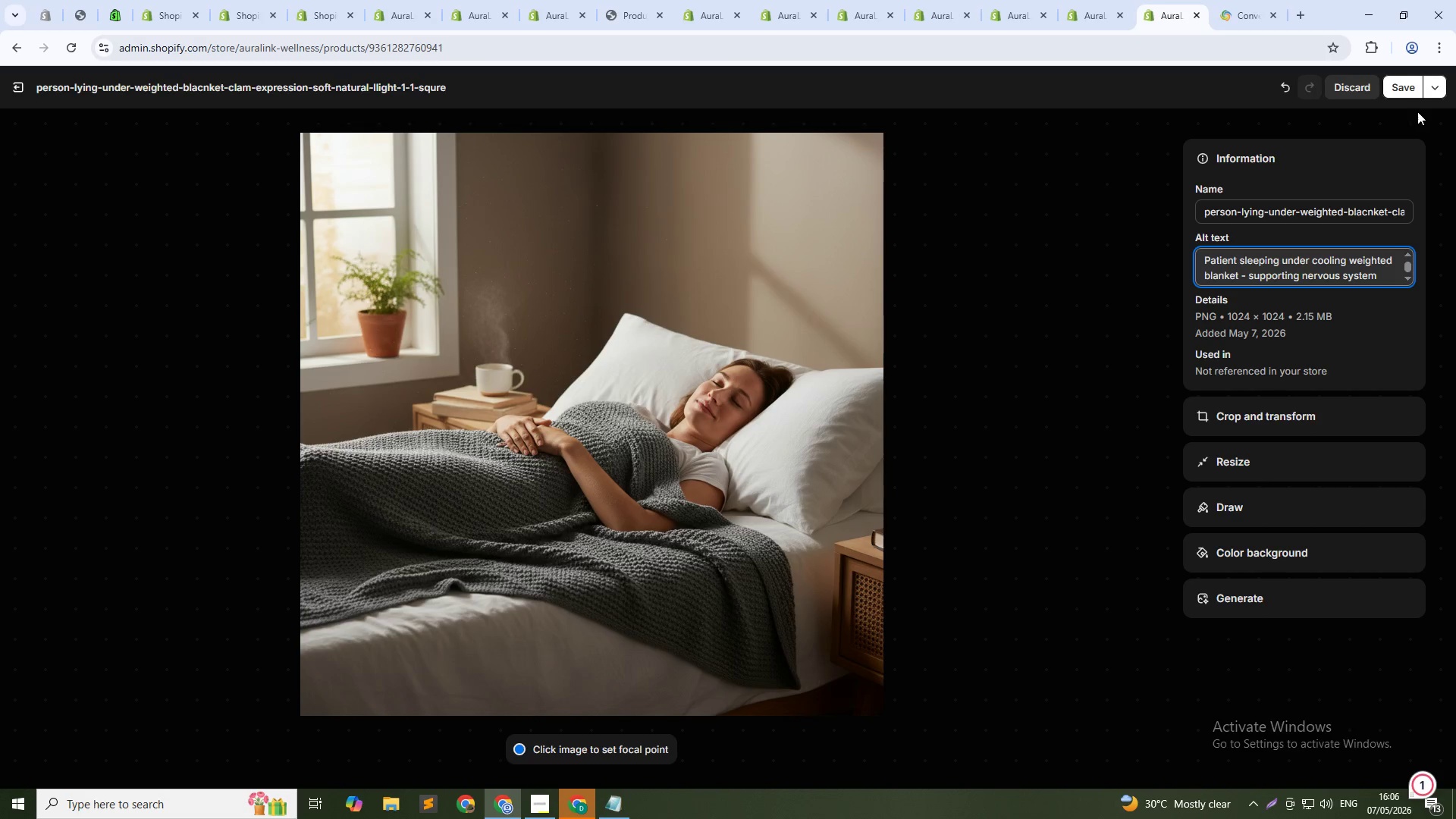 
left_click([1414, 93])
 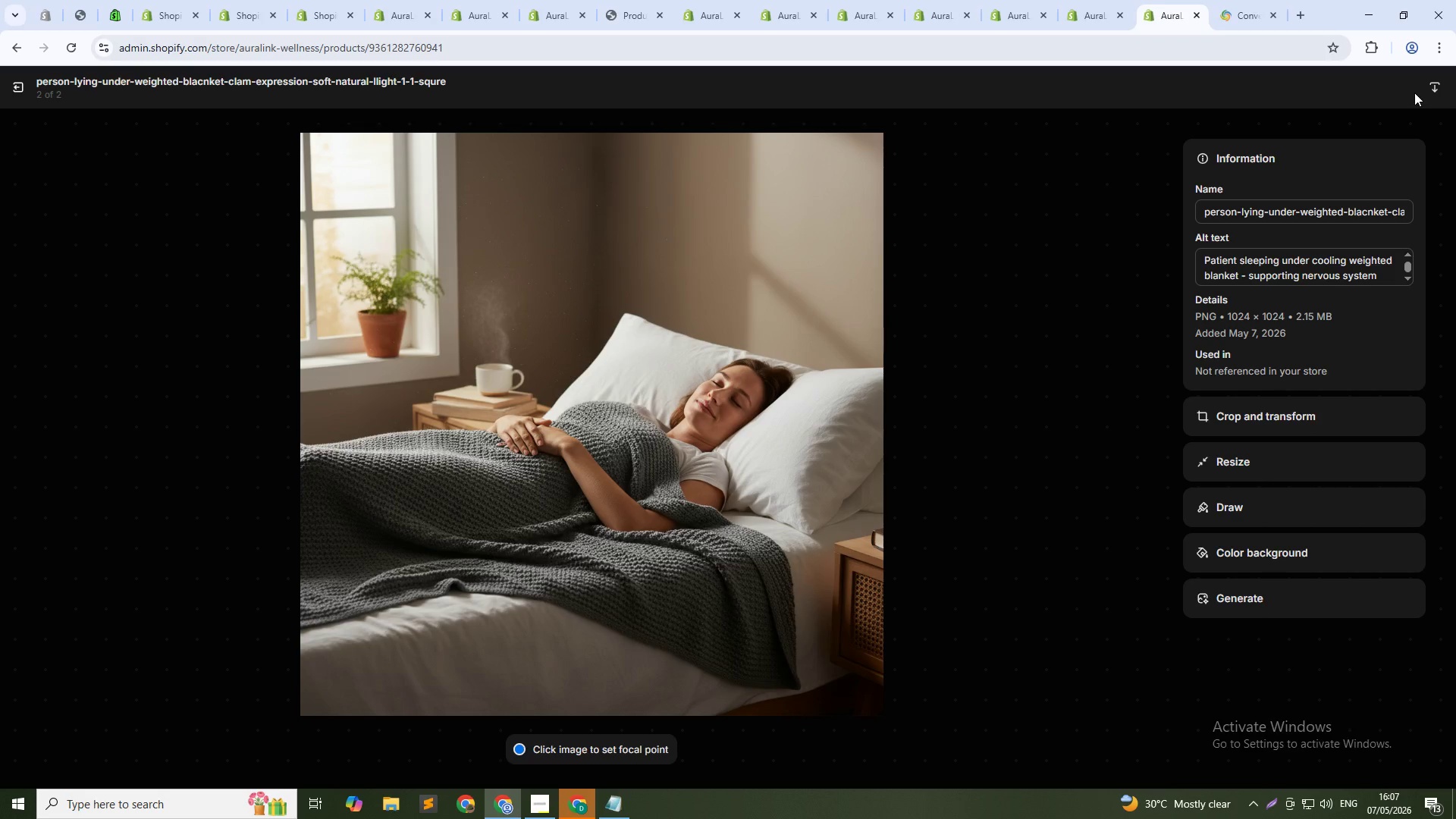 
wait(24.77)
 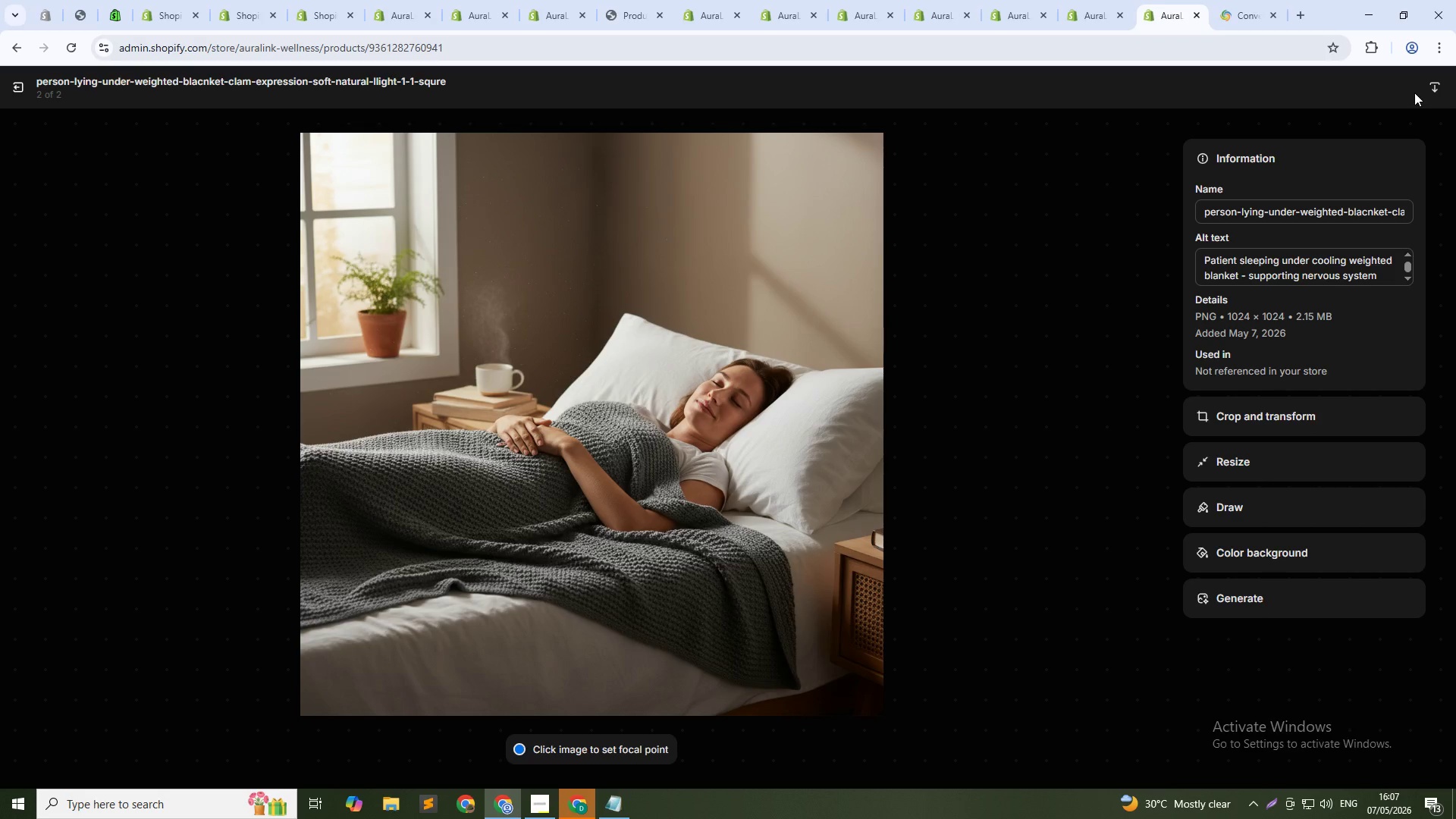 
left_click([18, 91])
 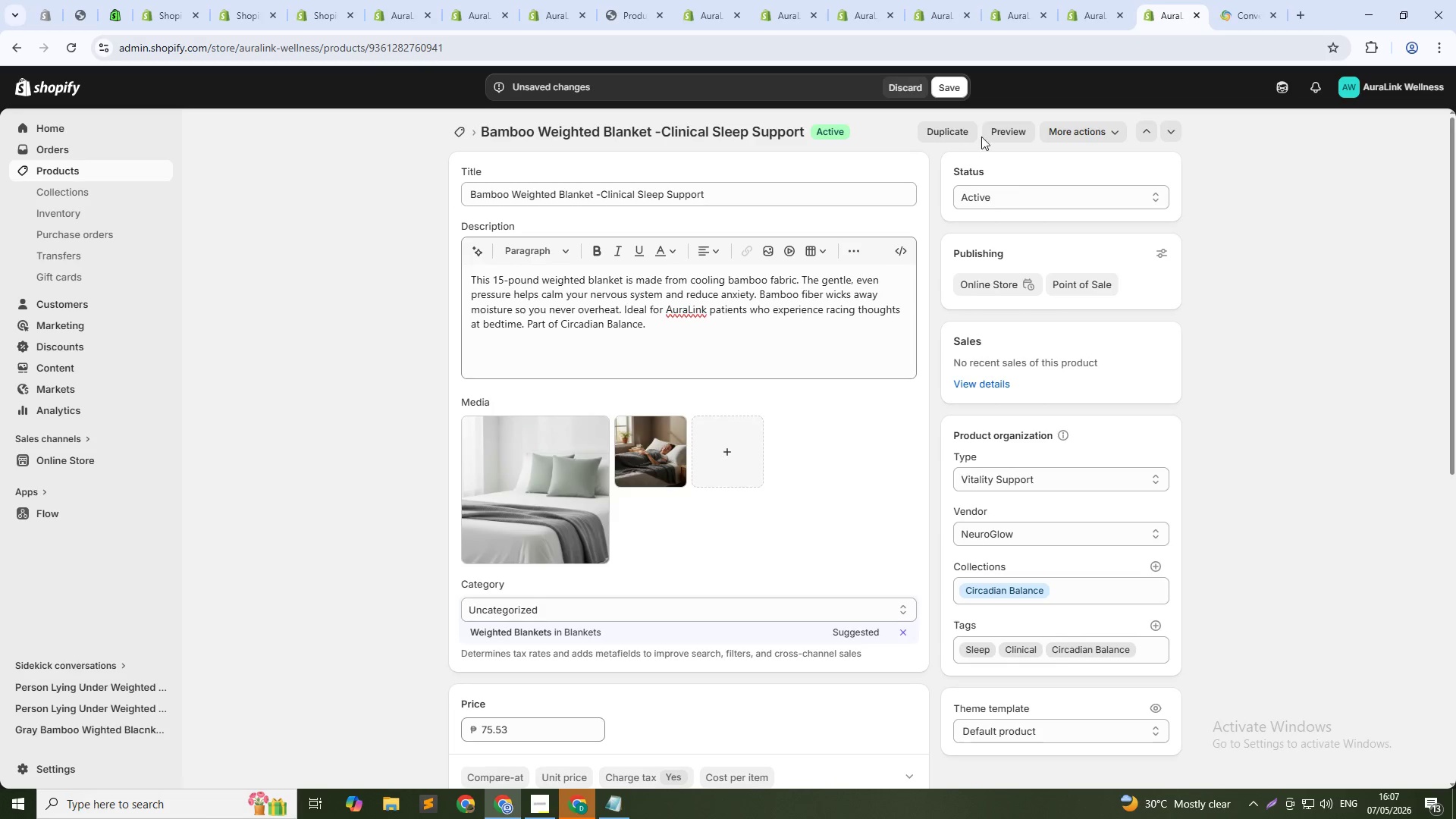 
left_click([958, 83])
 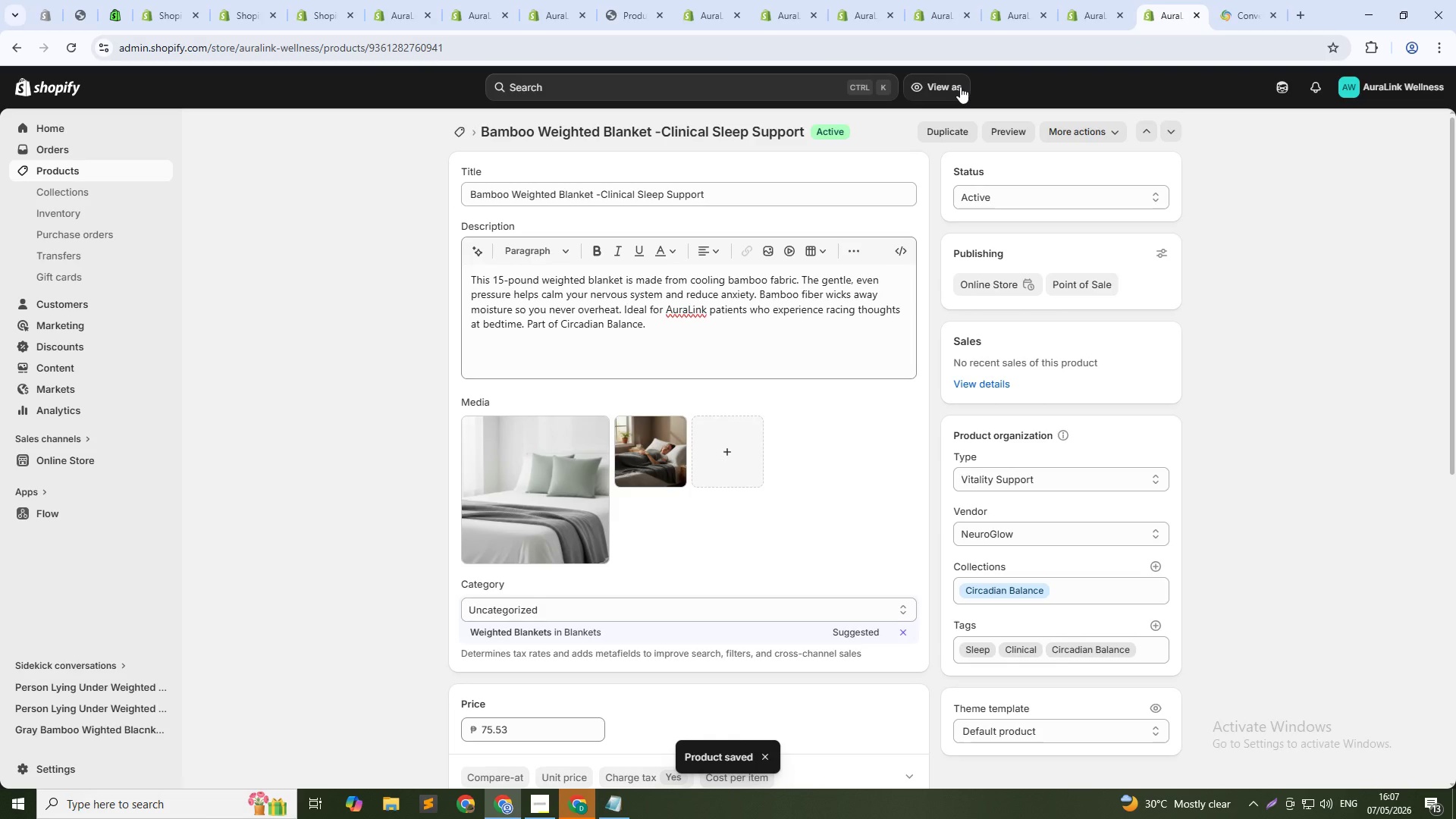 
wait(10.59)
 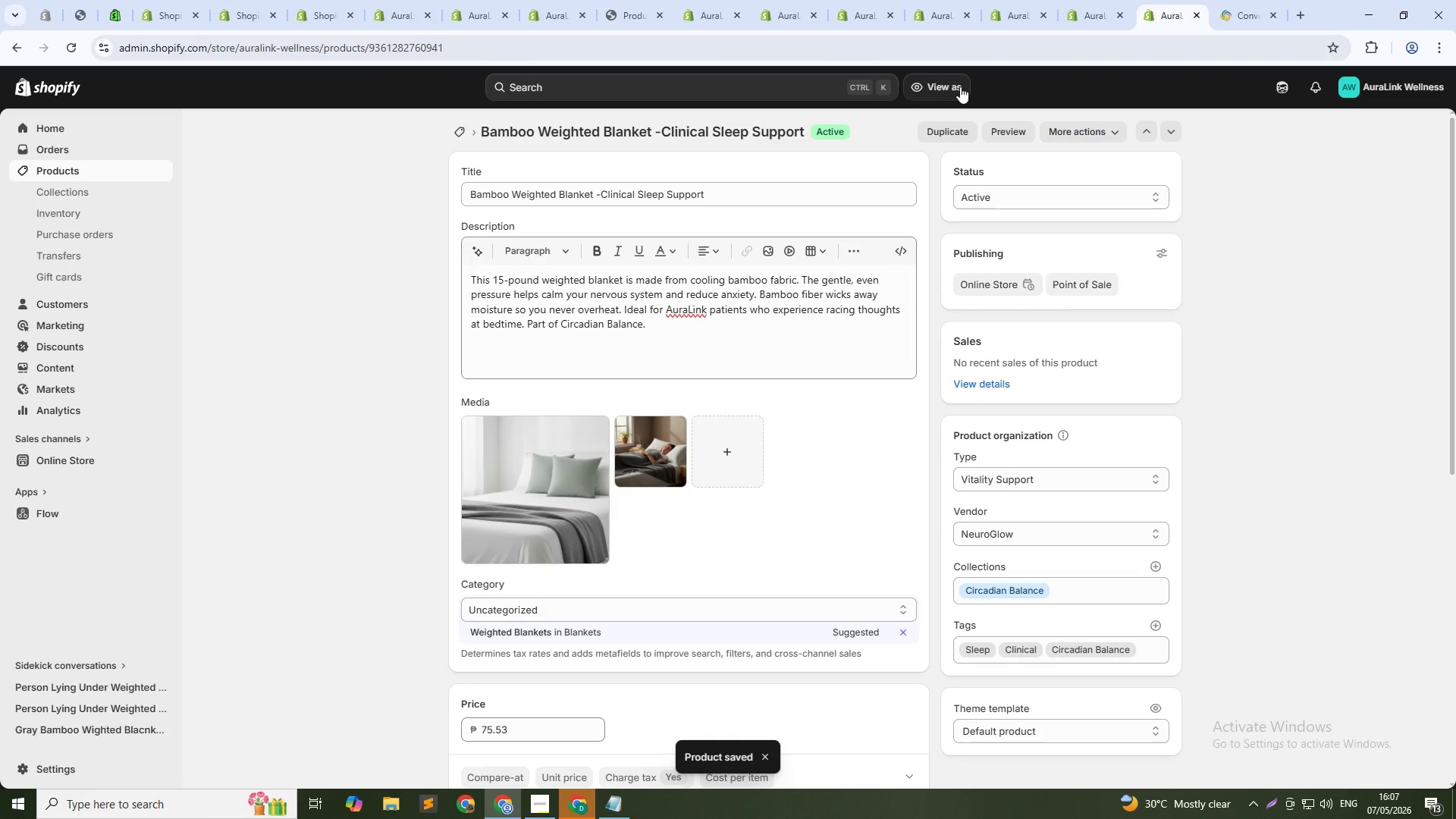 
left_click([72, 168])
 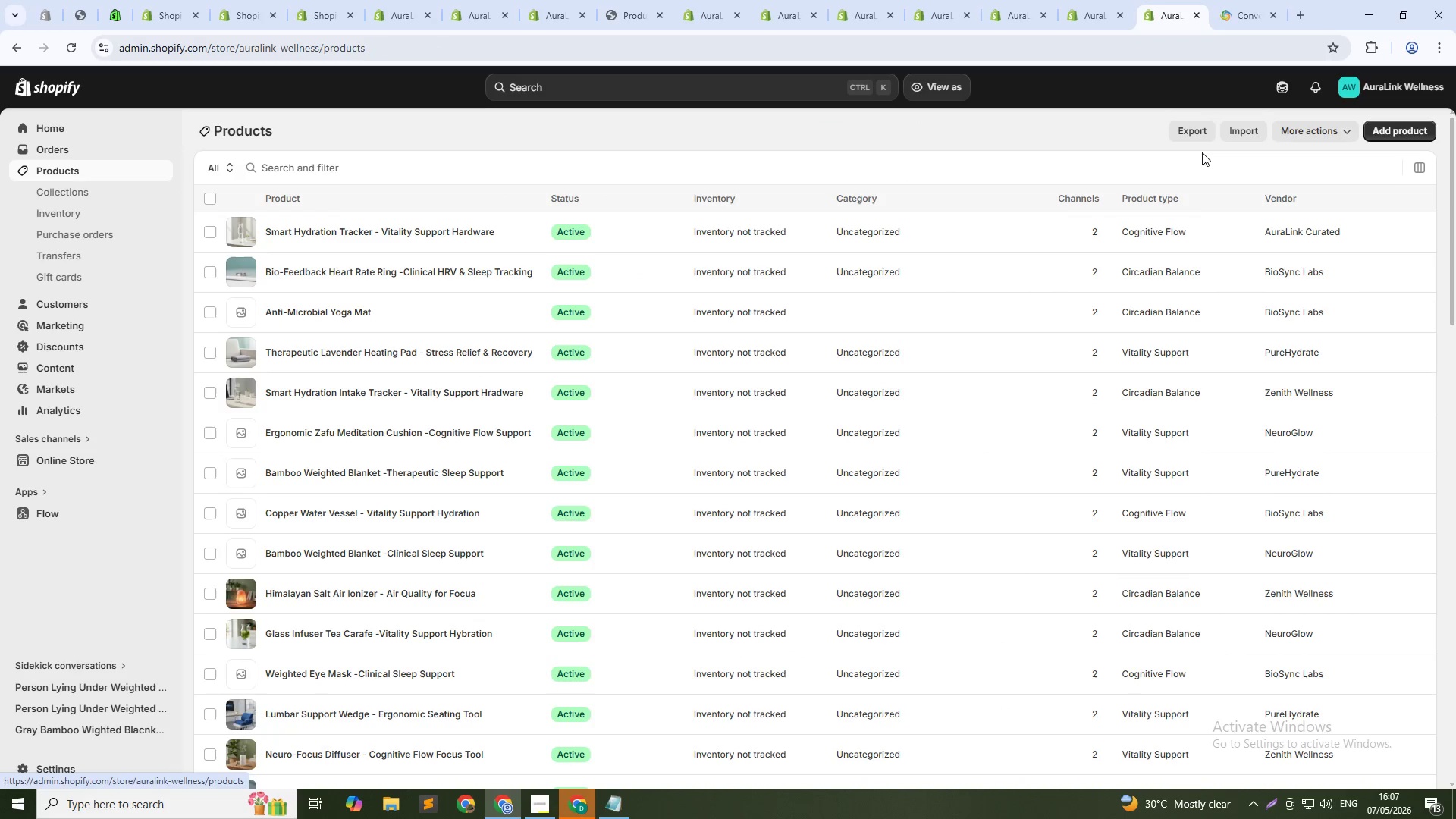 
left_click([1179, 167])
 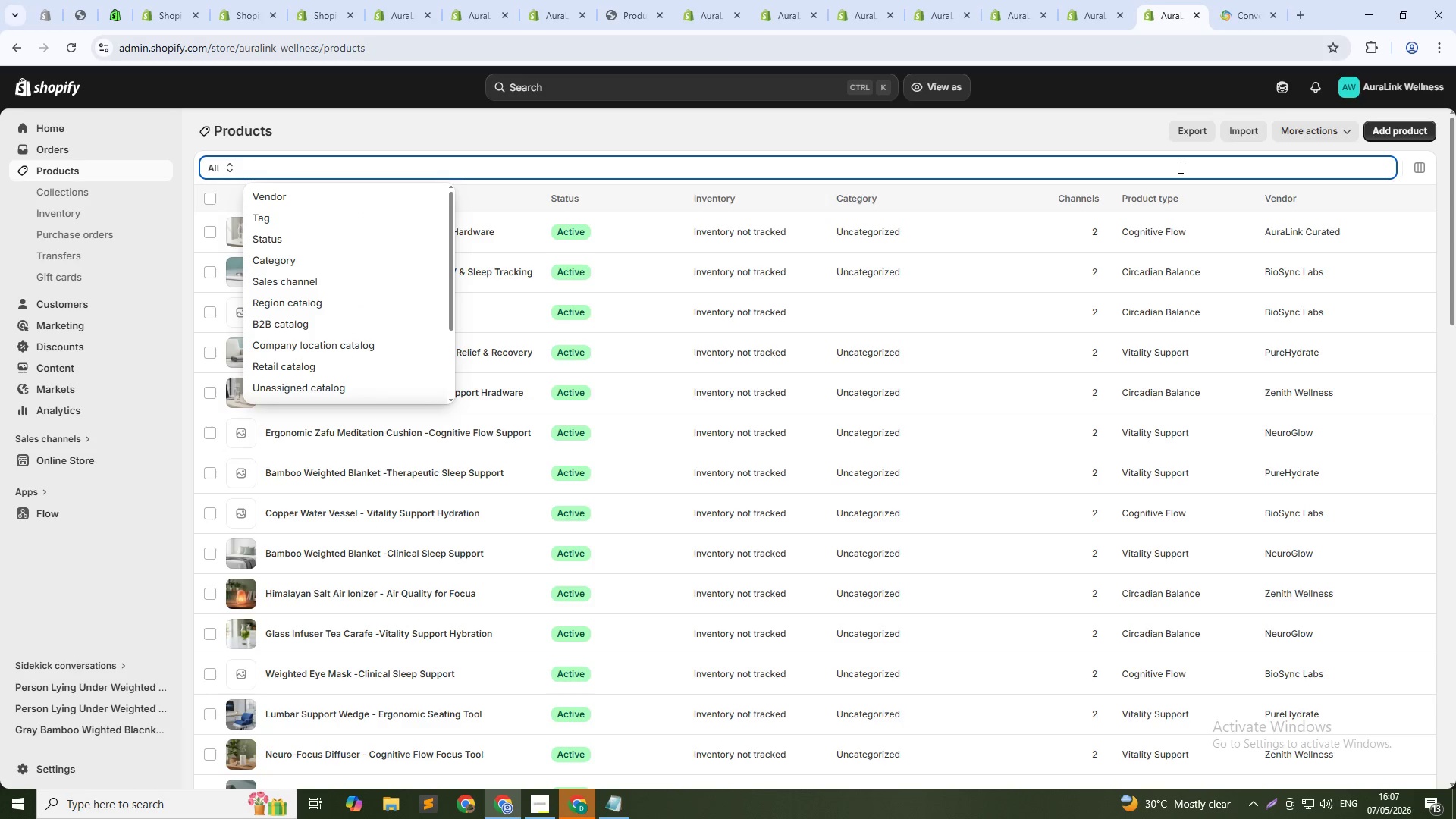 
type(copper ion)
 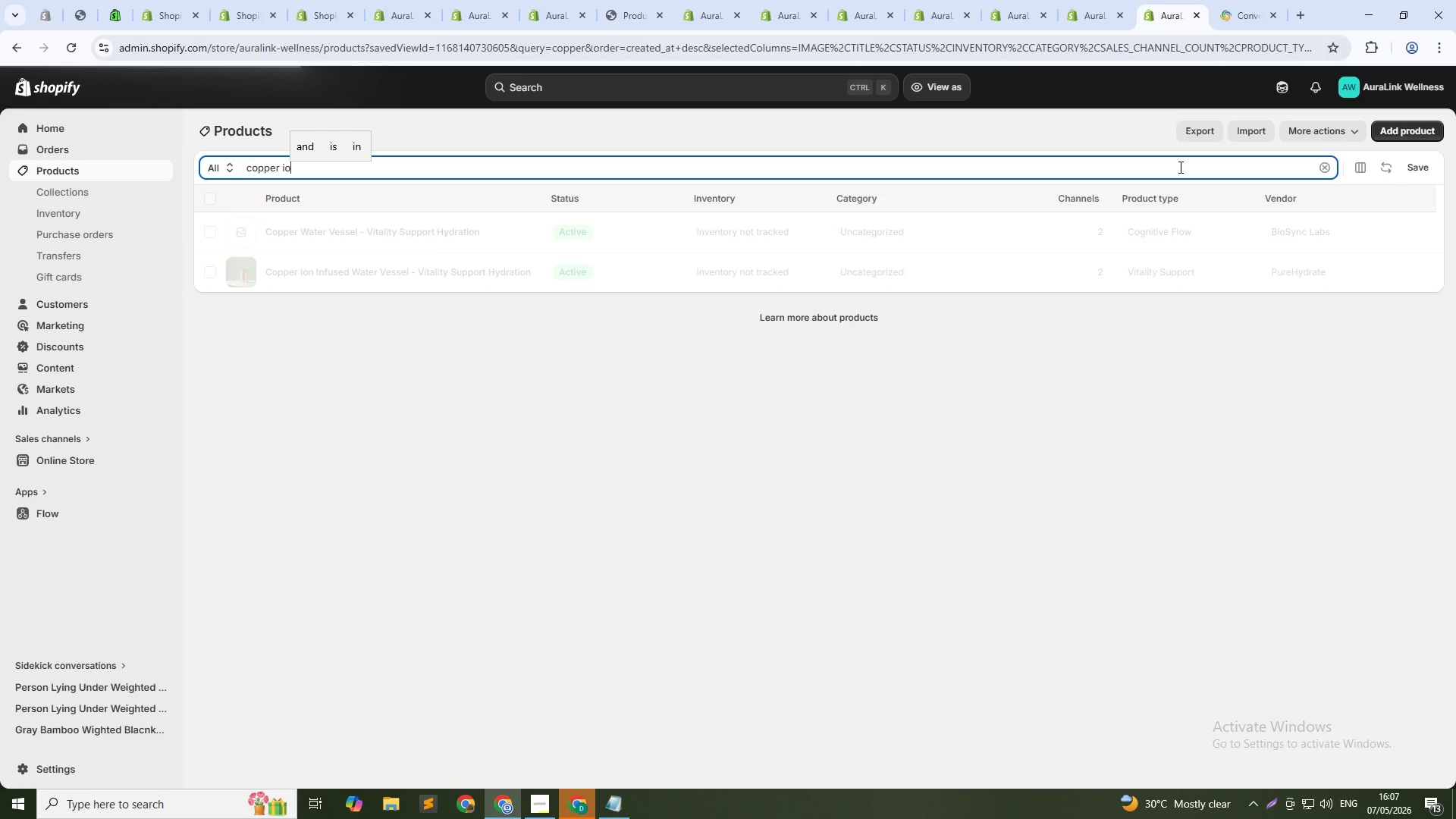 
key(Alt+AltLeft)
 